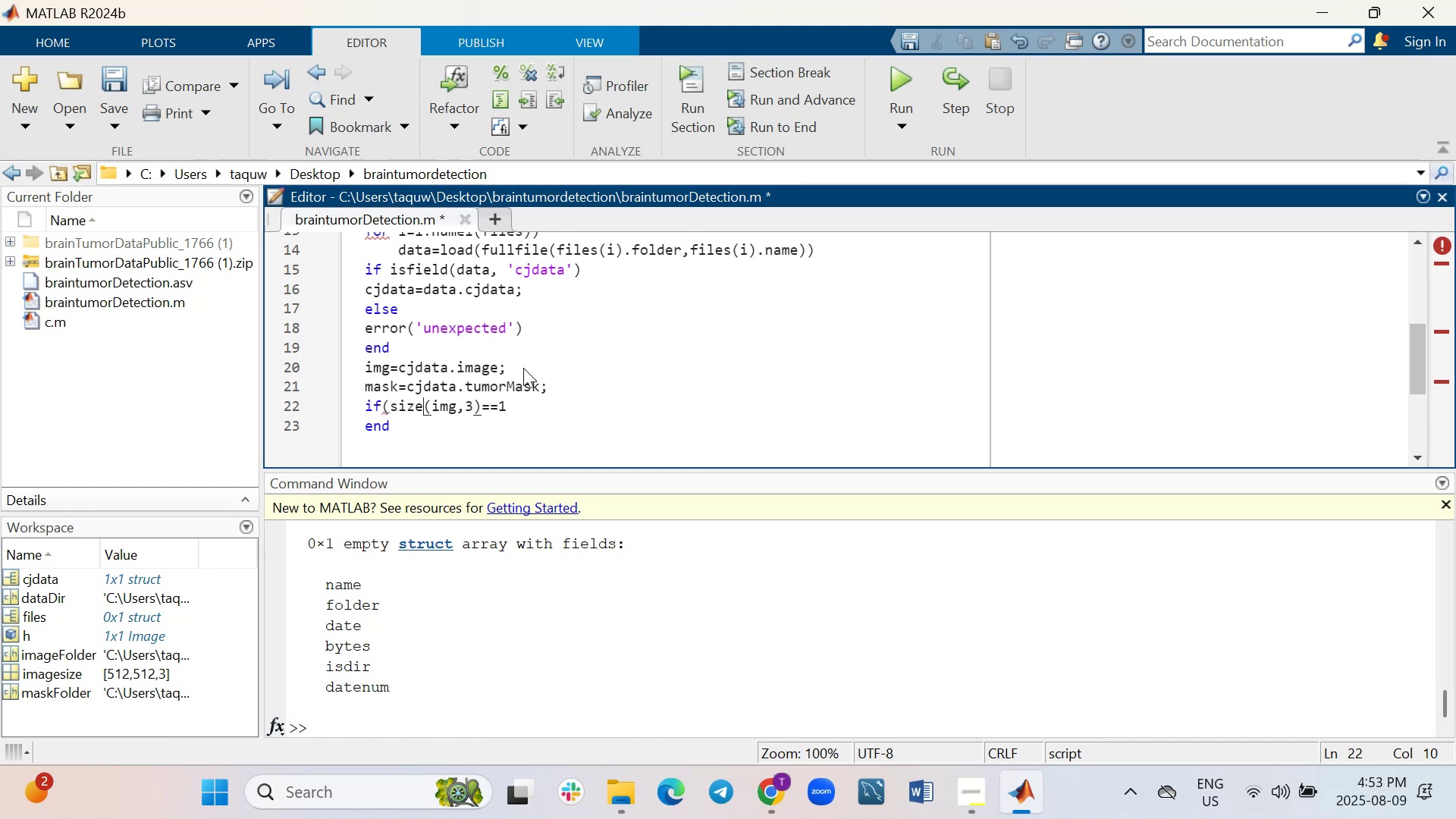 
key(ArrowLeft)
 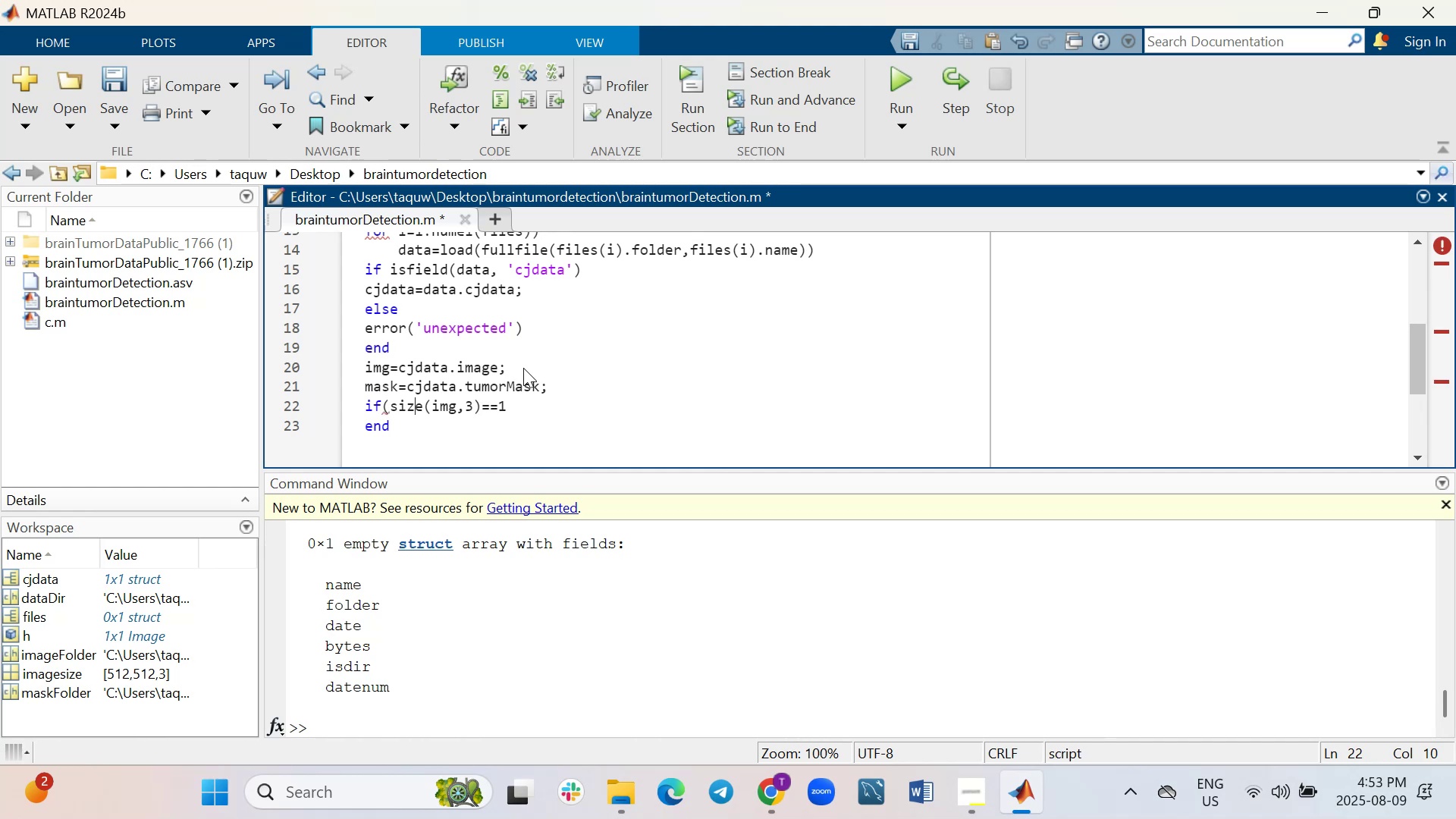 
key(ArrowLeft)
 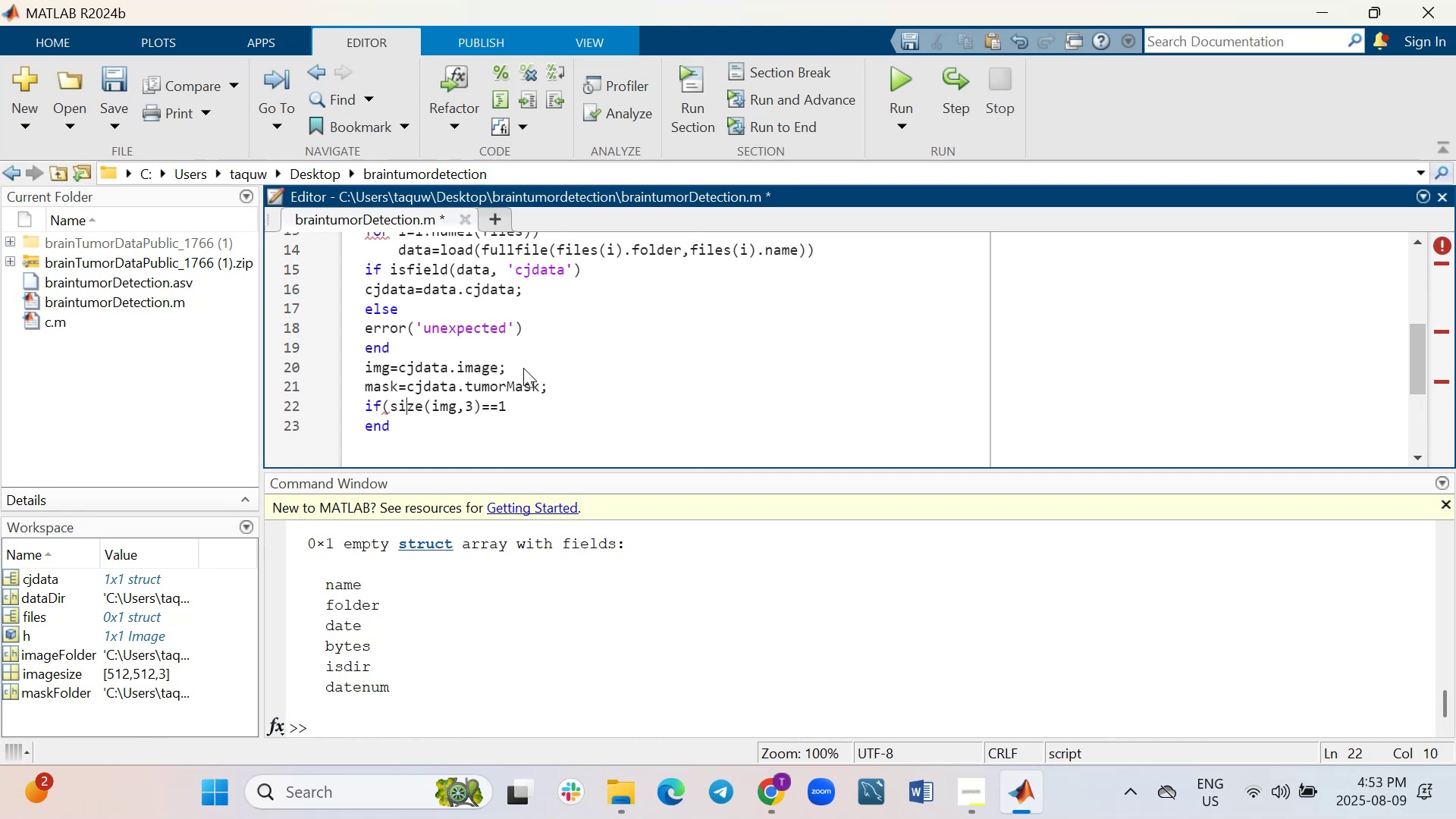 
key(ArrowLeft)
 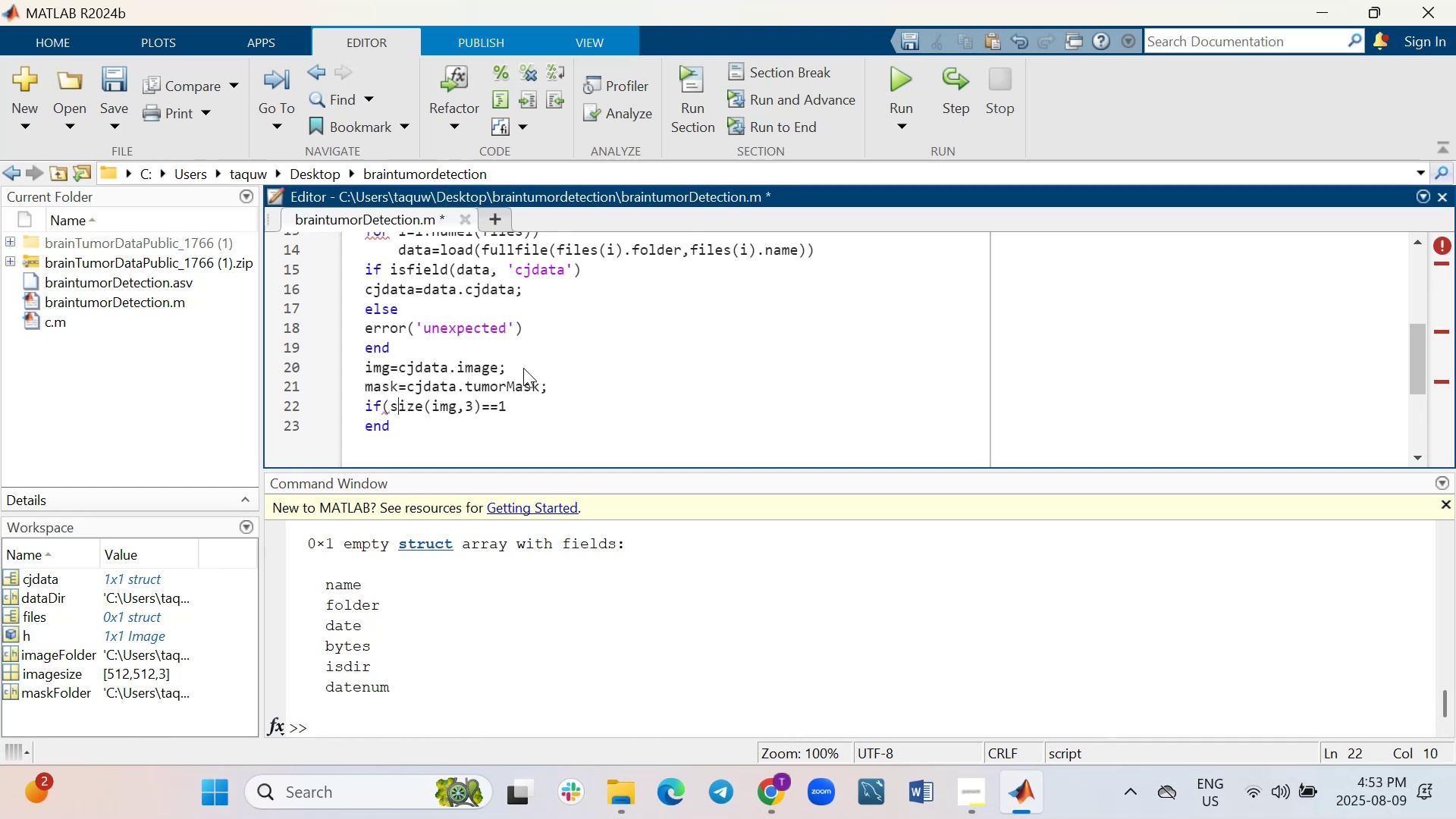 
key(ArrowLeft)
 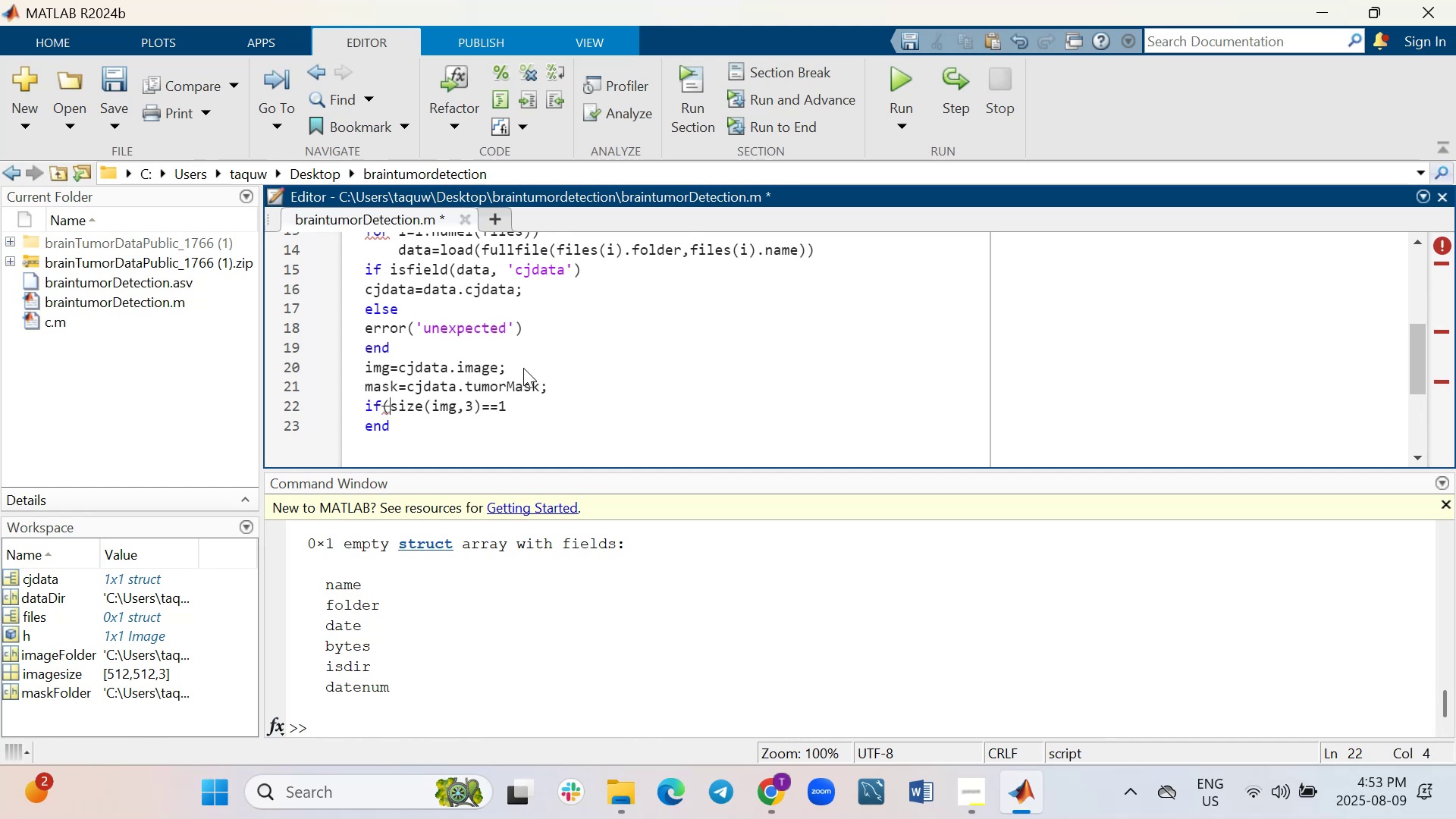 
key(Backspace)
 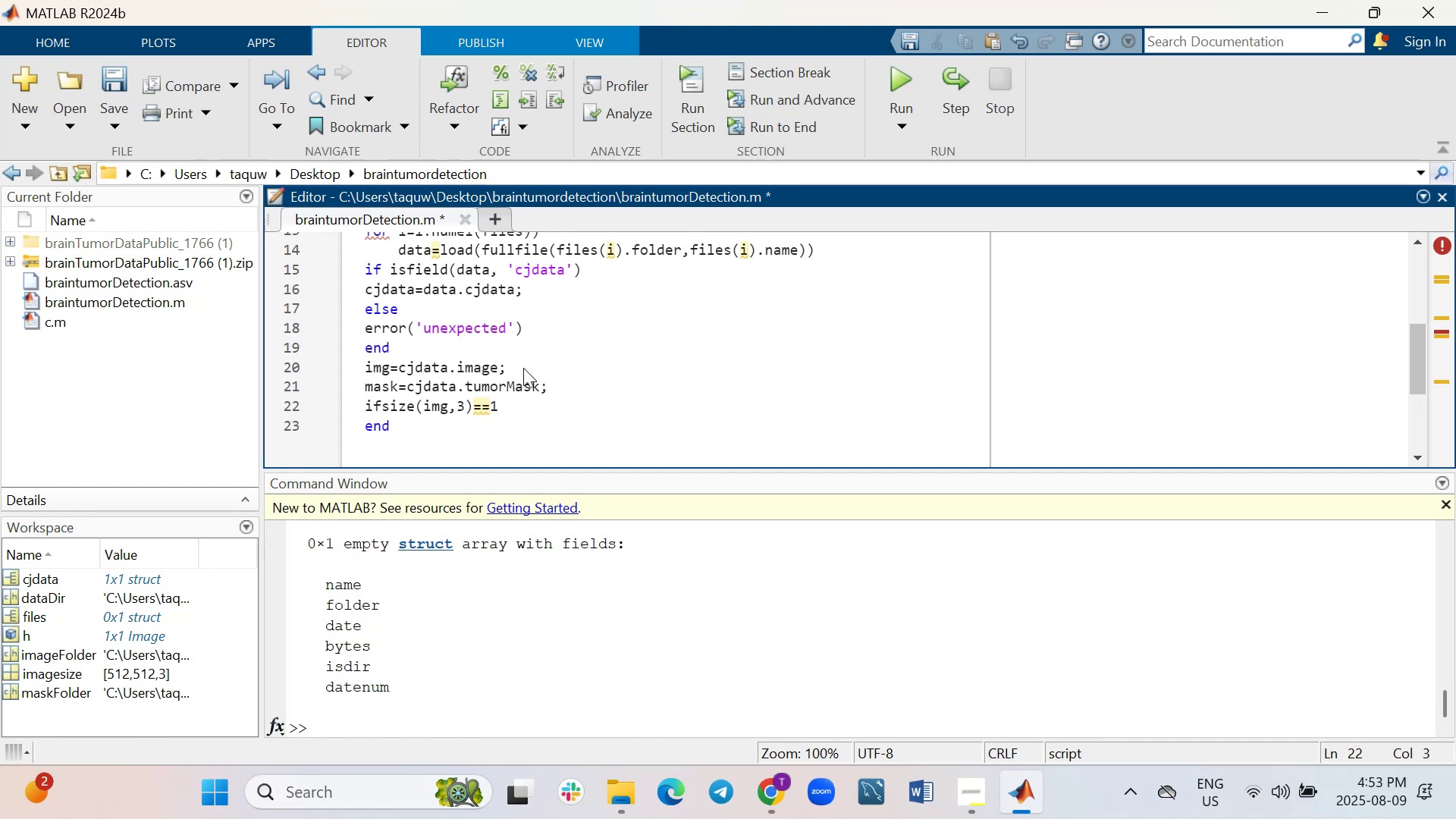 
key(Space)
 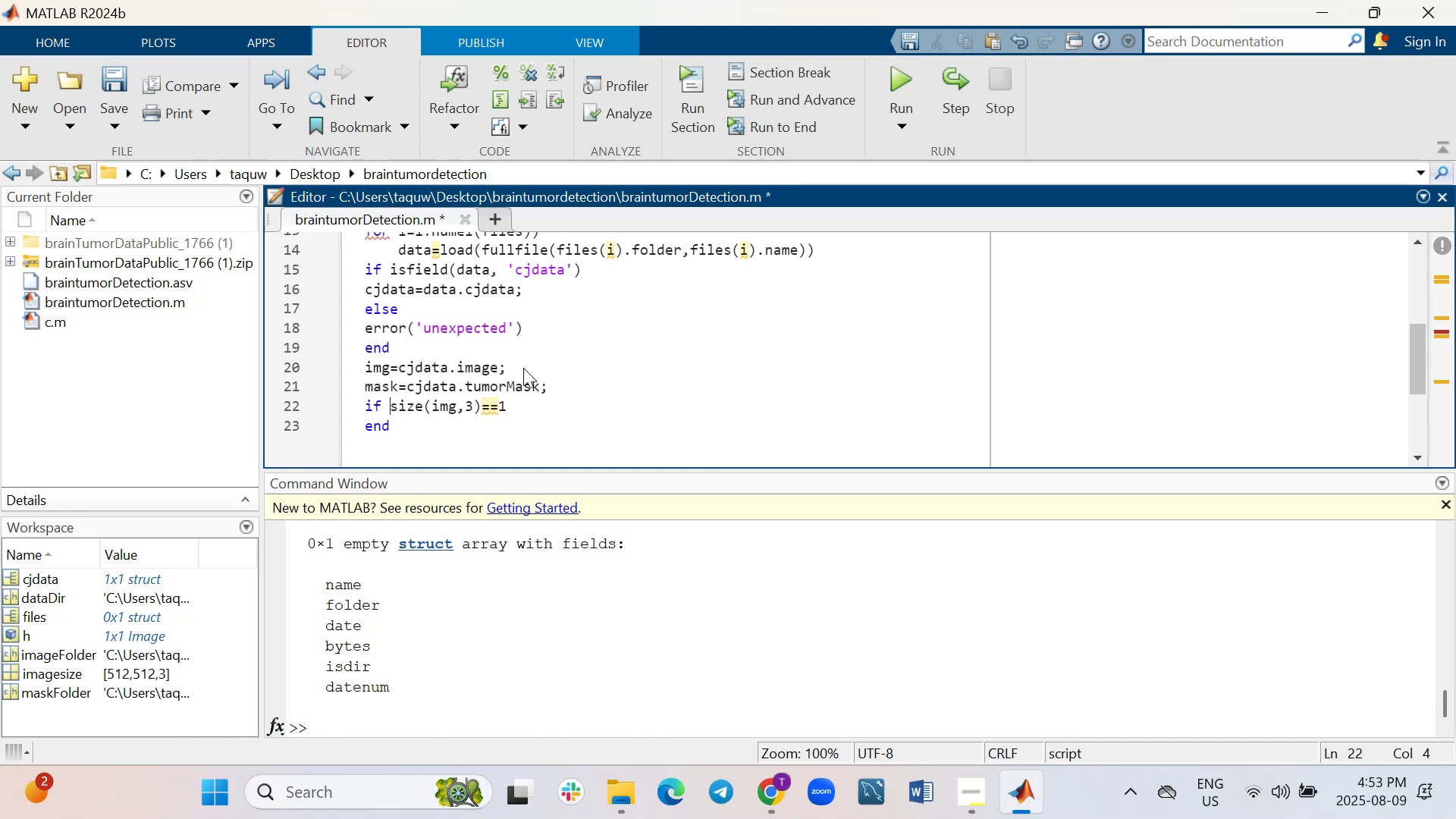 
hold_key(key=ArrowRight, duration=0.8)
 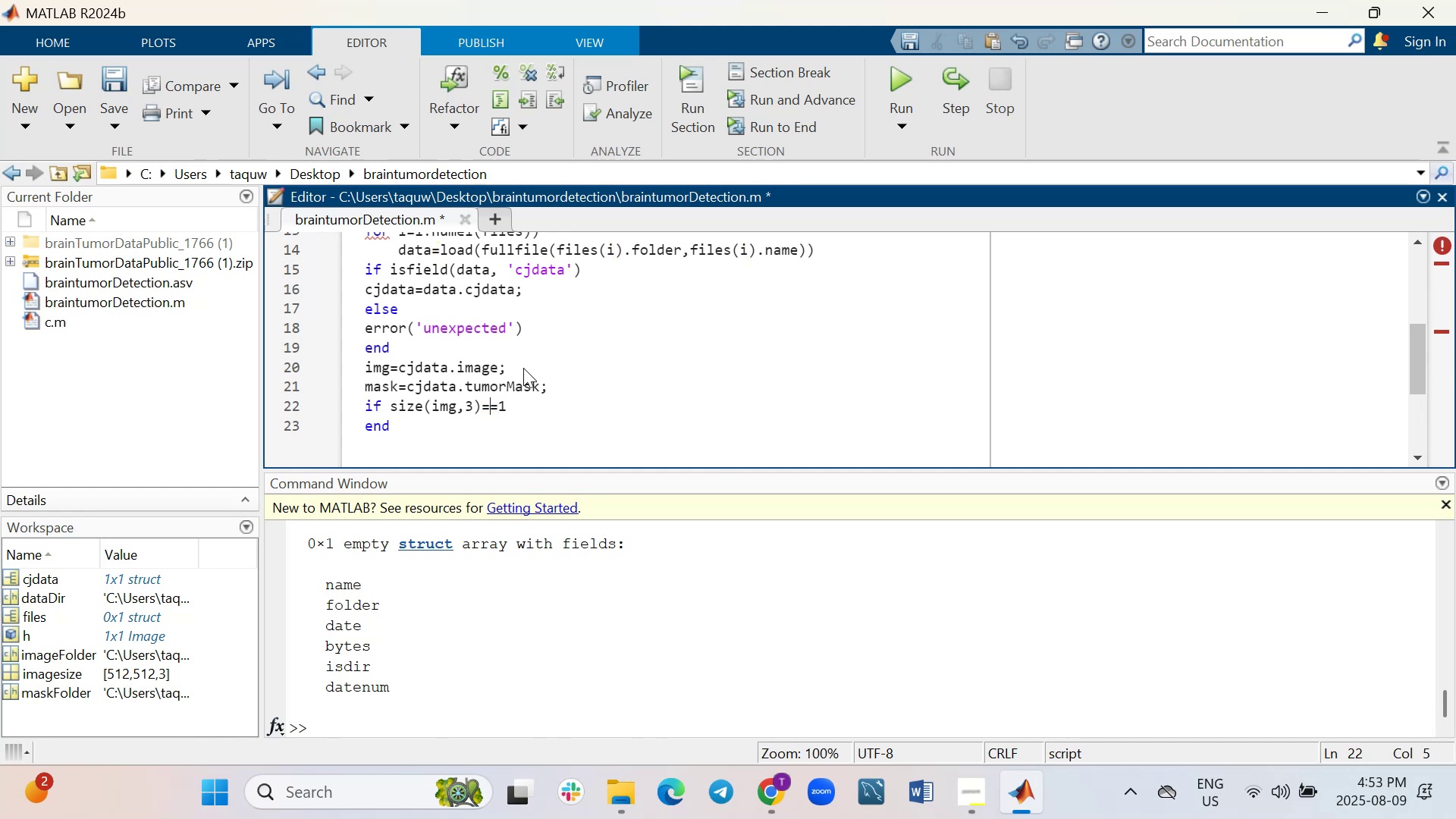 
key(ArrowRight)
 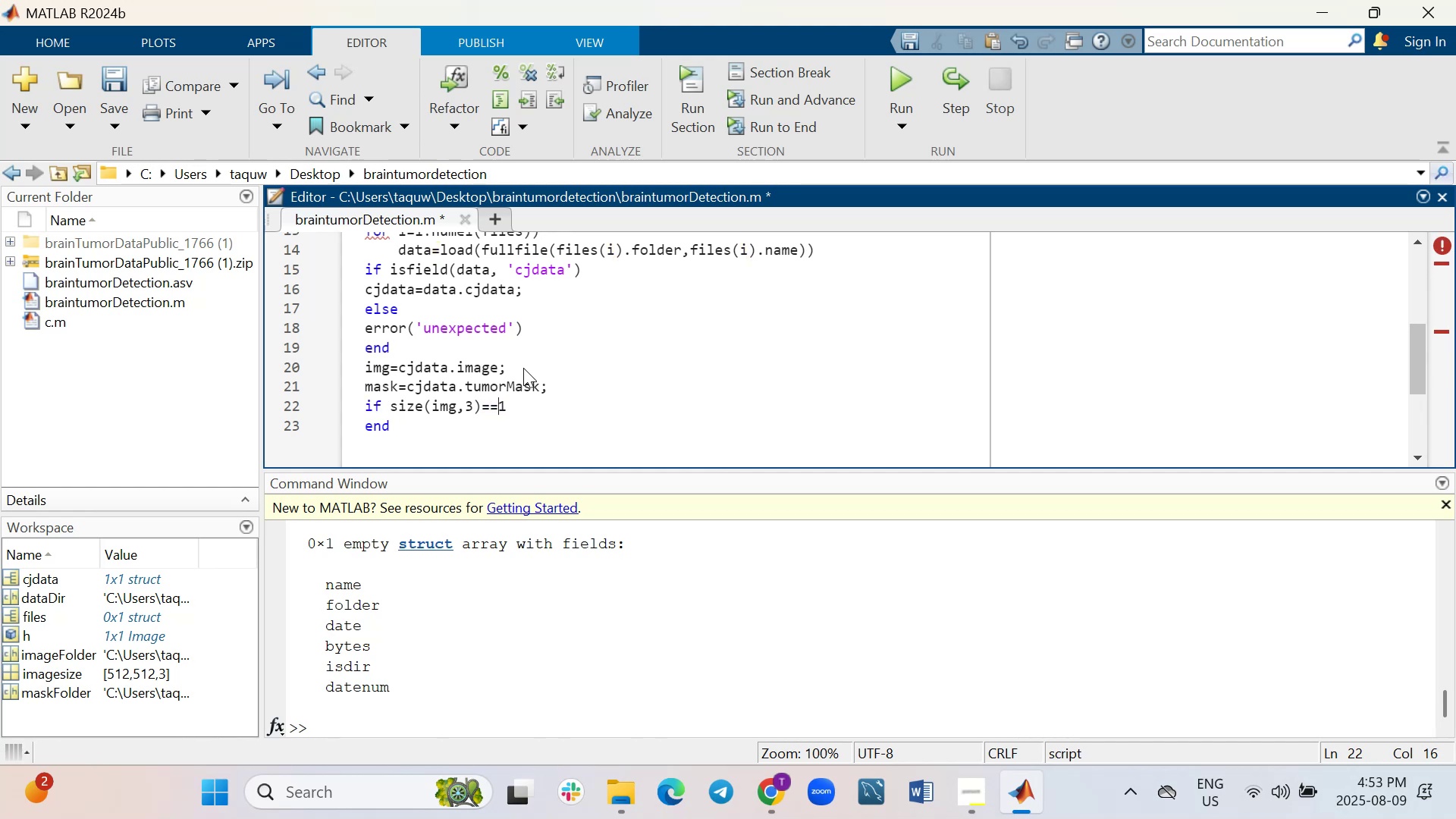 
key(ArrowRight)
 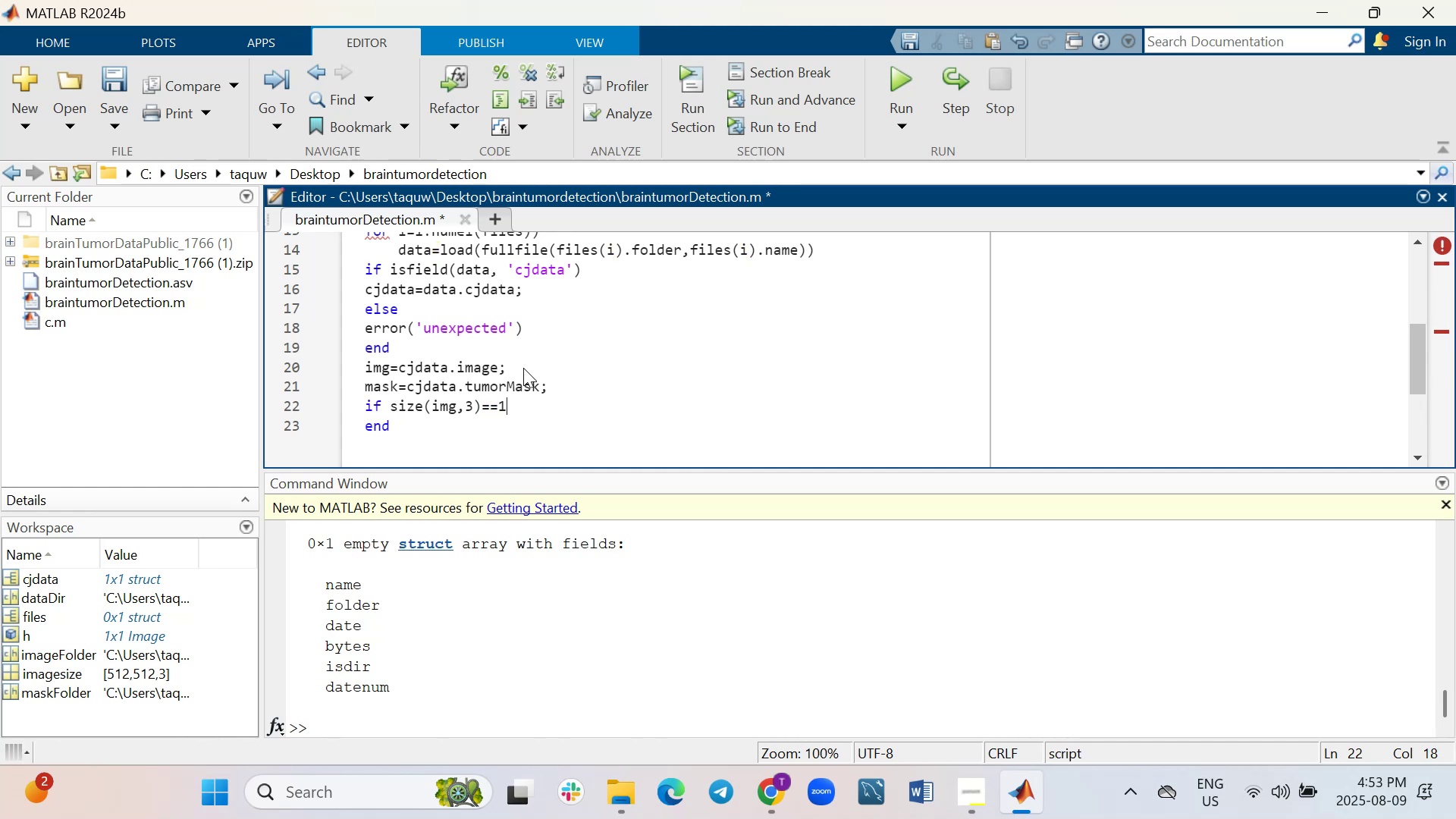 
key(Enter)
 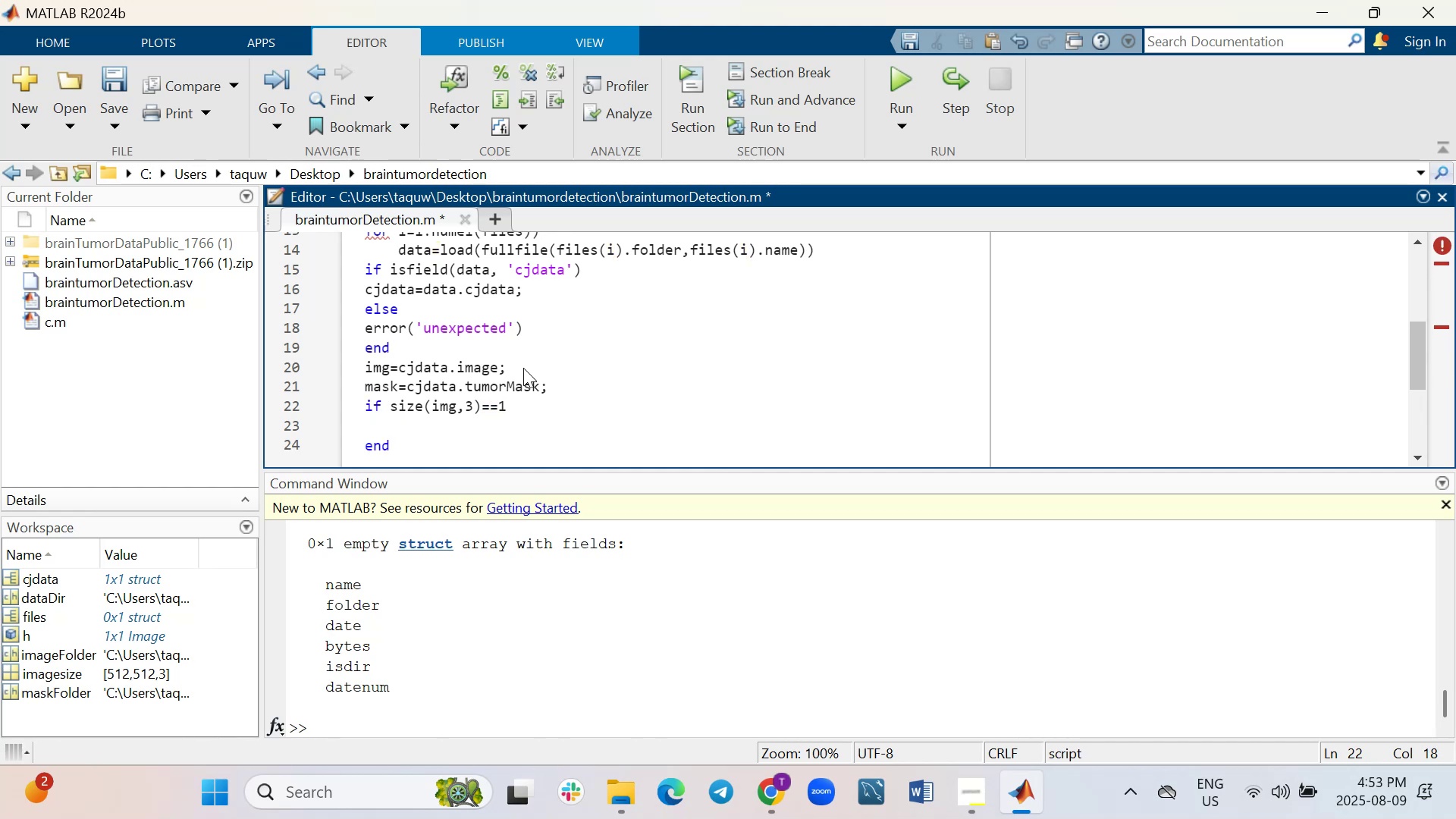 
type(img=repmat(img, [1 1 )
 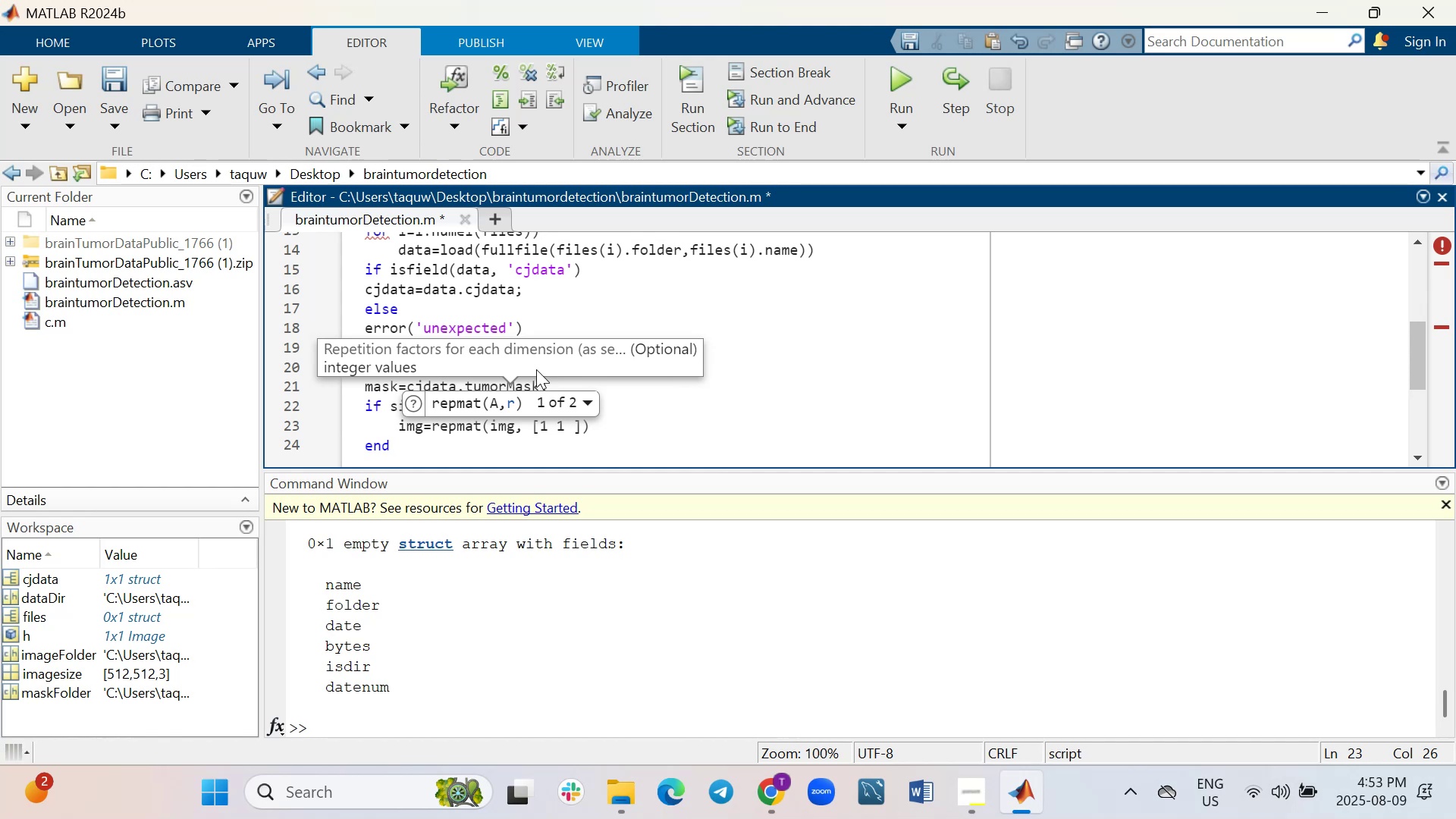 
scroll: coordinate [797, 322], scroll_direction: up, amount: 5.0
 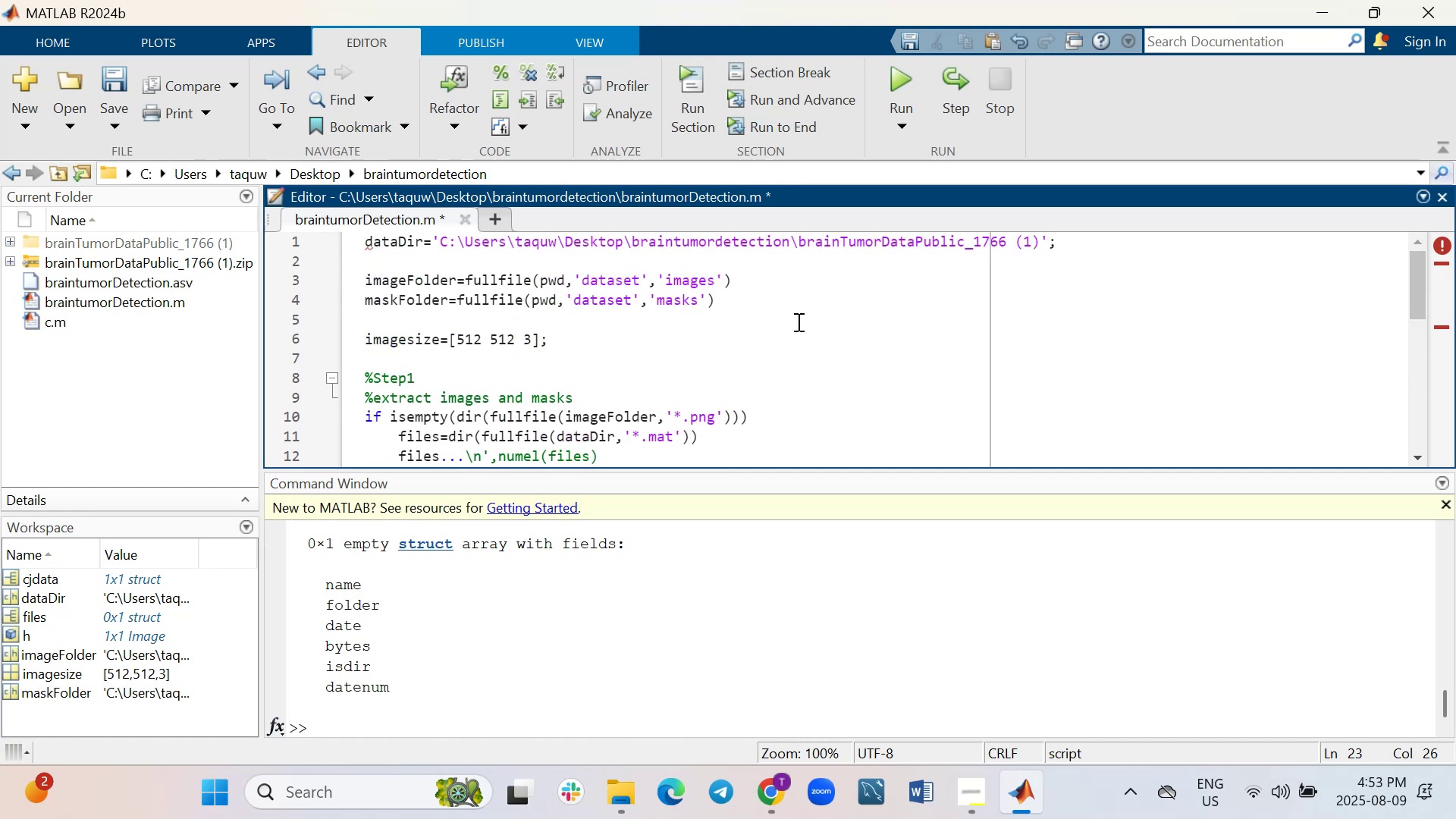 
scroll: coordinate [778, 329], scroll_direction: down, amount: 1.0
 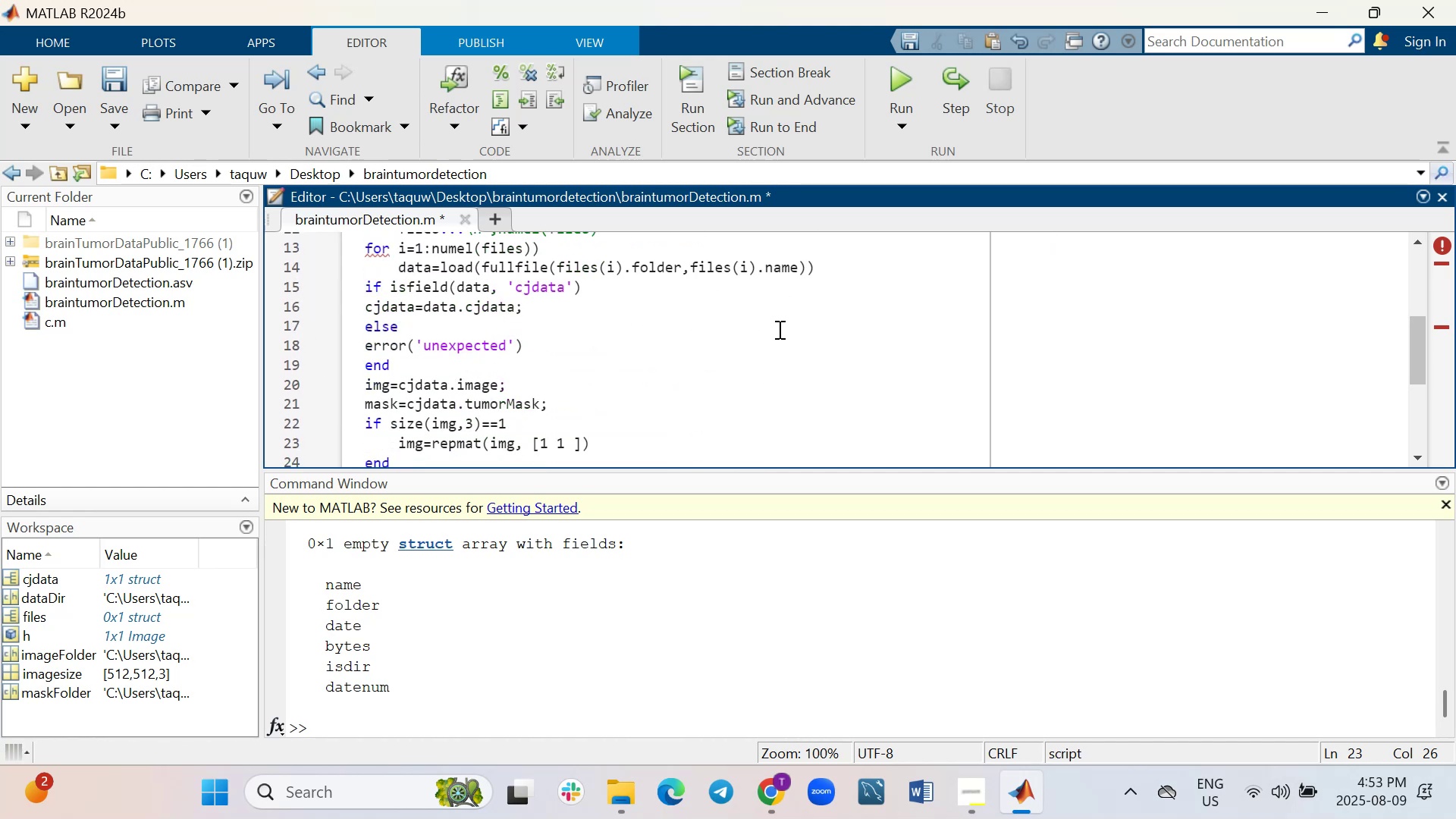 
key(3)
 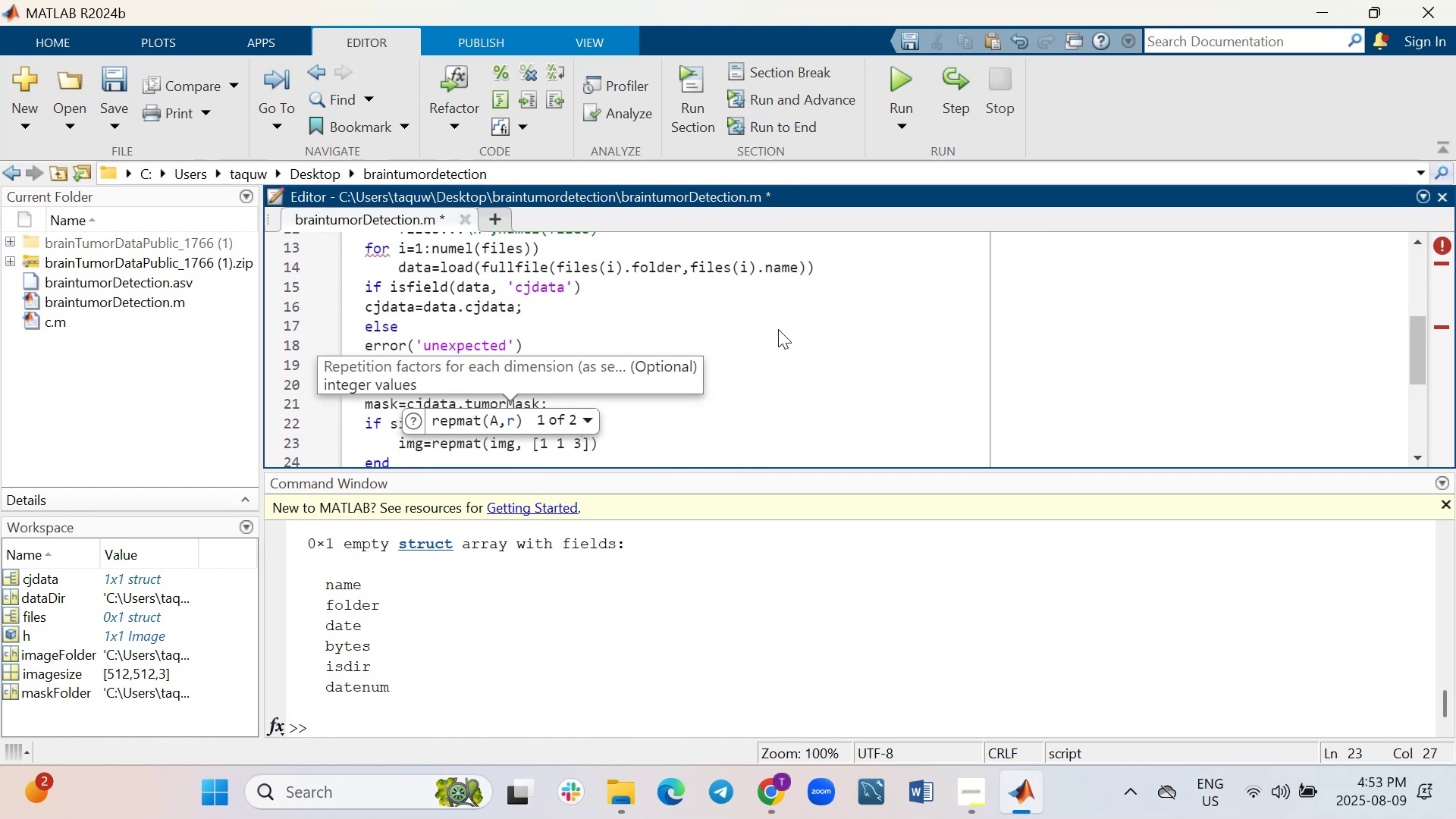 
left_click([714, 444])
 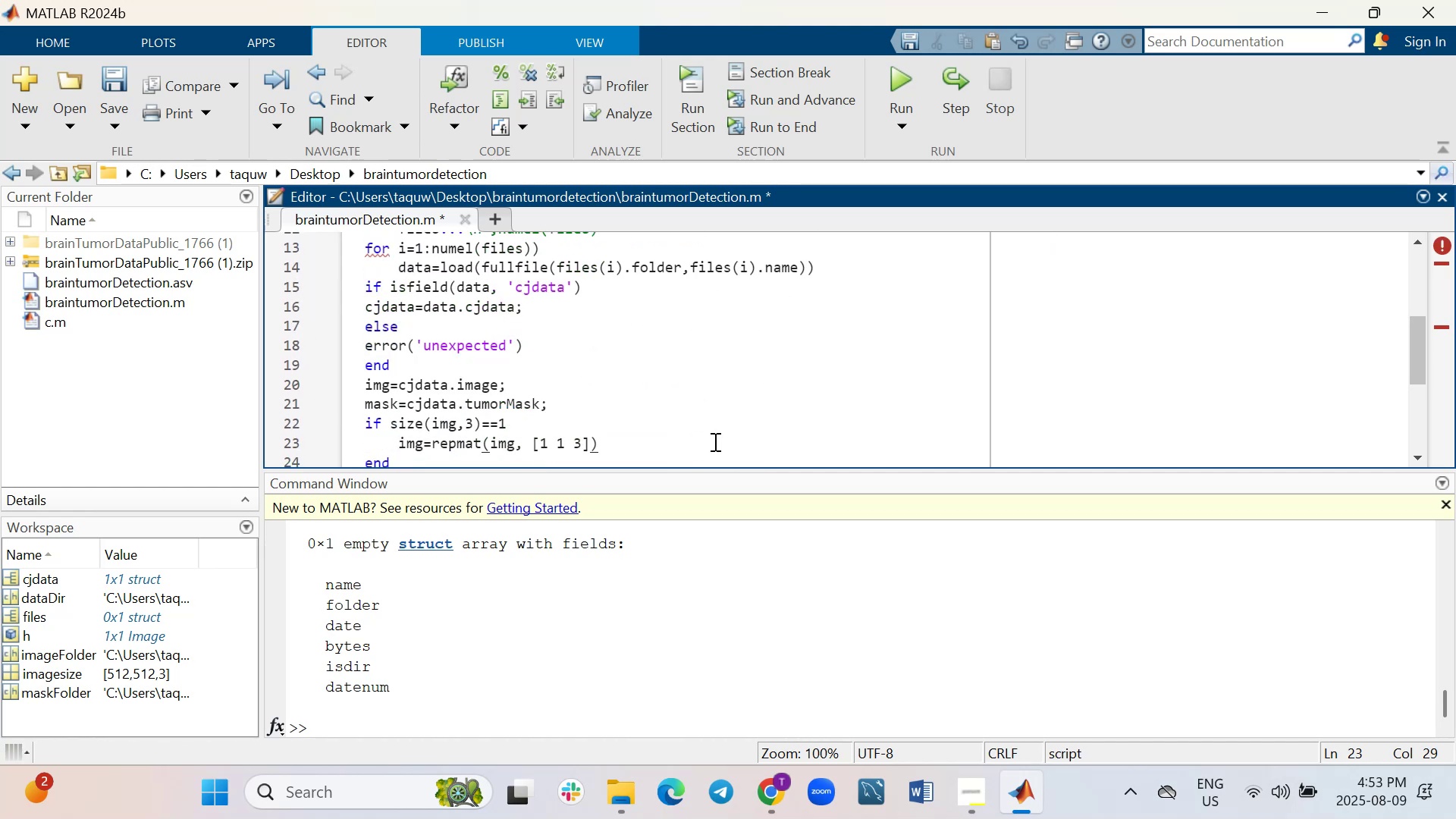 
key(Semicolon)
 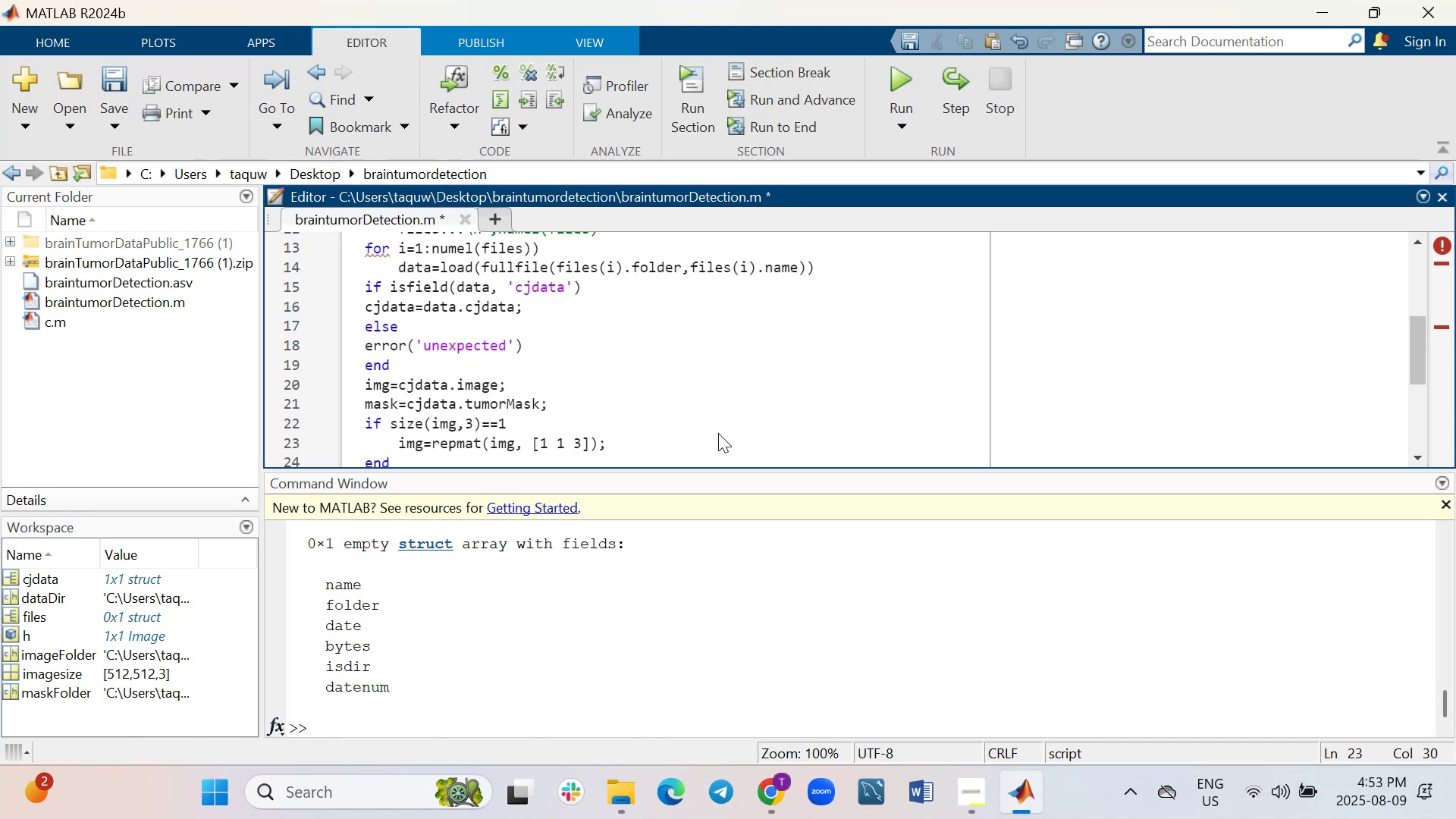 
wait(15.66)
 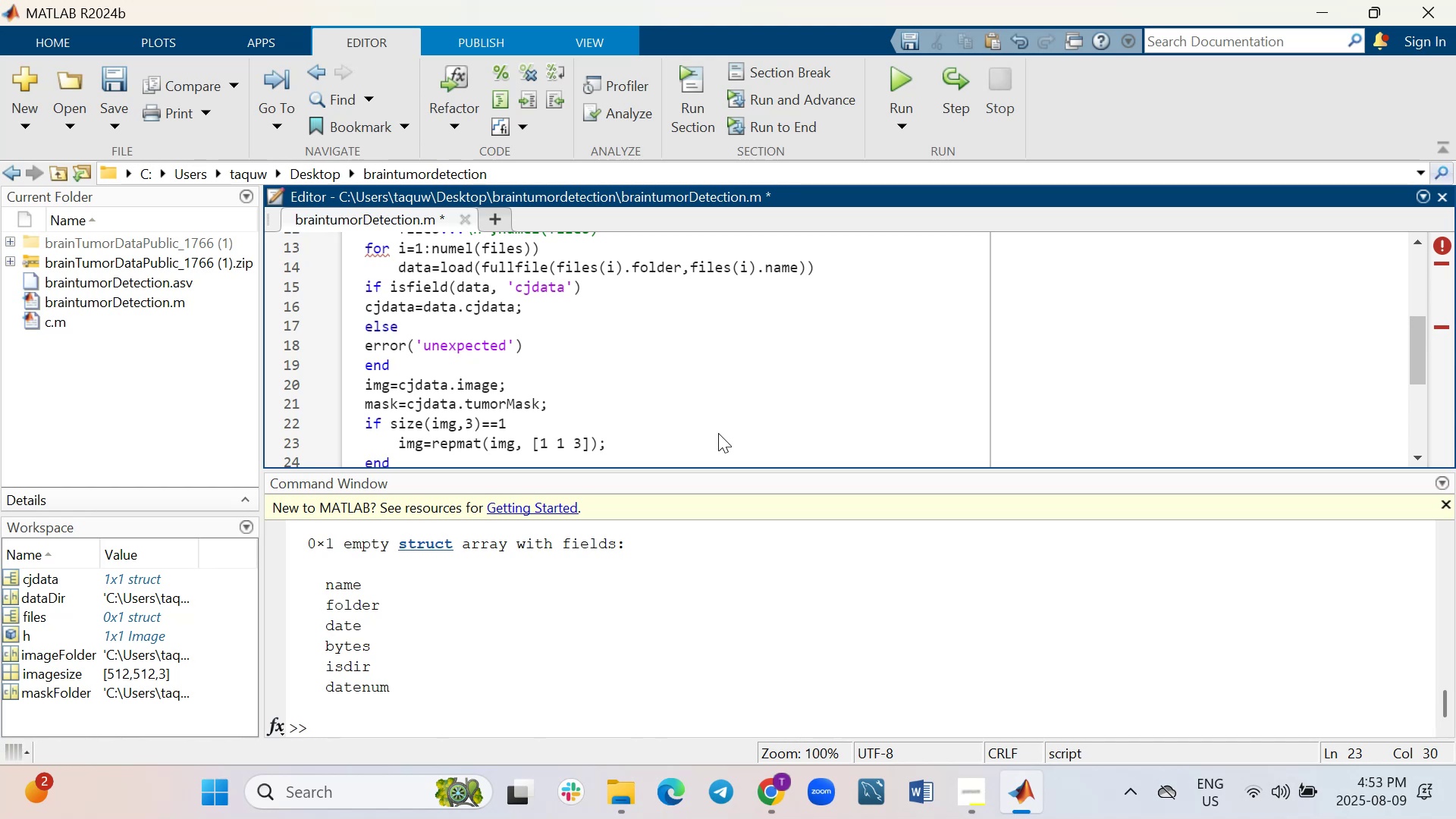 
scroll: coordinate [711, 434], scroll_direction: down, amount: 1.0
 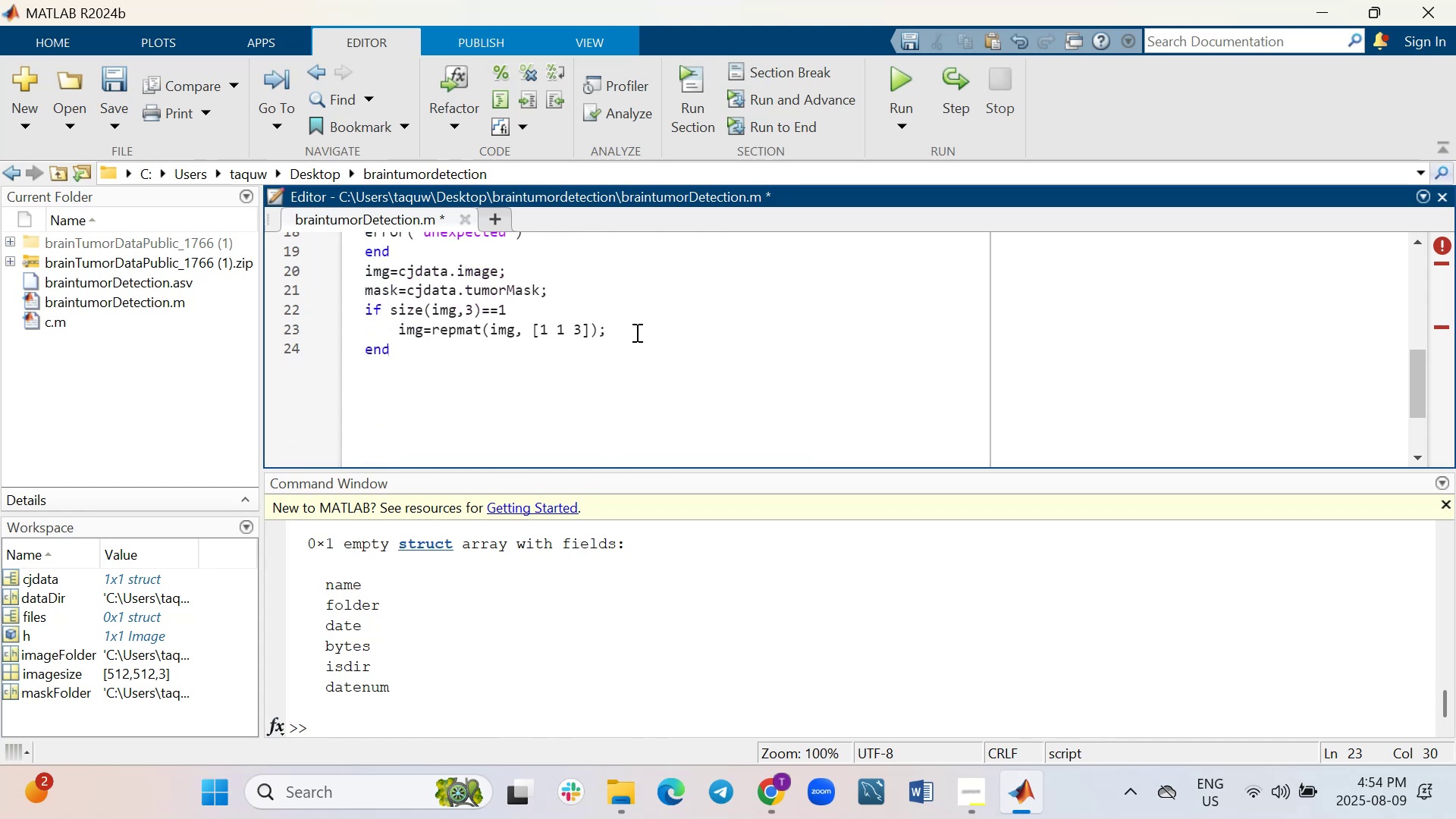 
key(Shift+Enter)
 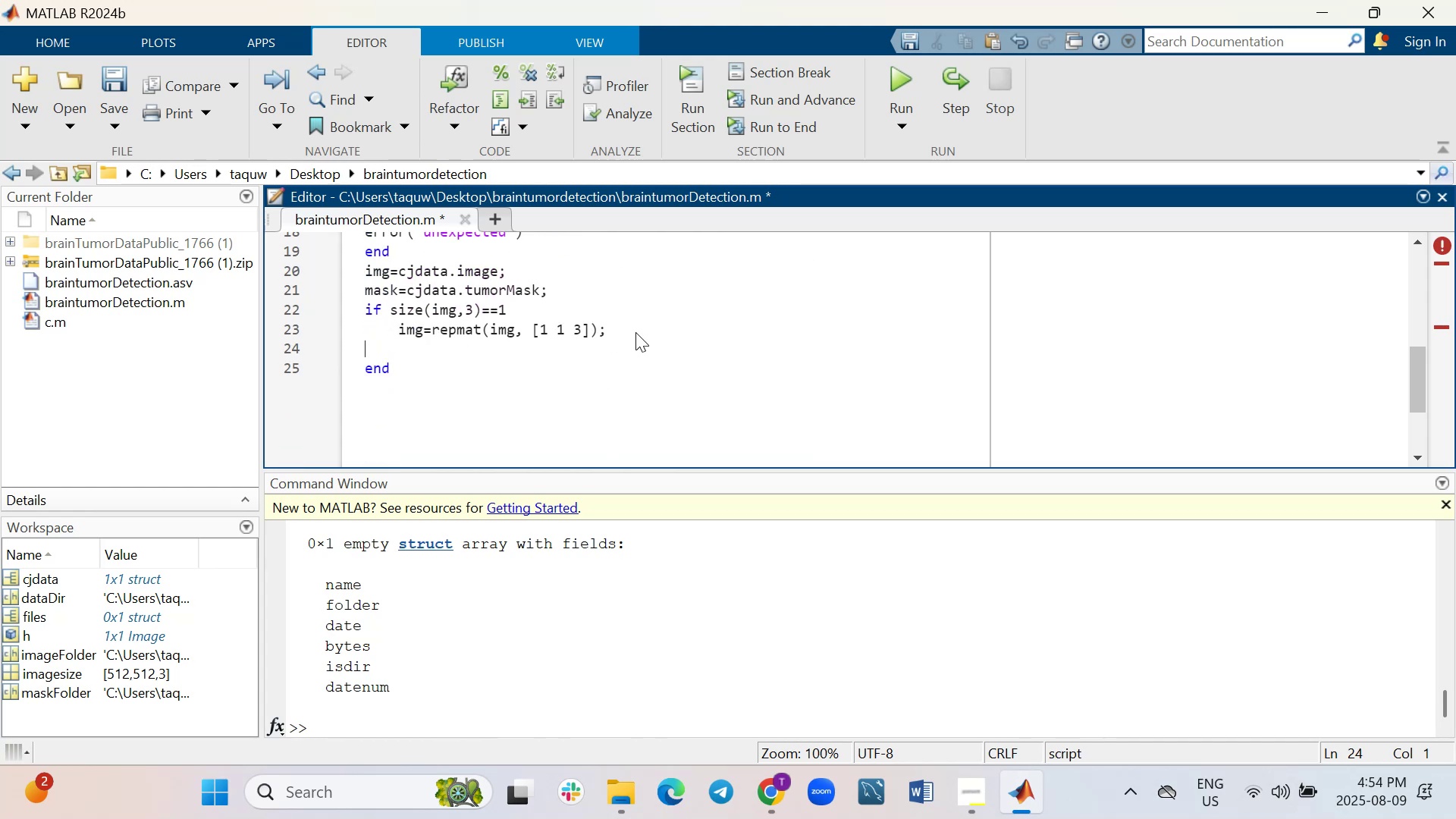 
type(img=imresize(mat2gray(img))
 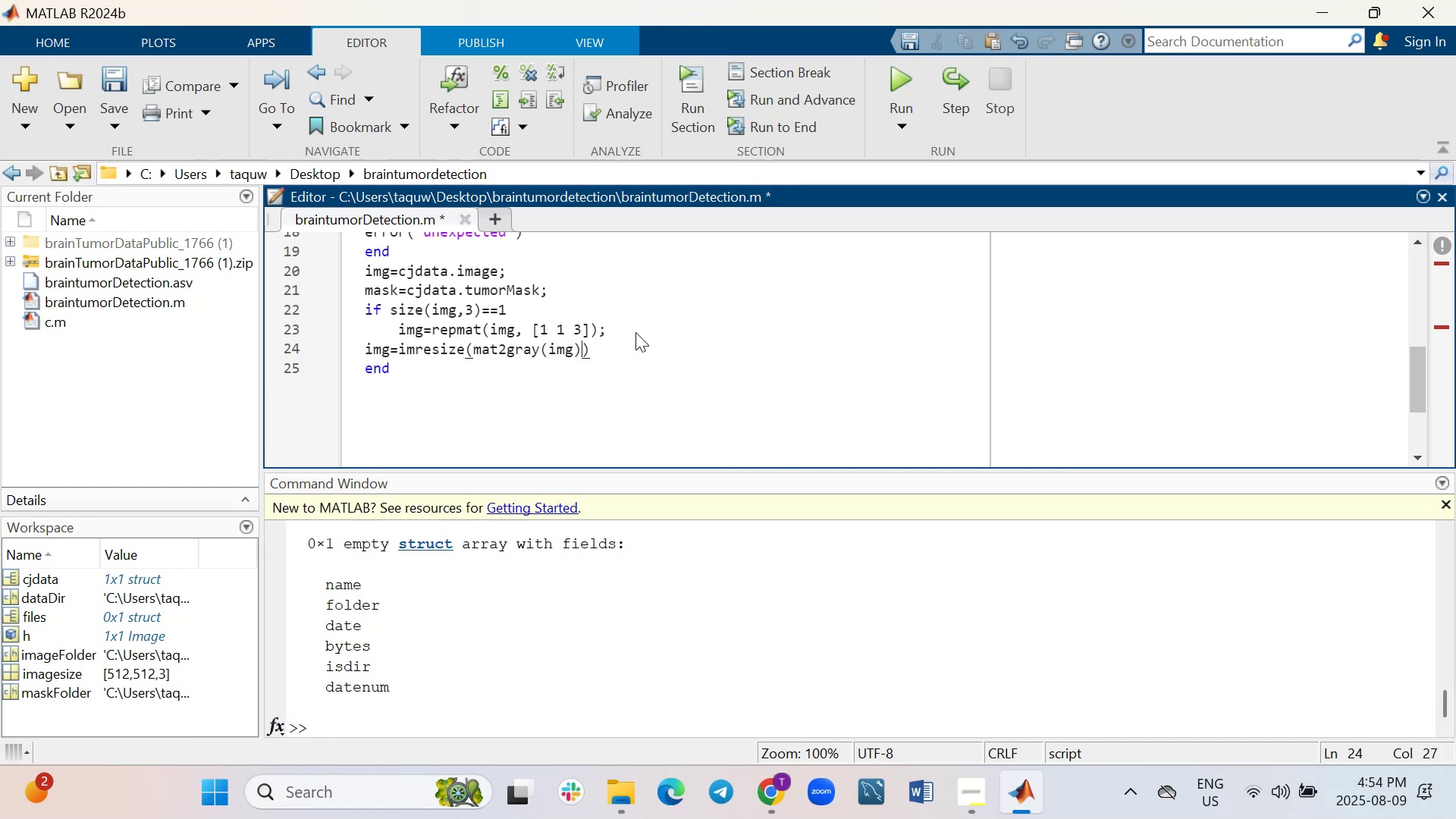 
key(ArrowRight)
 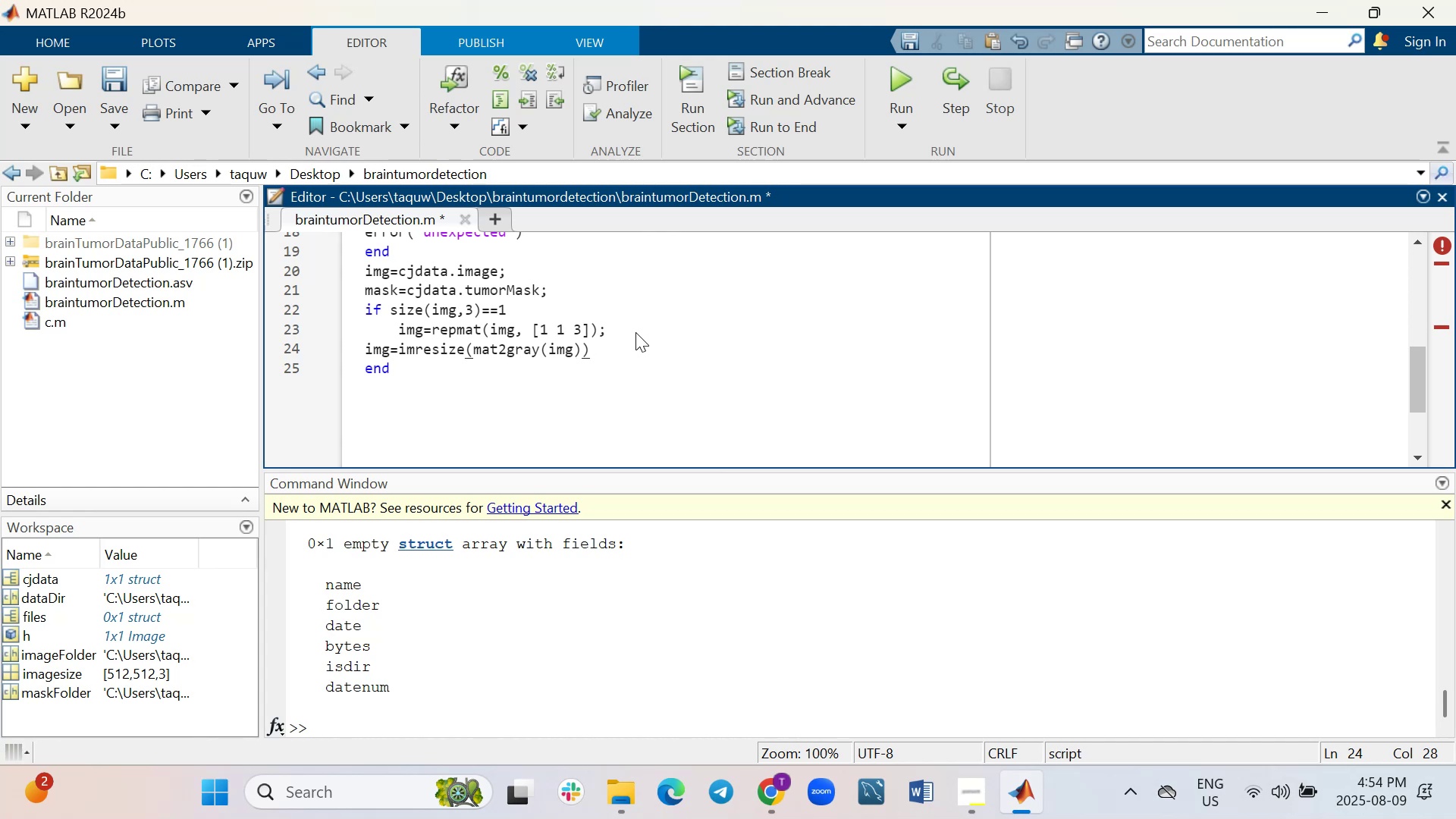 
key(ArrowLeft)
 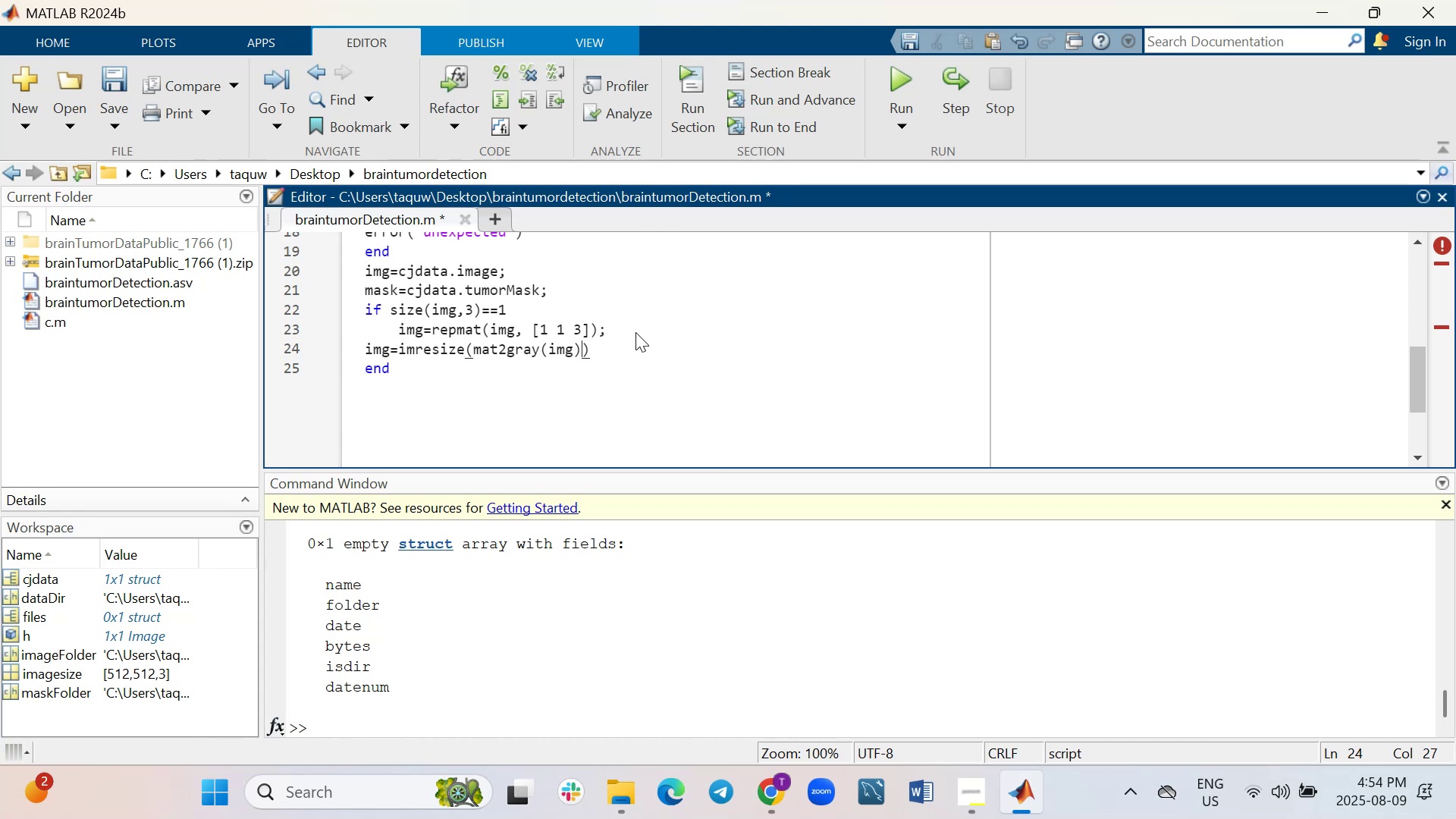 
type(, imageSize)
 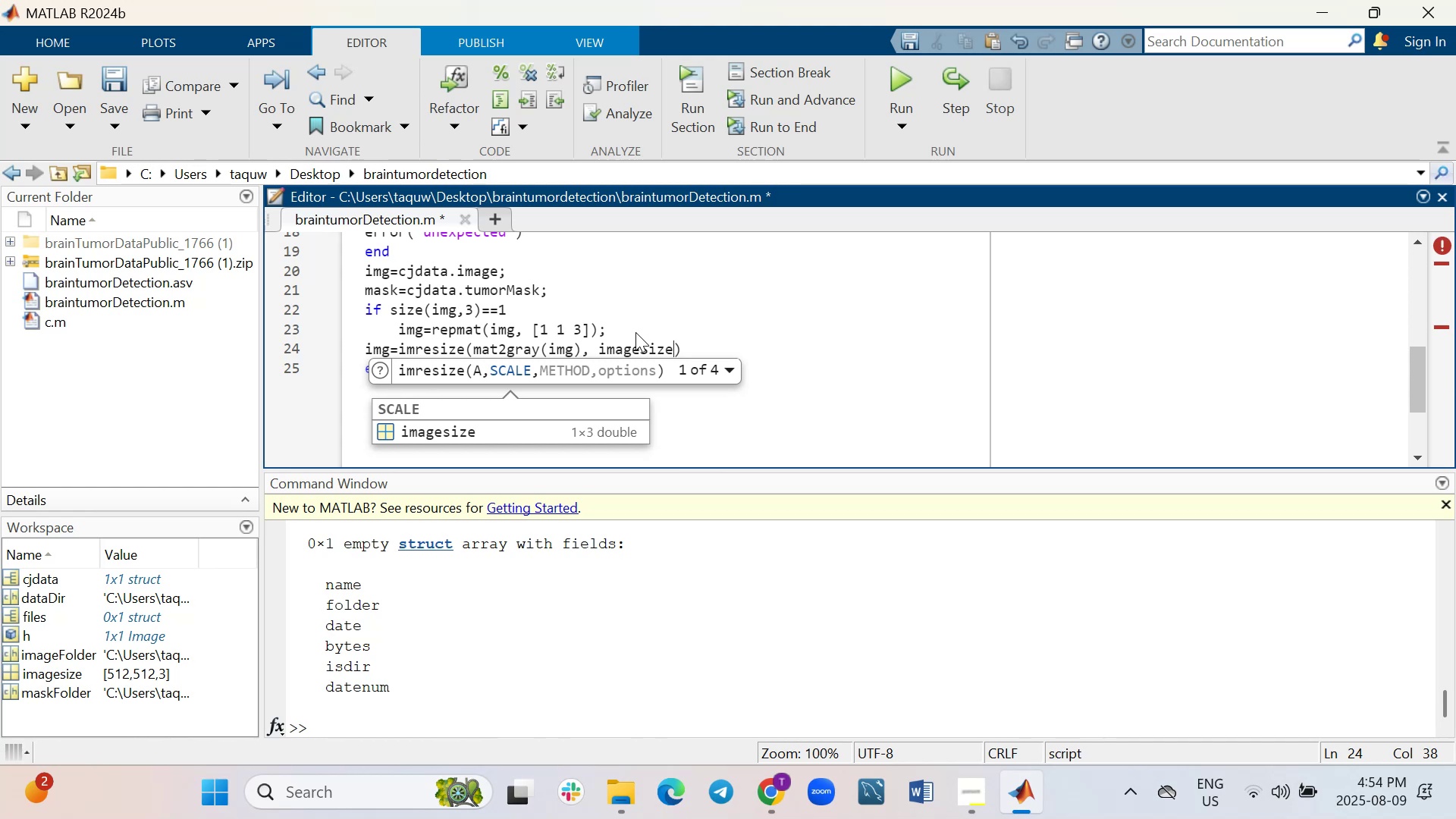 
wait(7.38)
 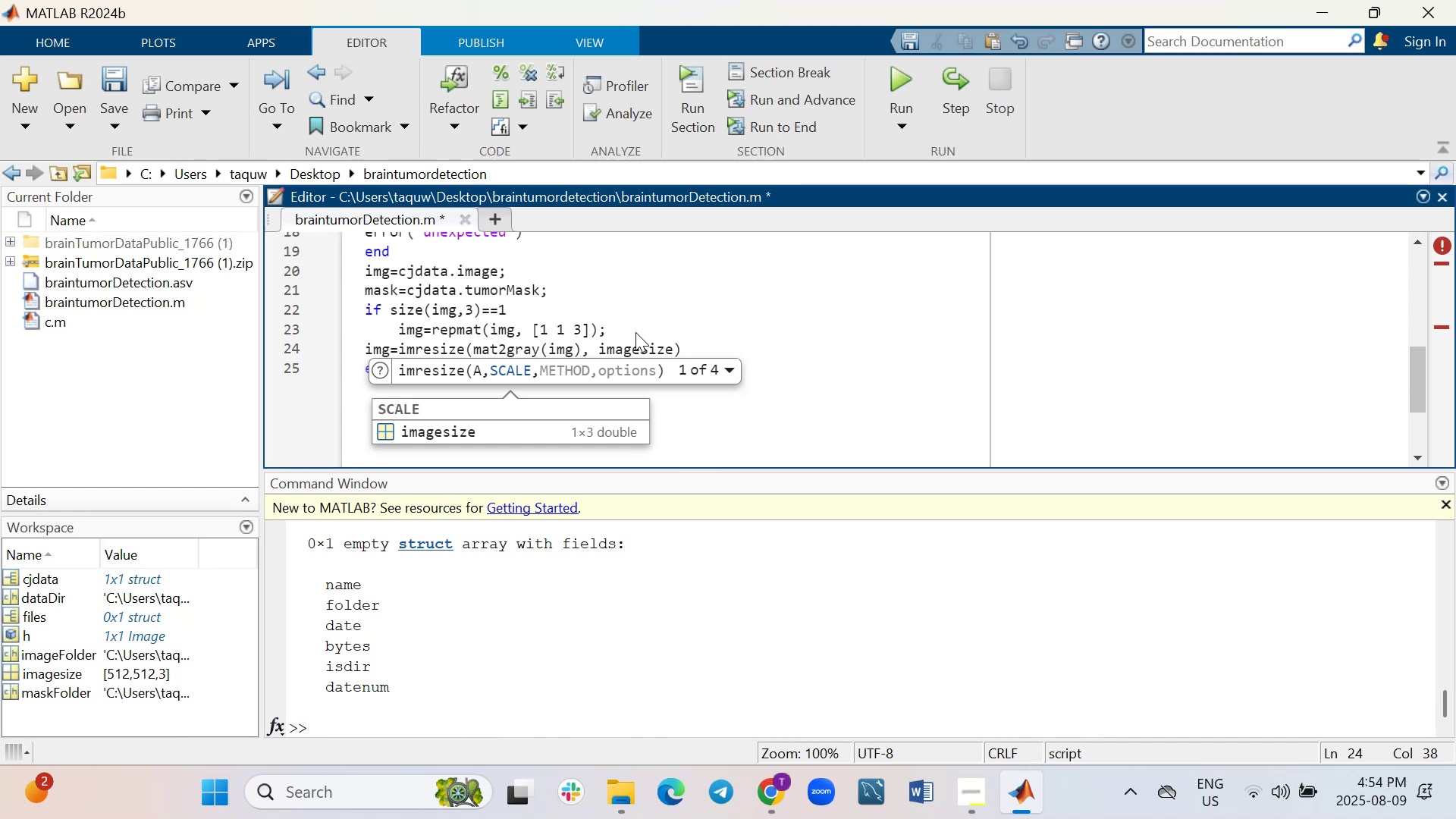 
type((1:2)
 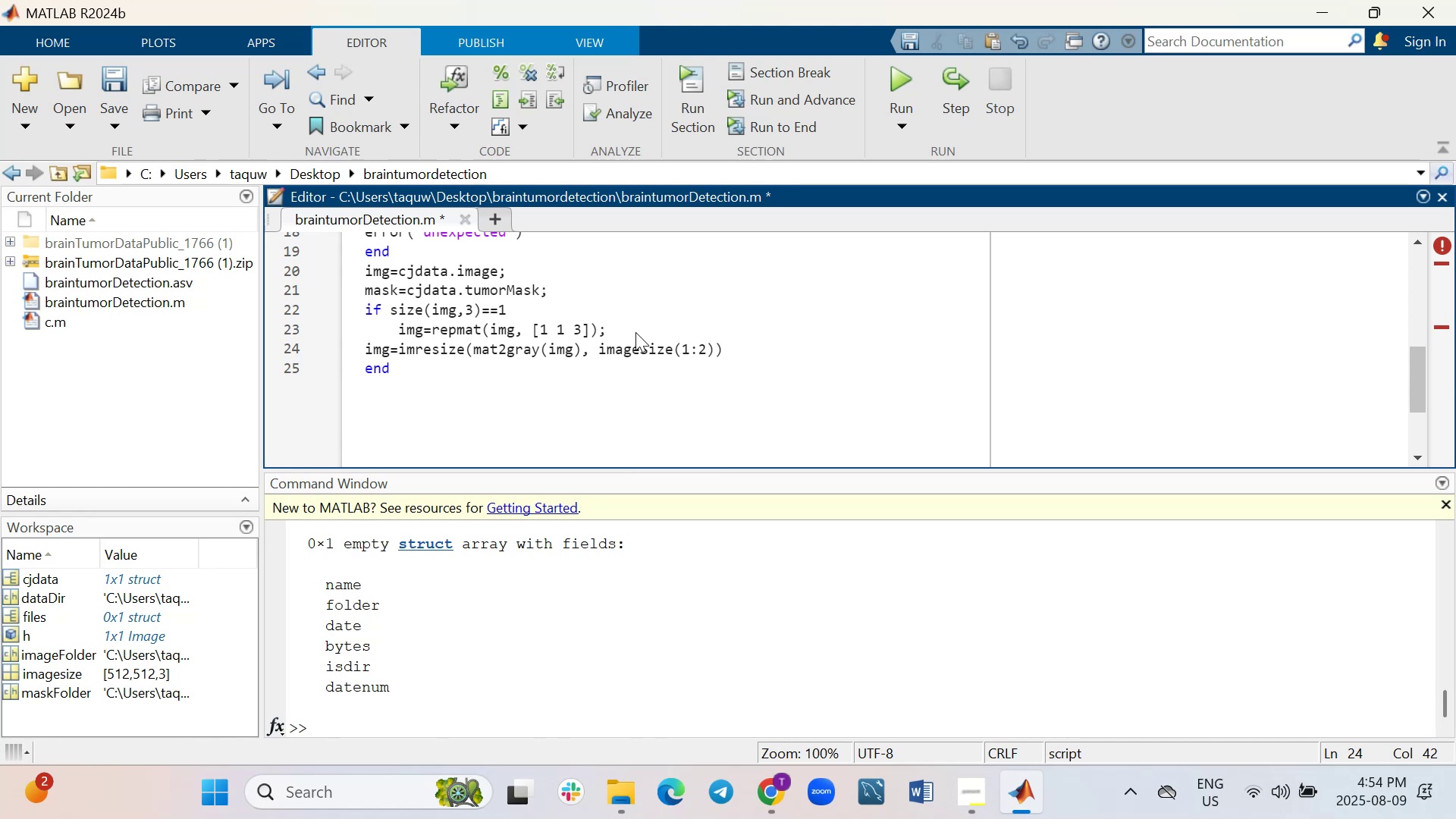 
key(ArrowRight)
 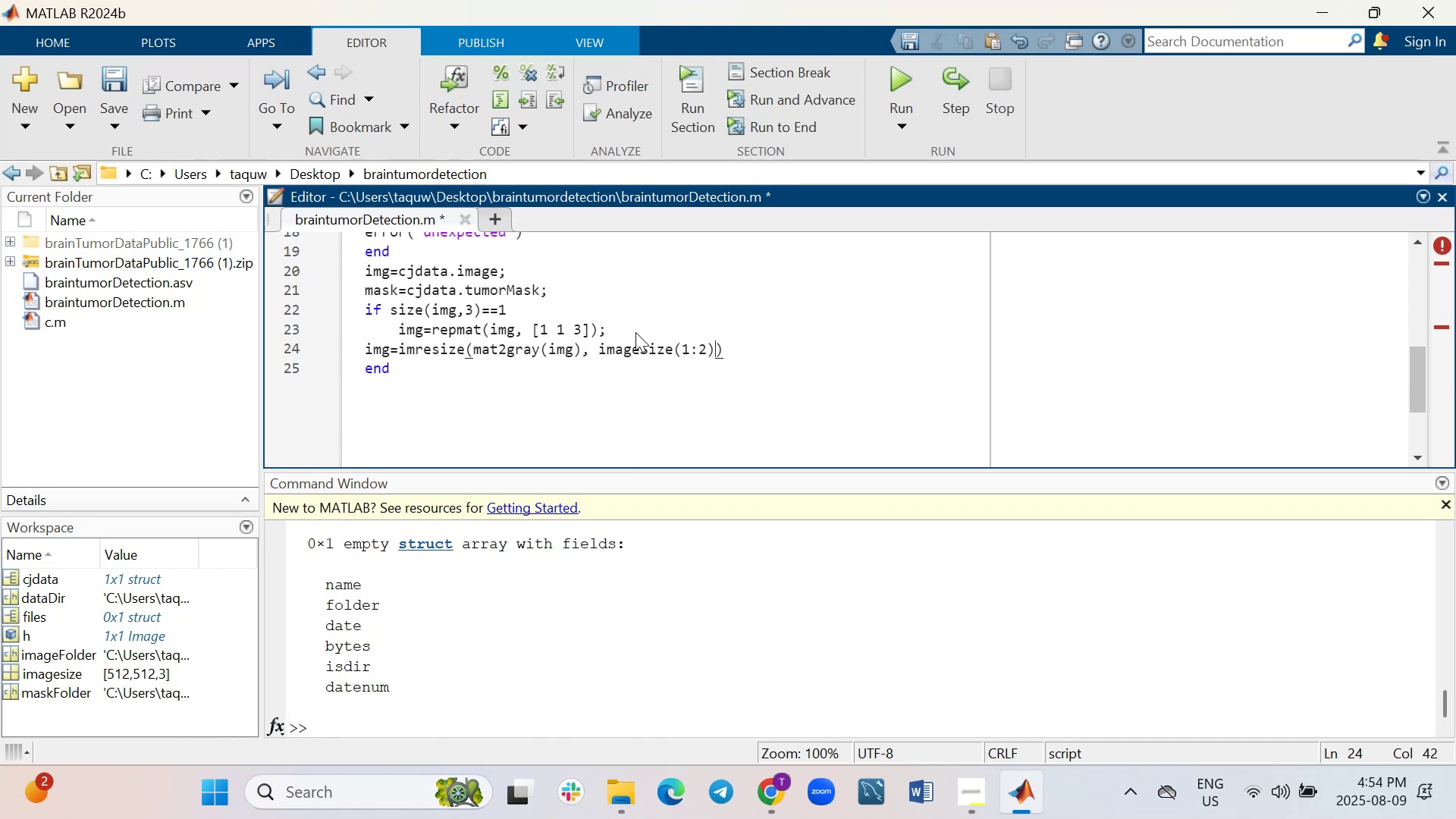 
key(ArrowRight)
 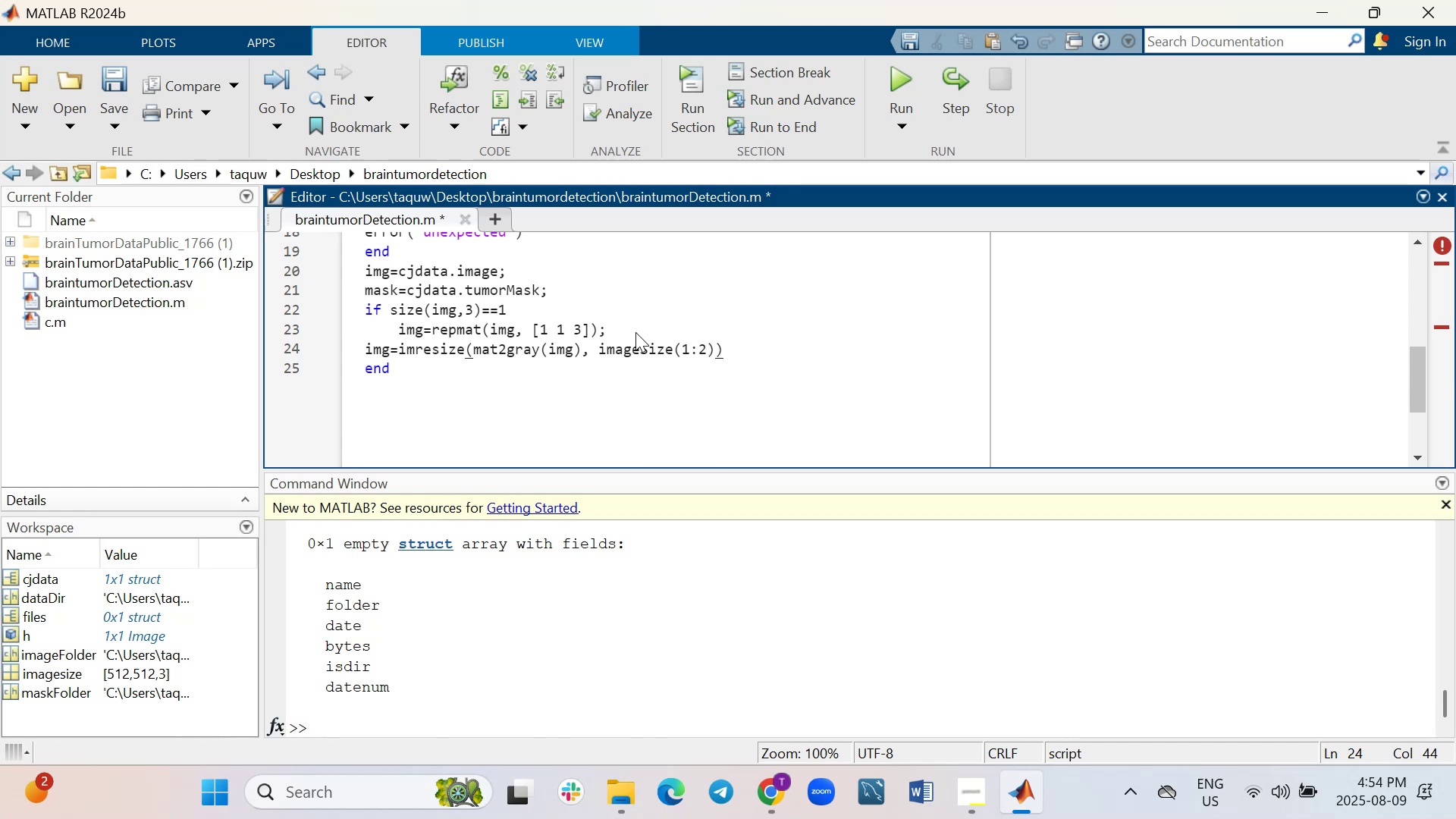 
key(Semicolon)
 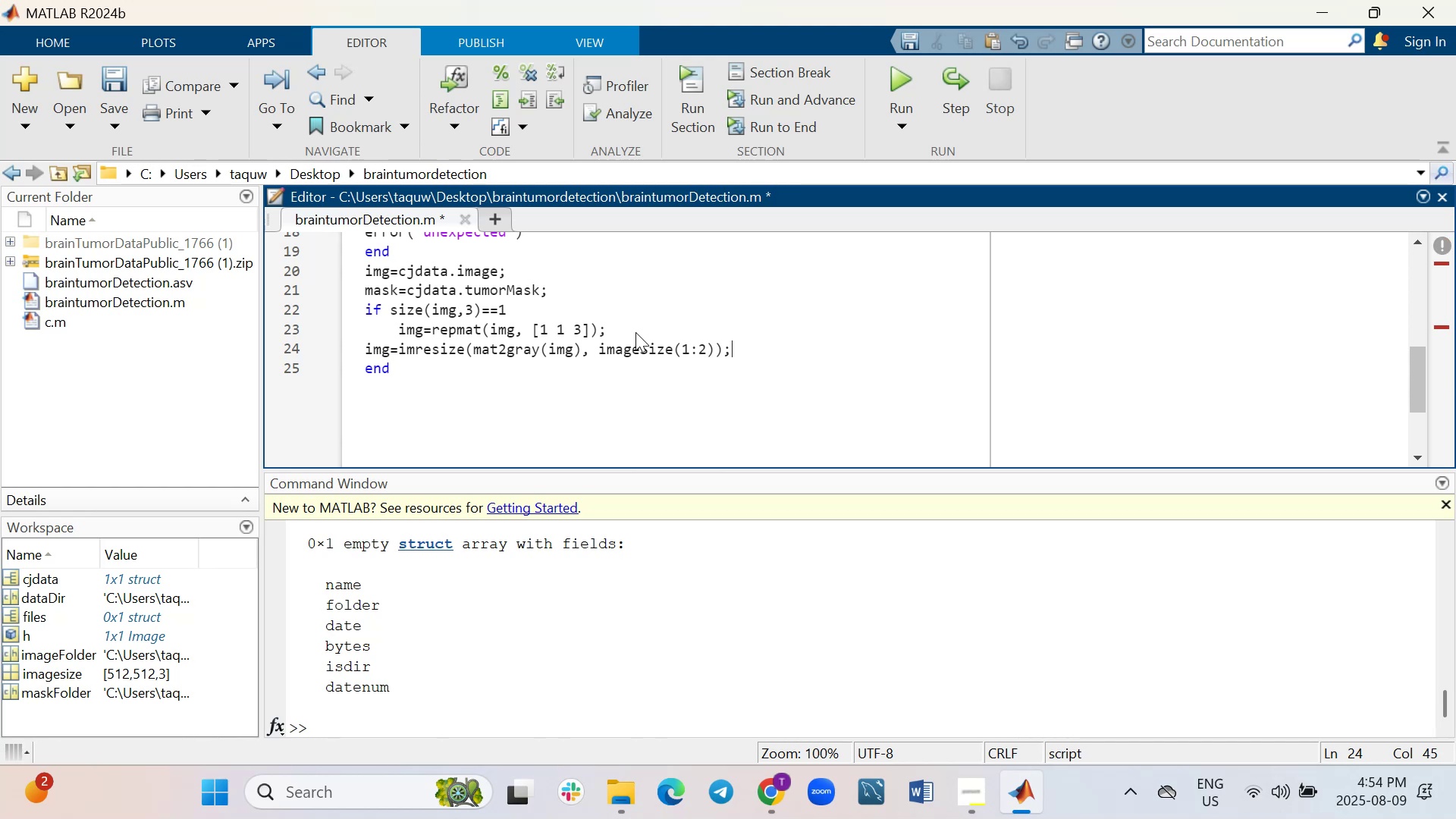 
key(Shift+ShiftRight)
 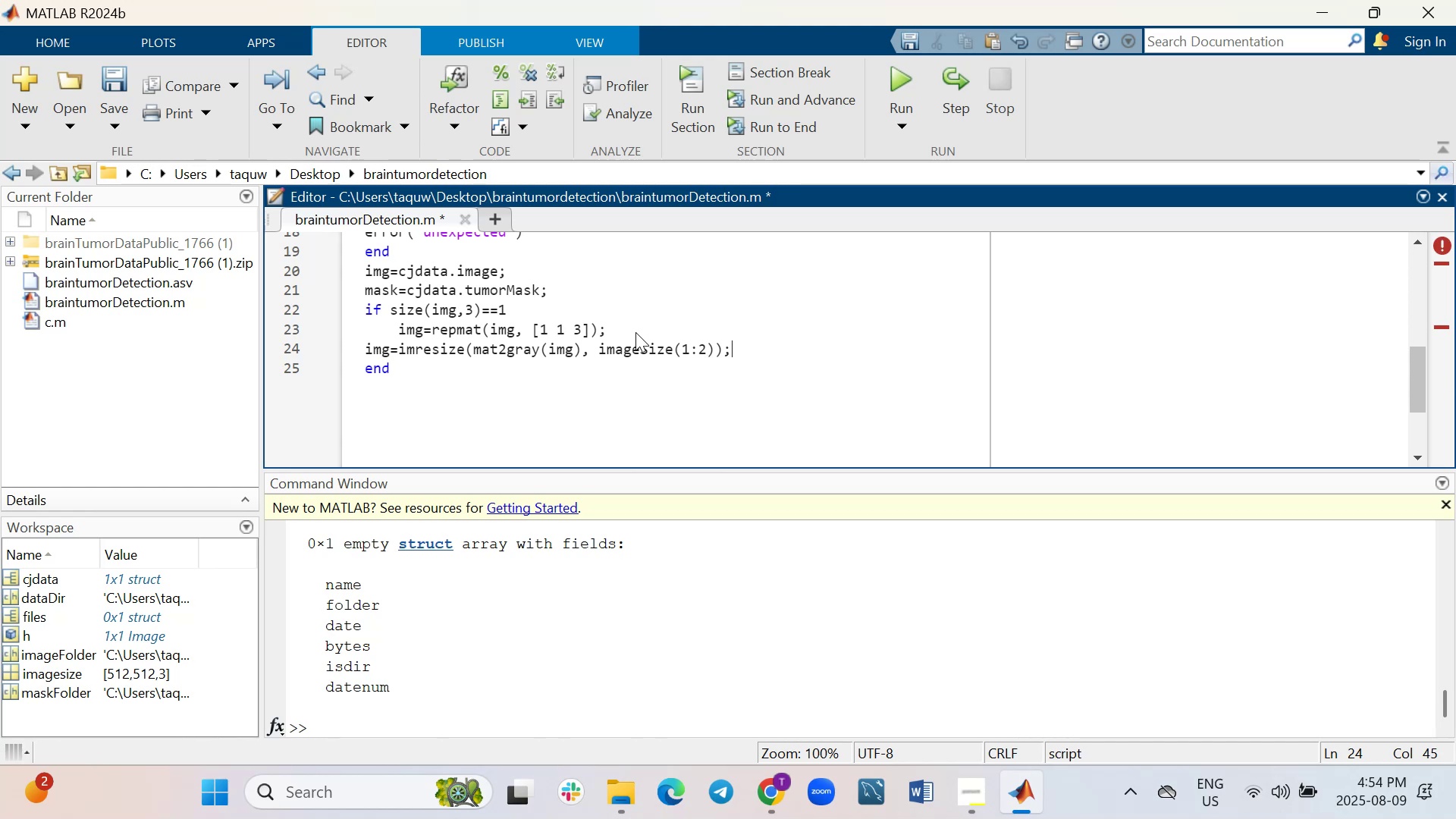 
key(Shift+Enter)
 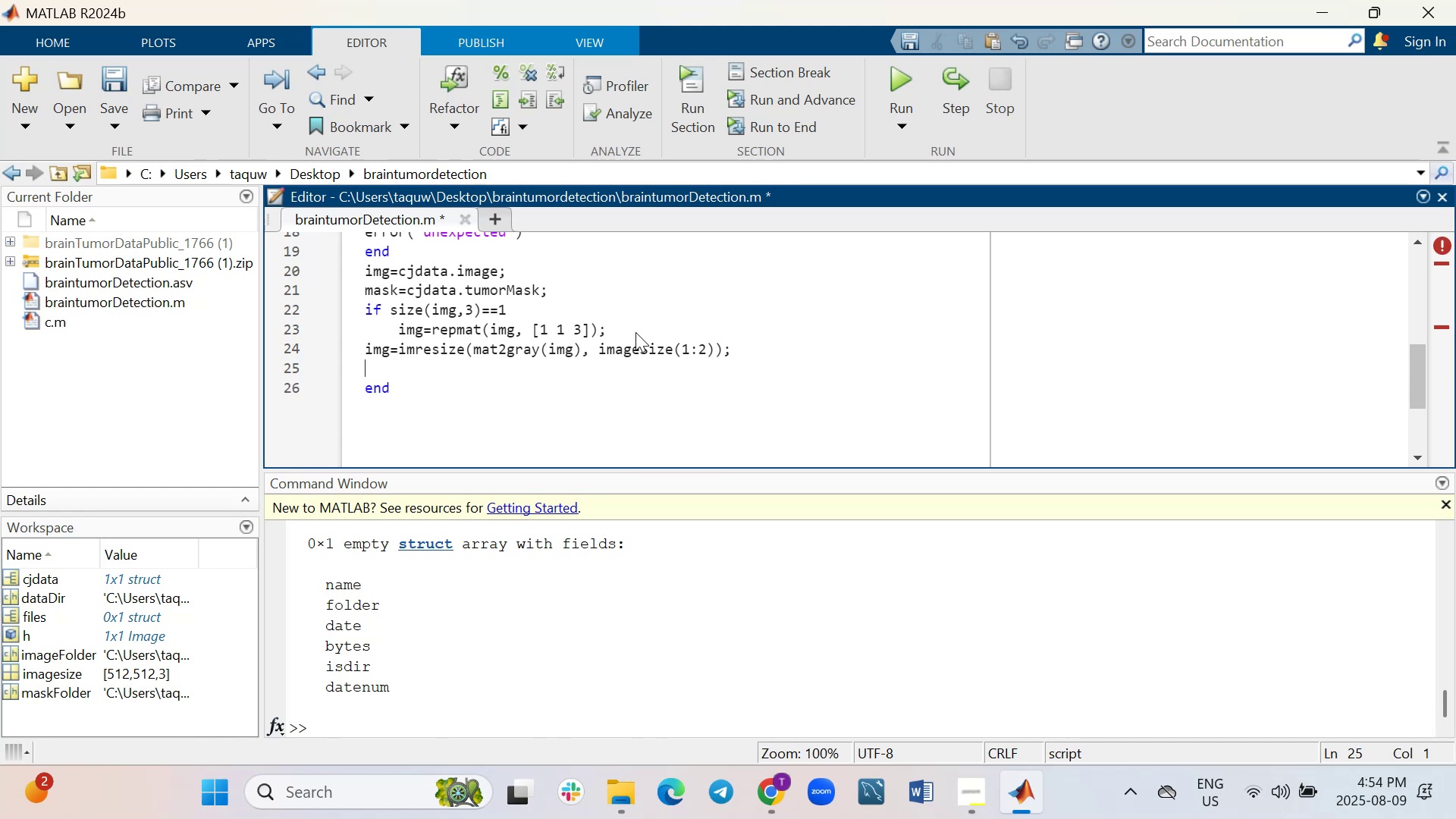 
type(mask=cjdata)
 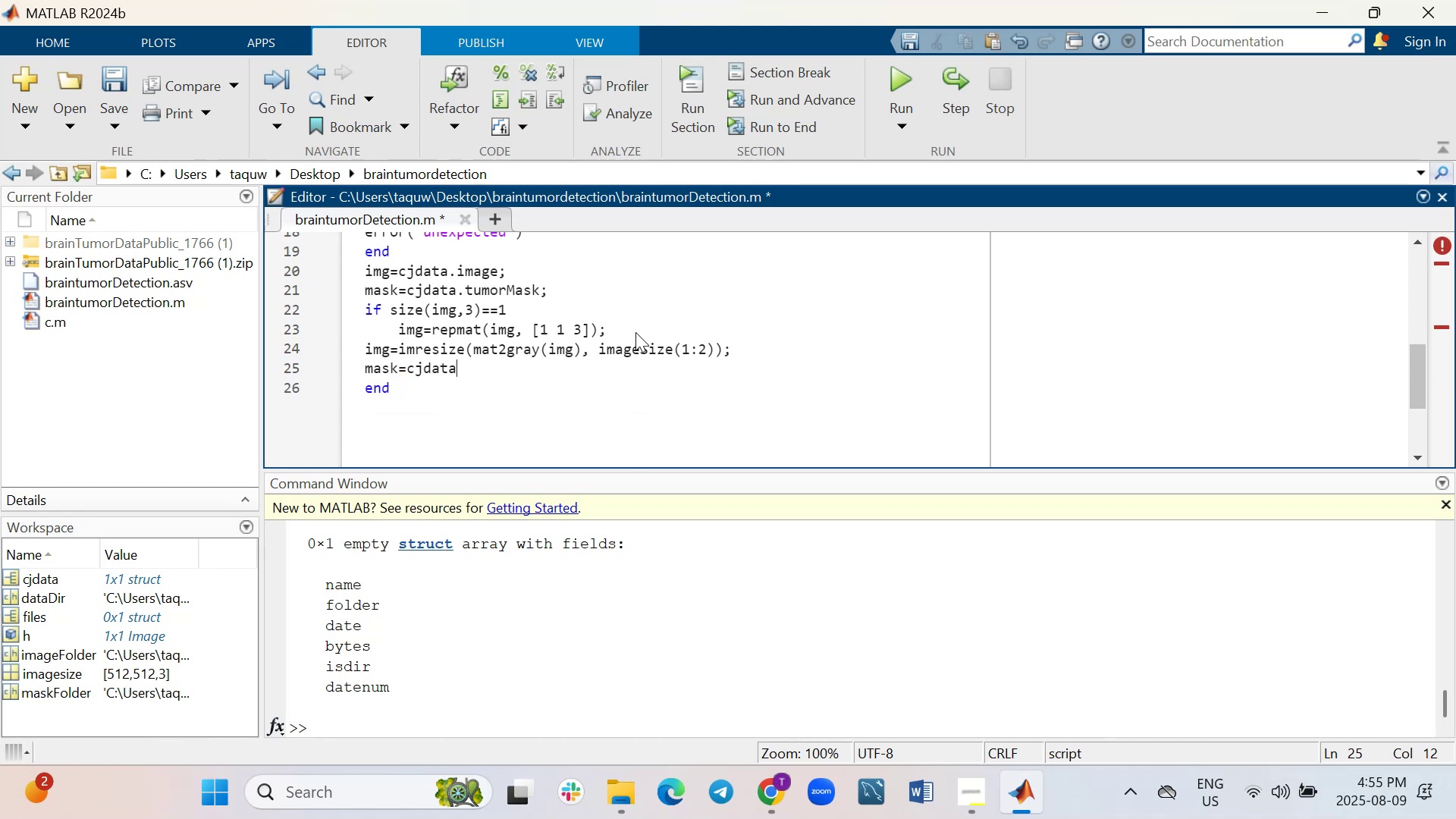 
wait(9.09)
 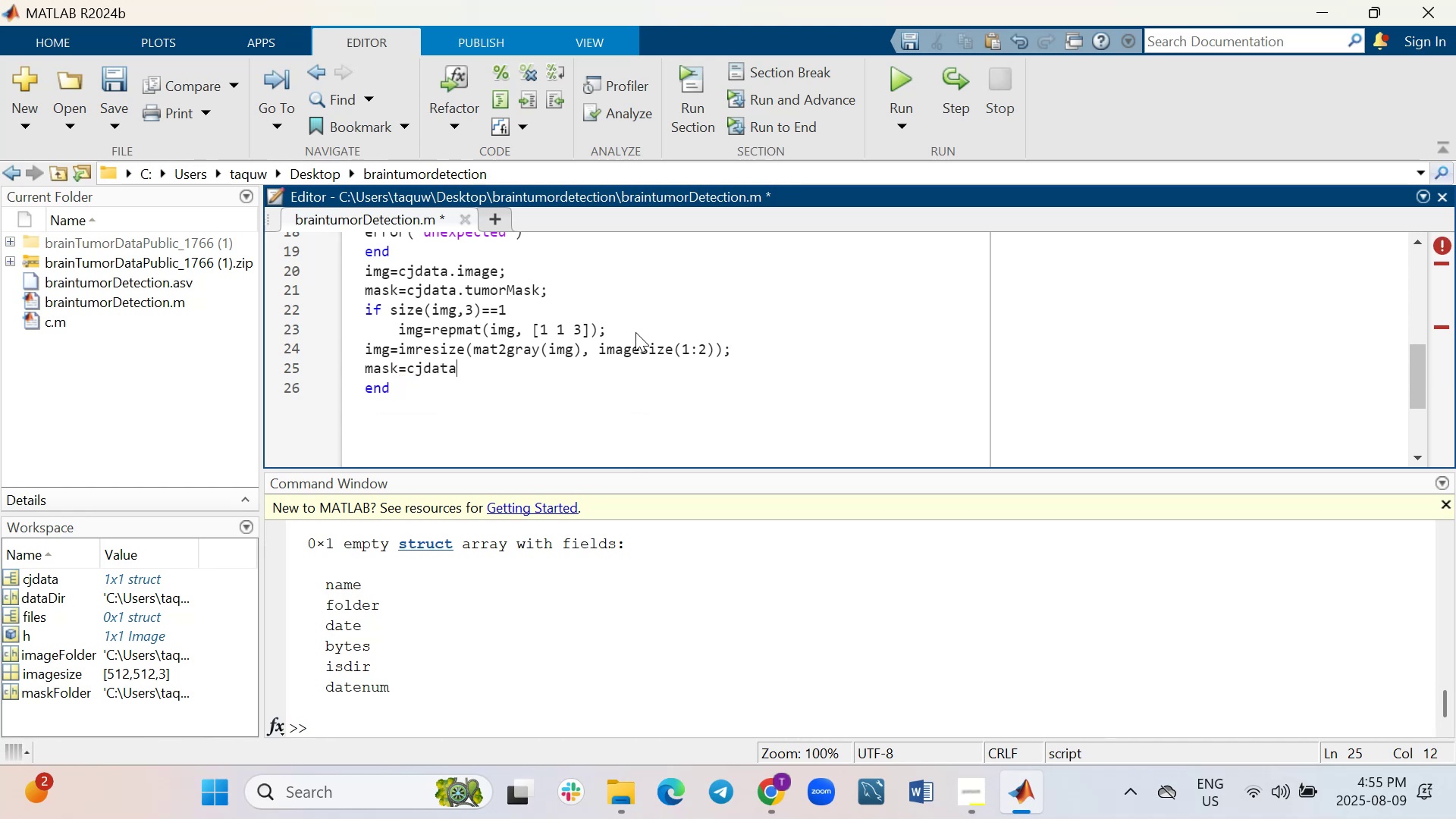 
key(Backspace)
key(Backspace)
key(Backspace)
key(Backspace)
key(Backspace)
key(Backspace)
type(imresize(logical(mask)
 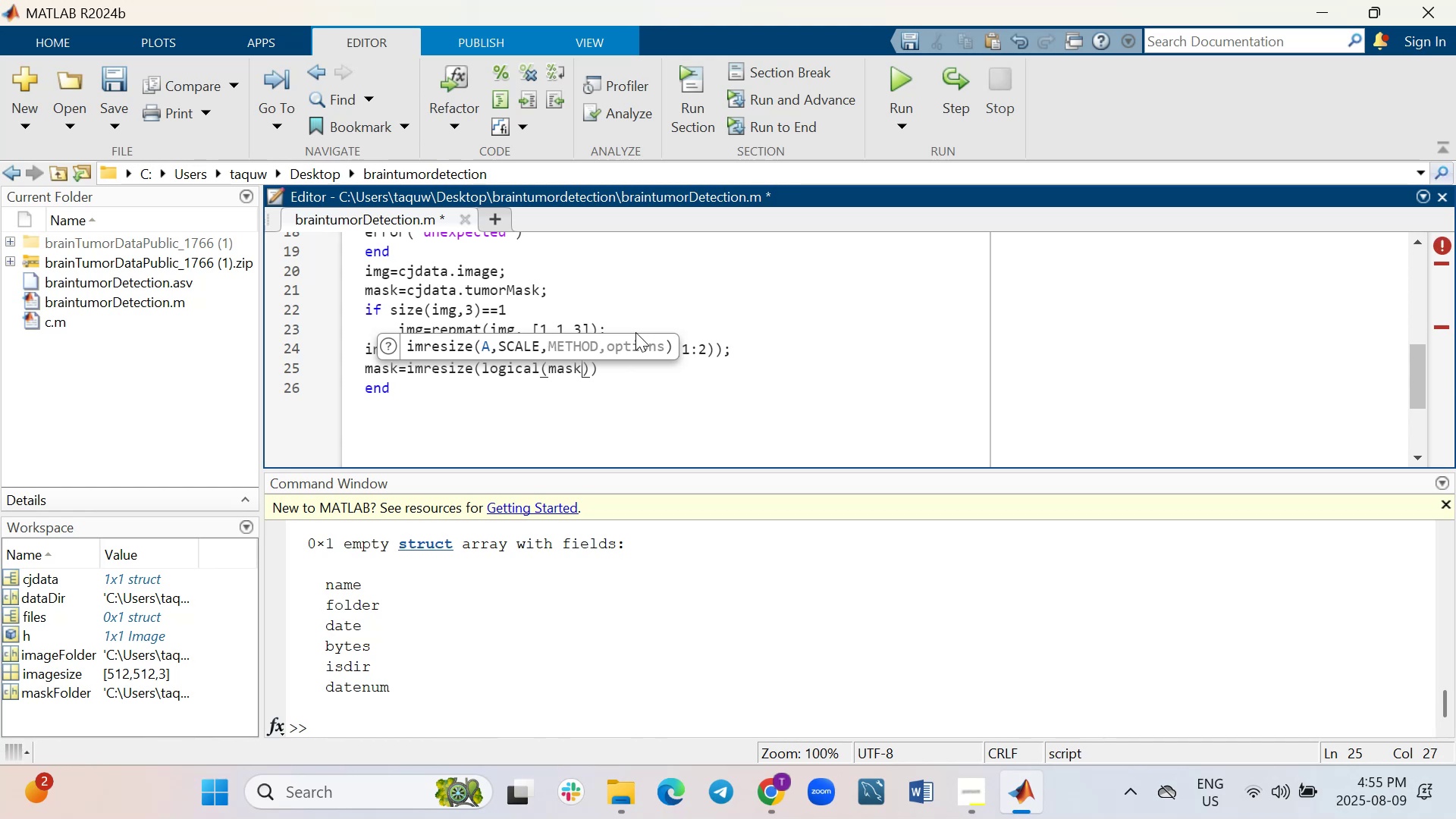 
key(ArrowRight)
 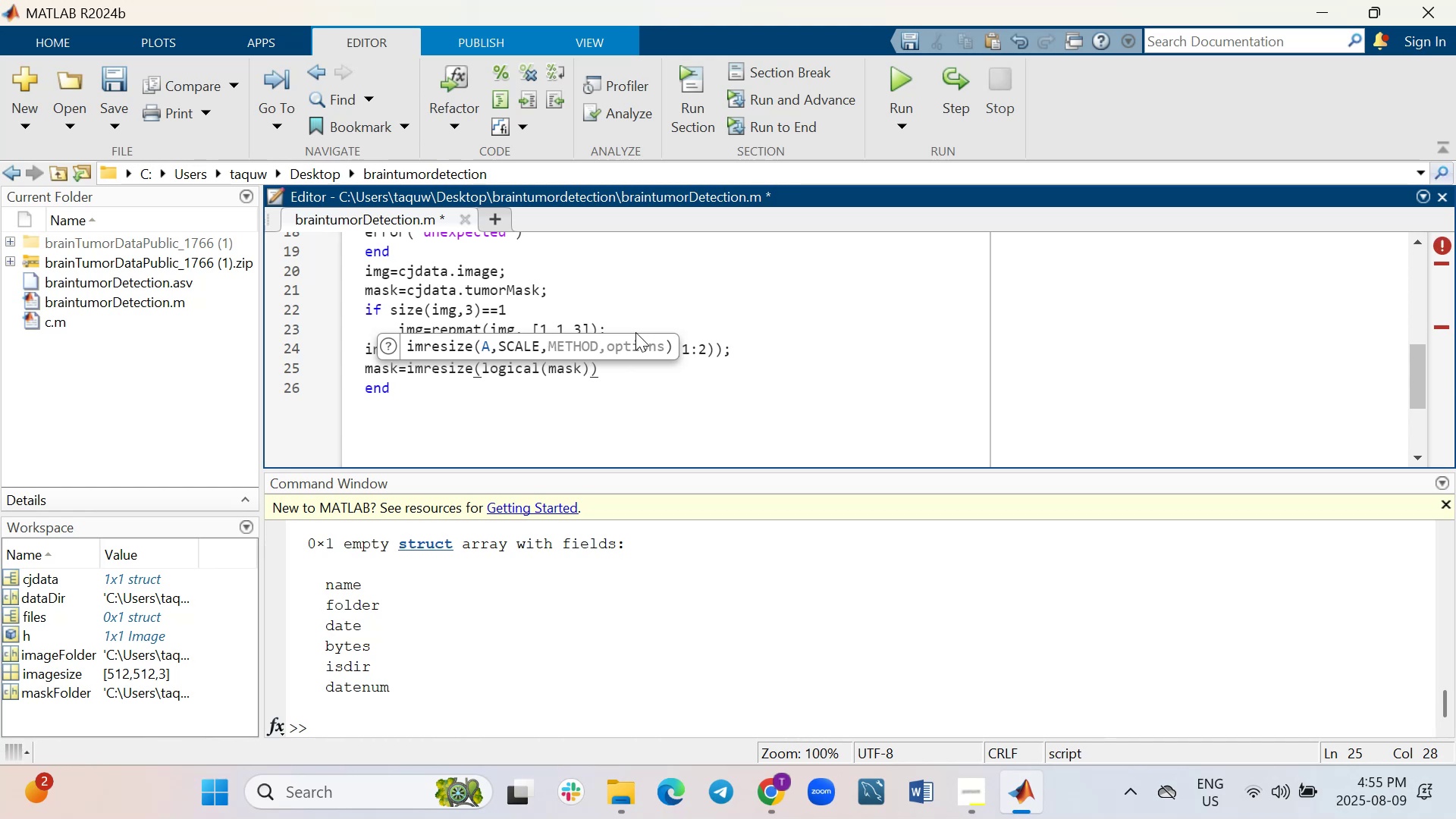 
type(,imresize)
 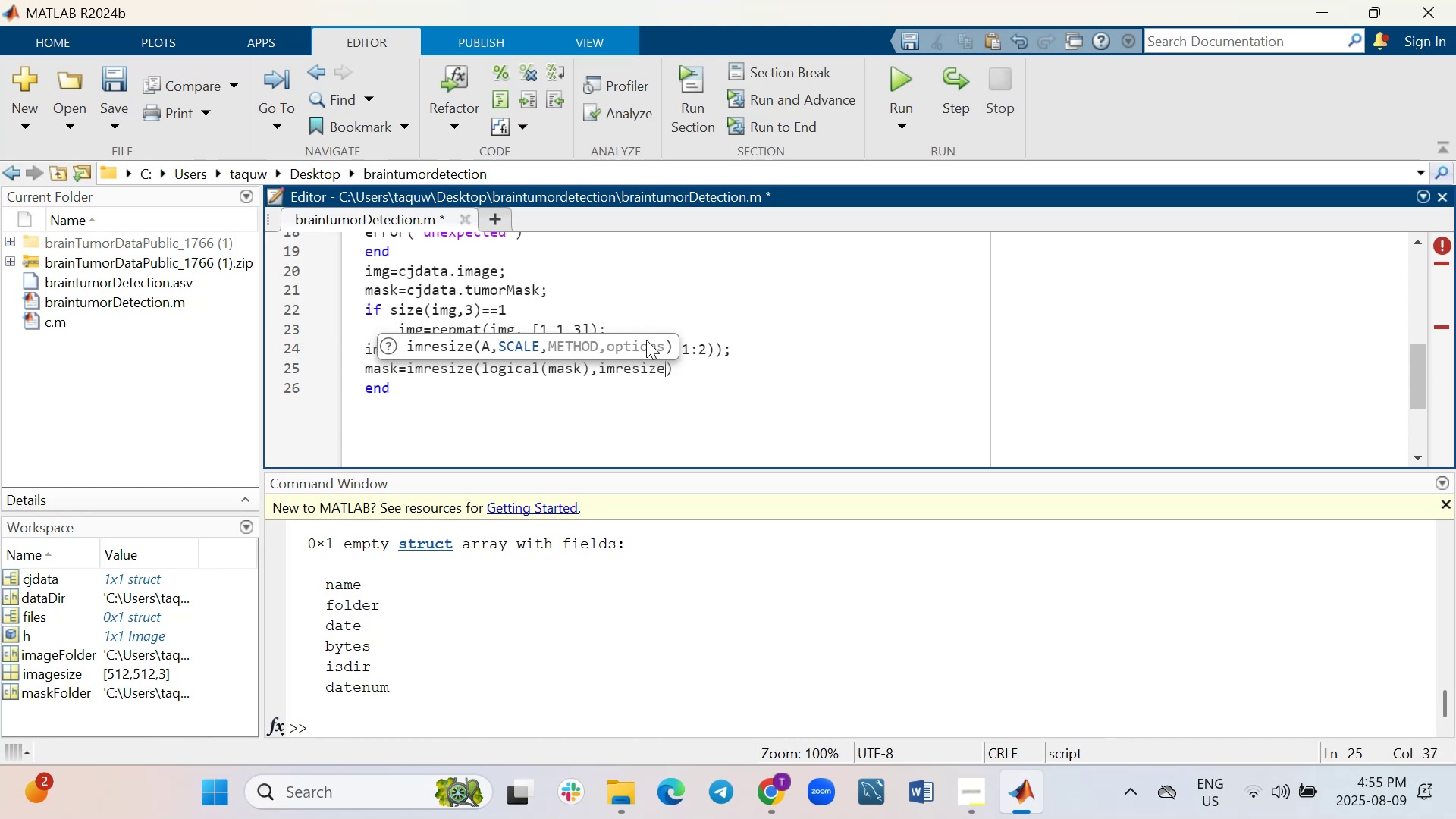 
left_click([787, 340])
 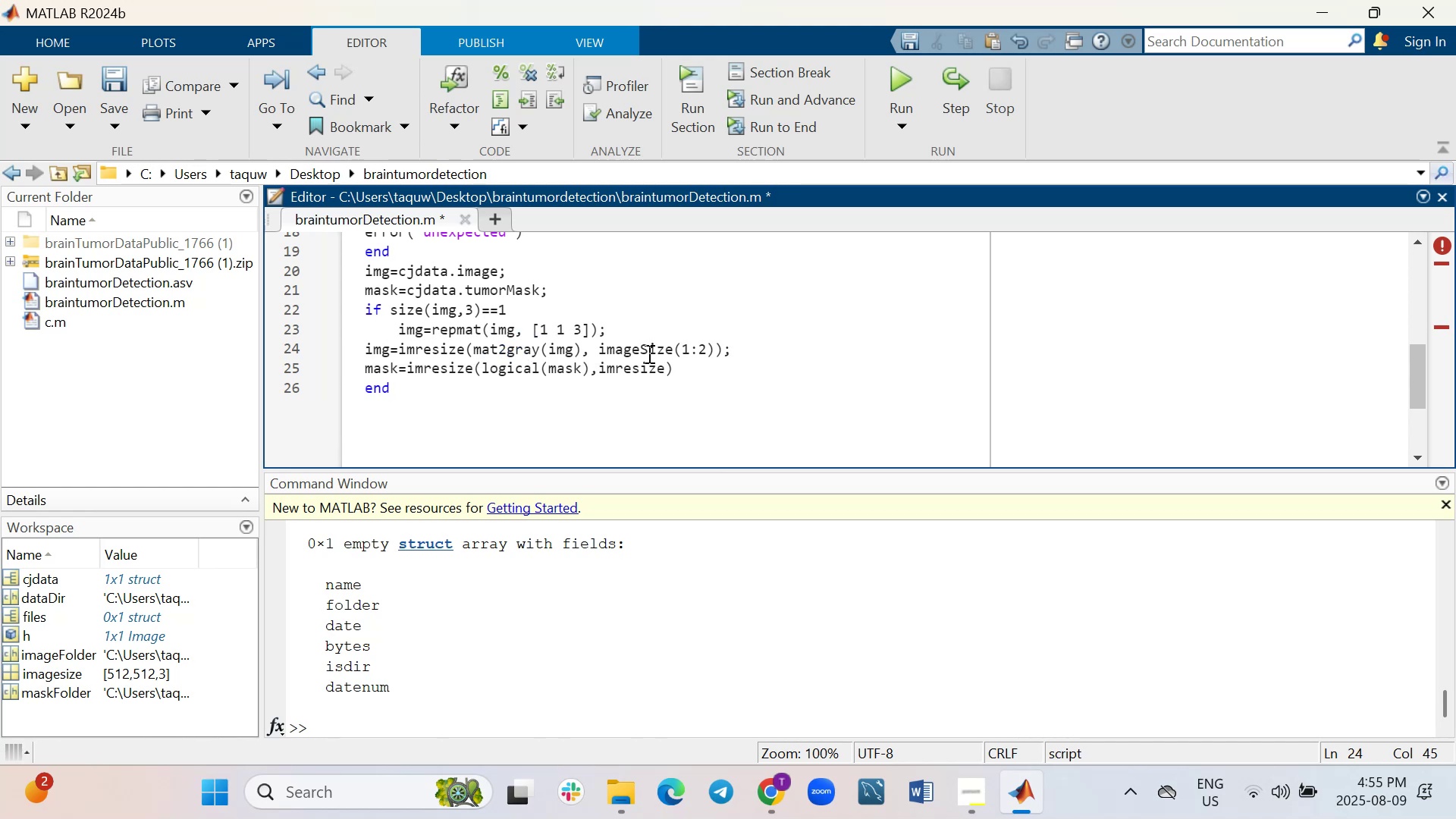 
left_click([648, 349])
 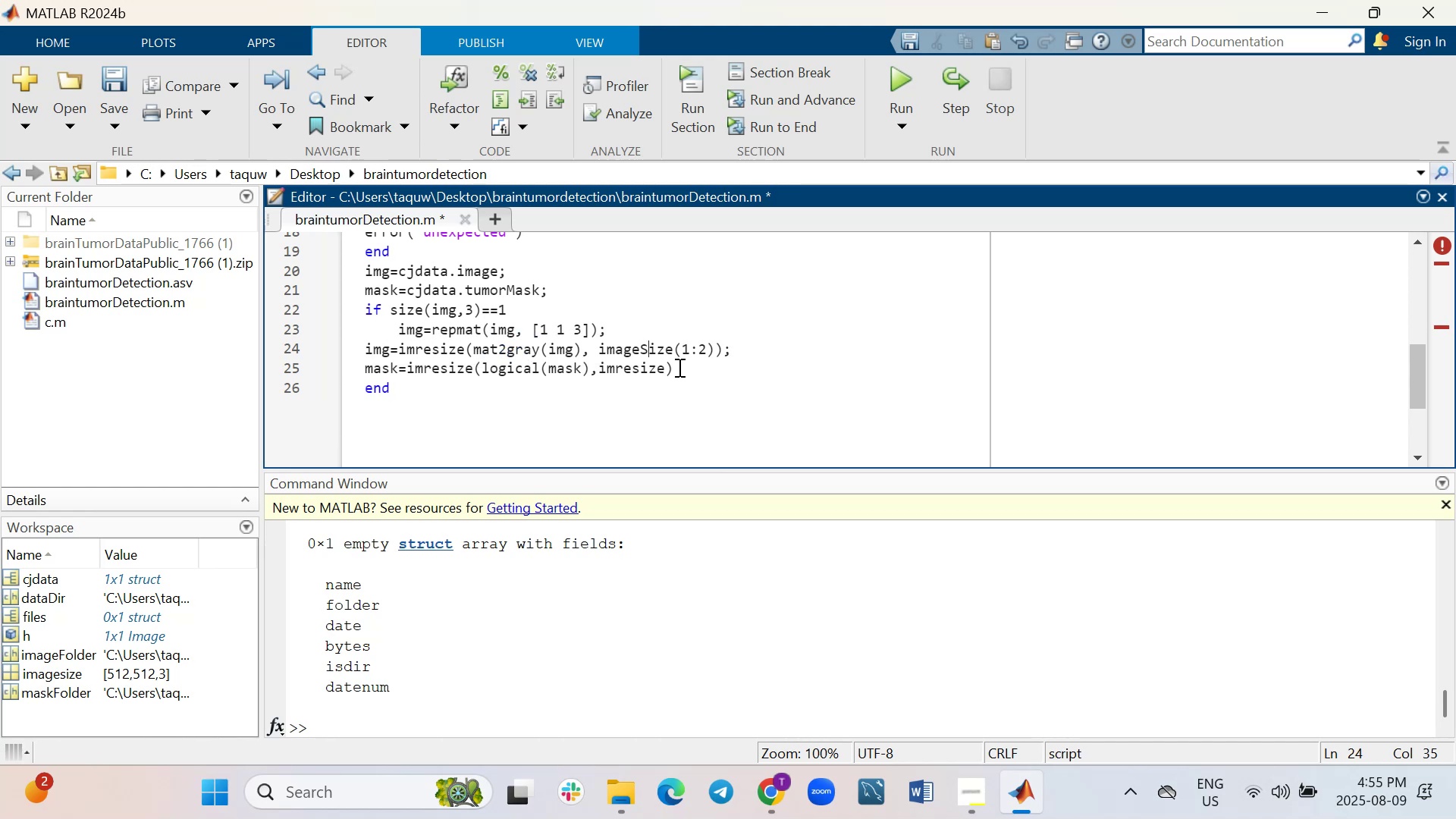 
left_click([668, 365])
 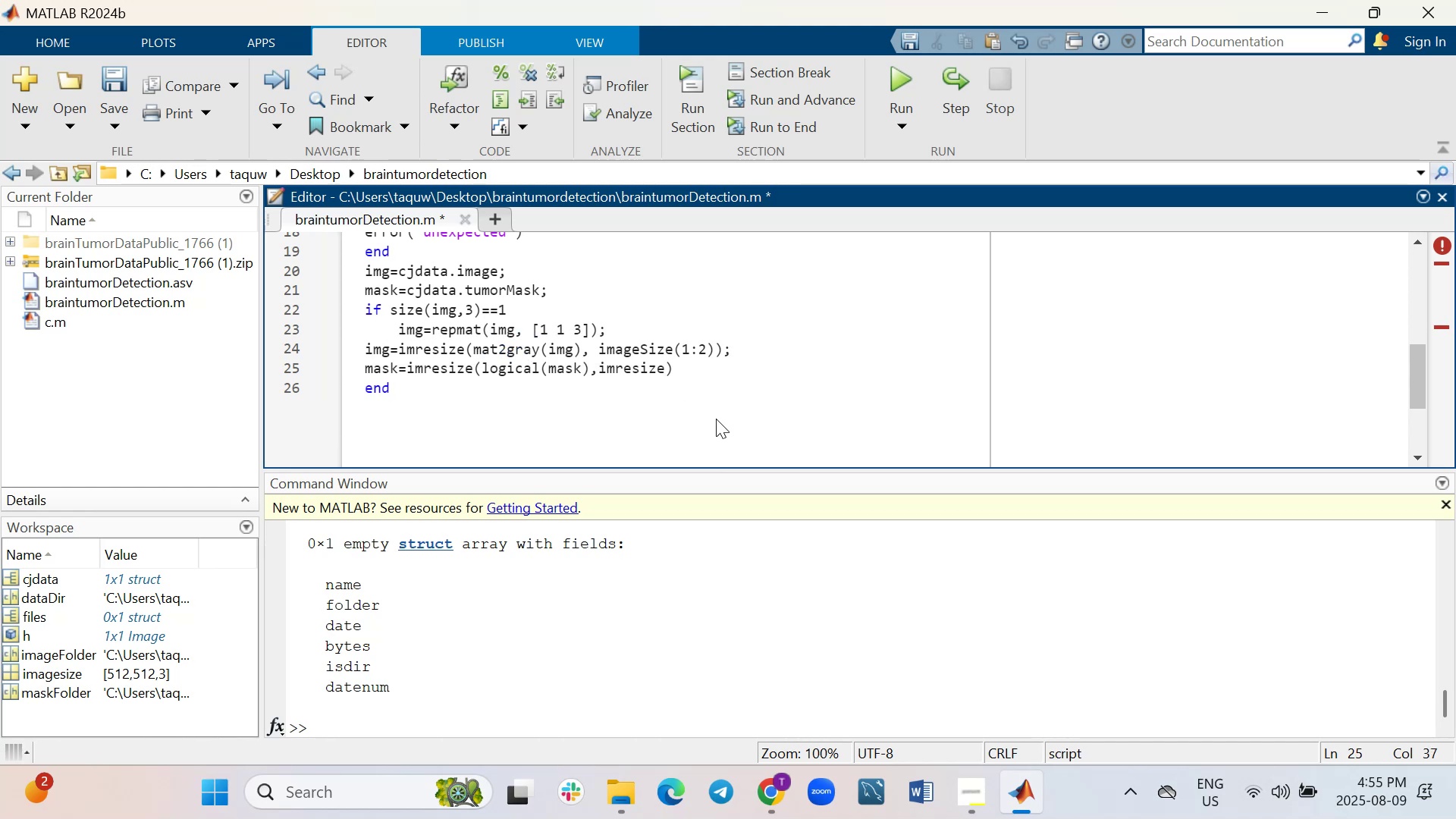 
type((1:2)
 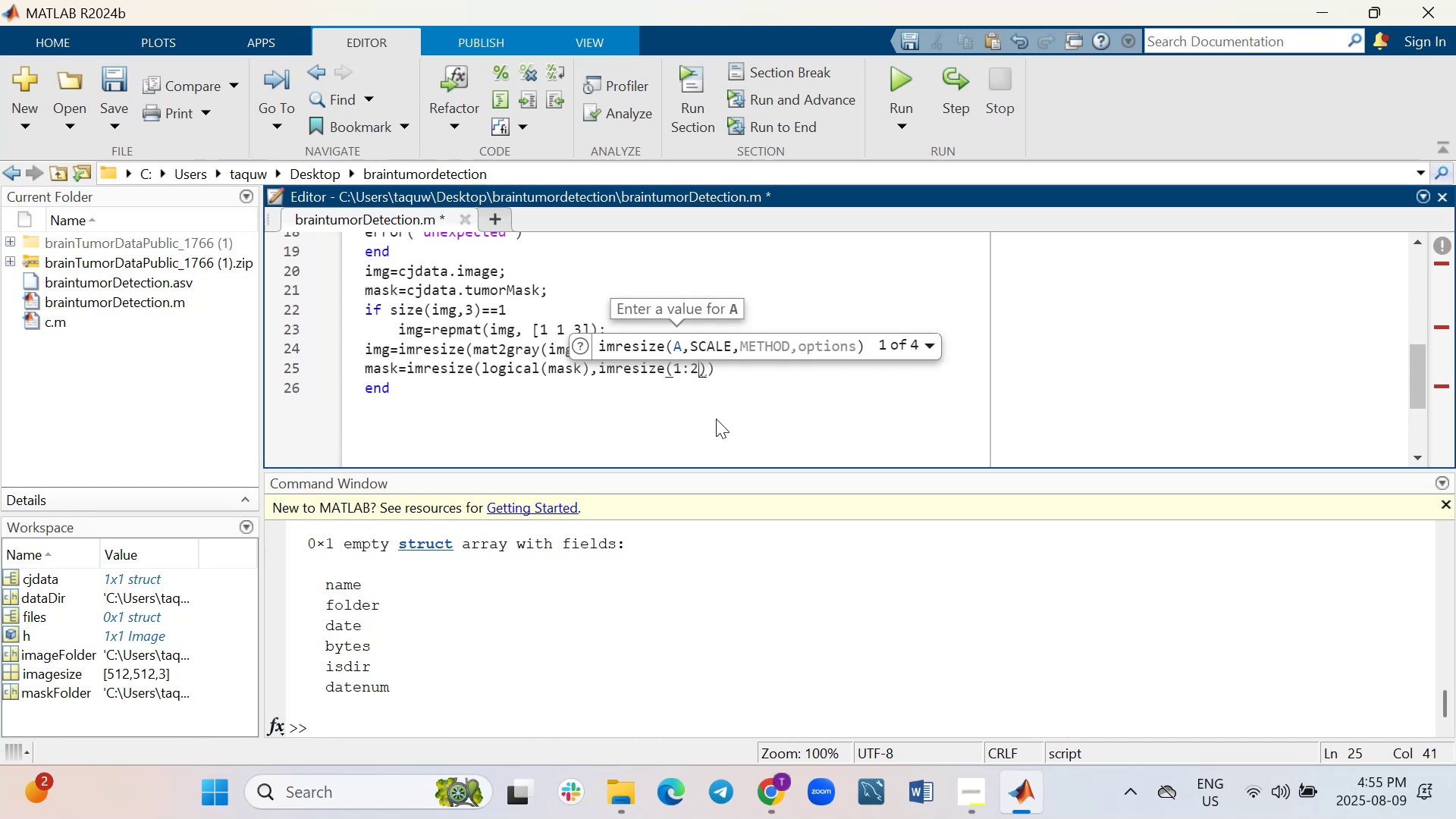 
key(ArrowRight)
 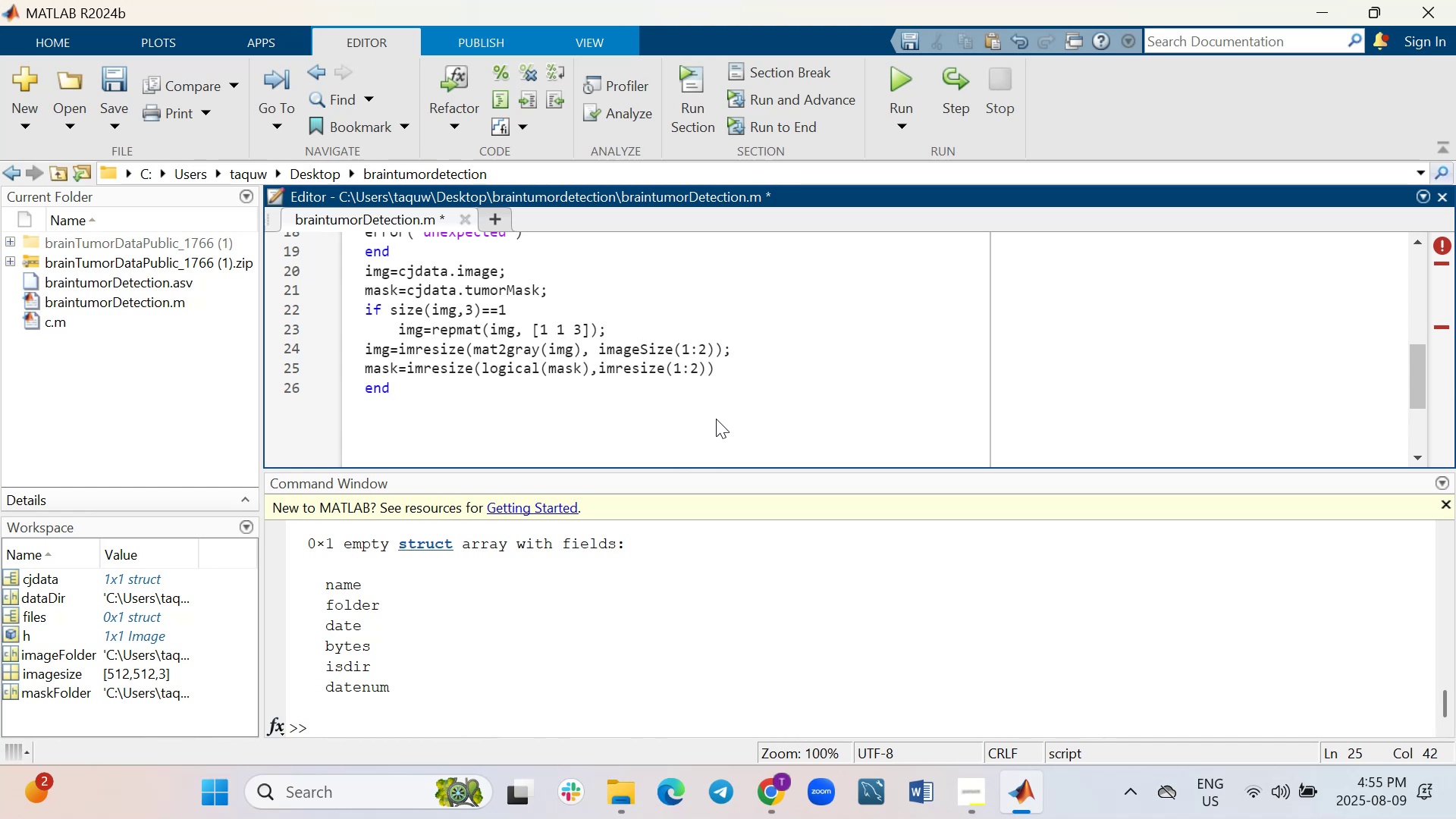 
key(Comma)
 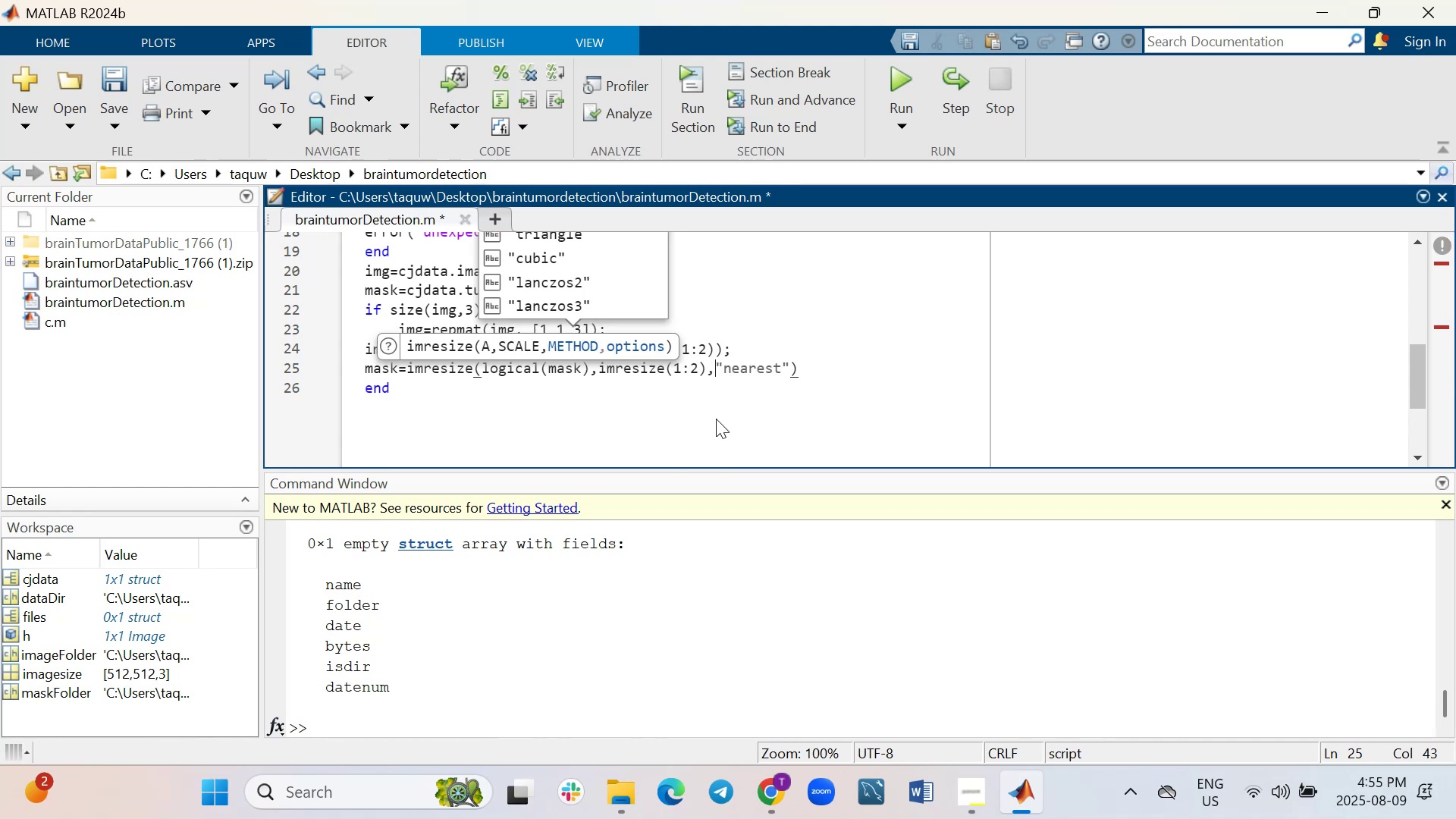 
key(Shift+ShiftRight)
 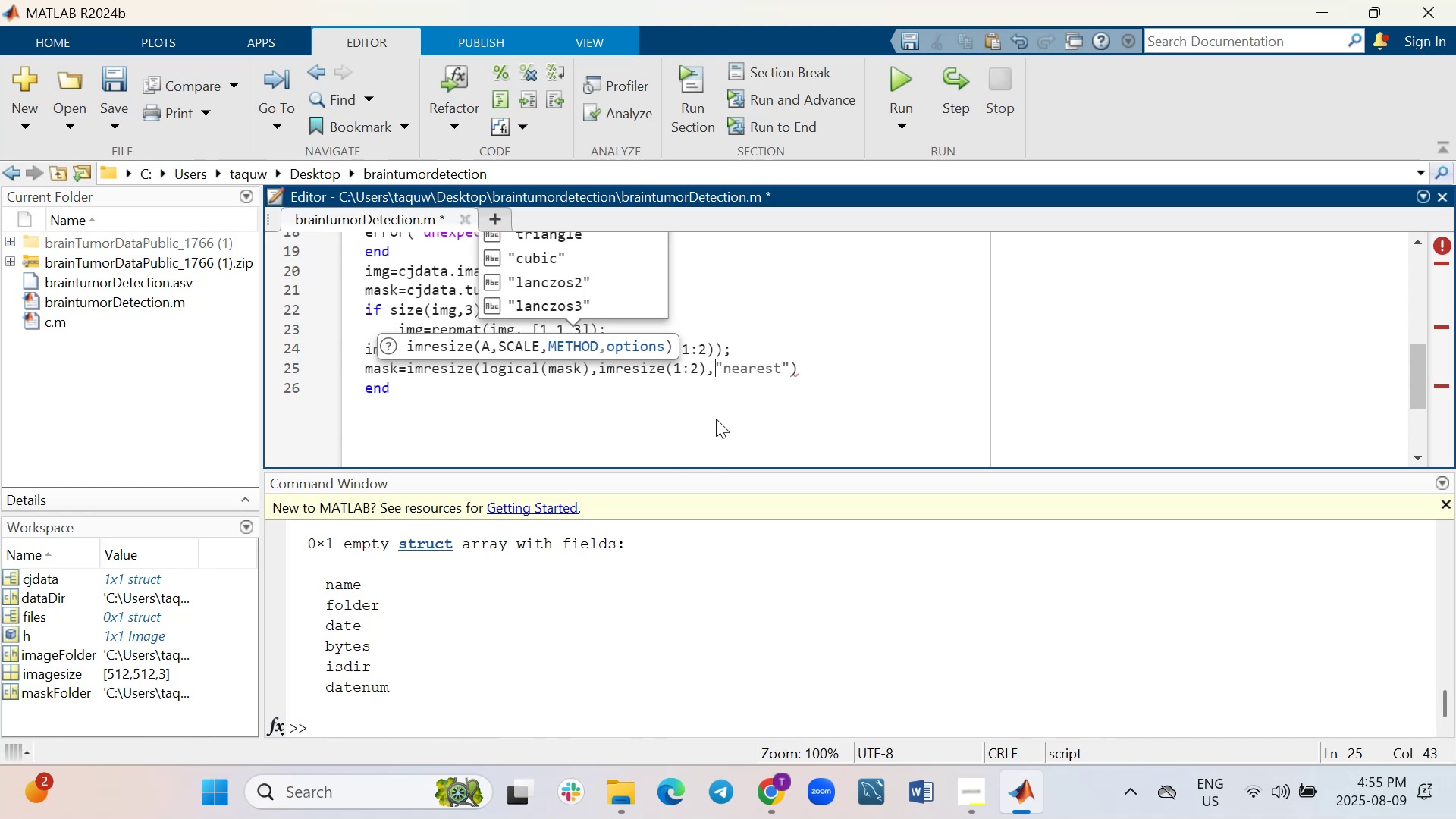 
key(Quote)
 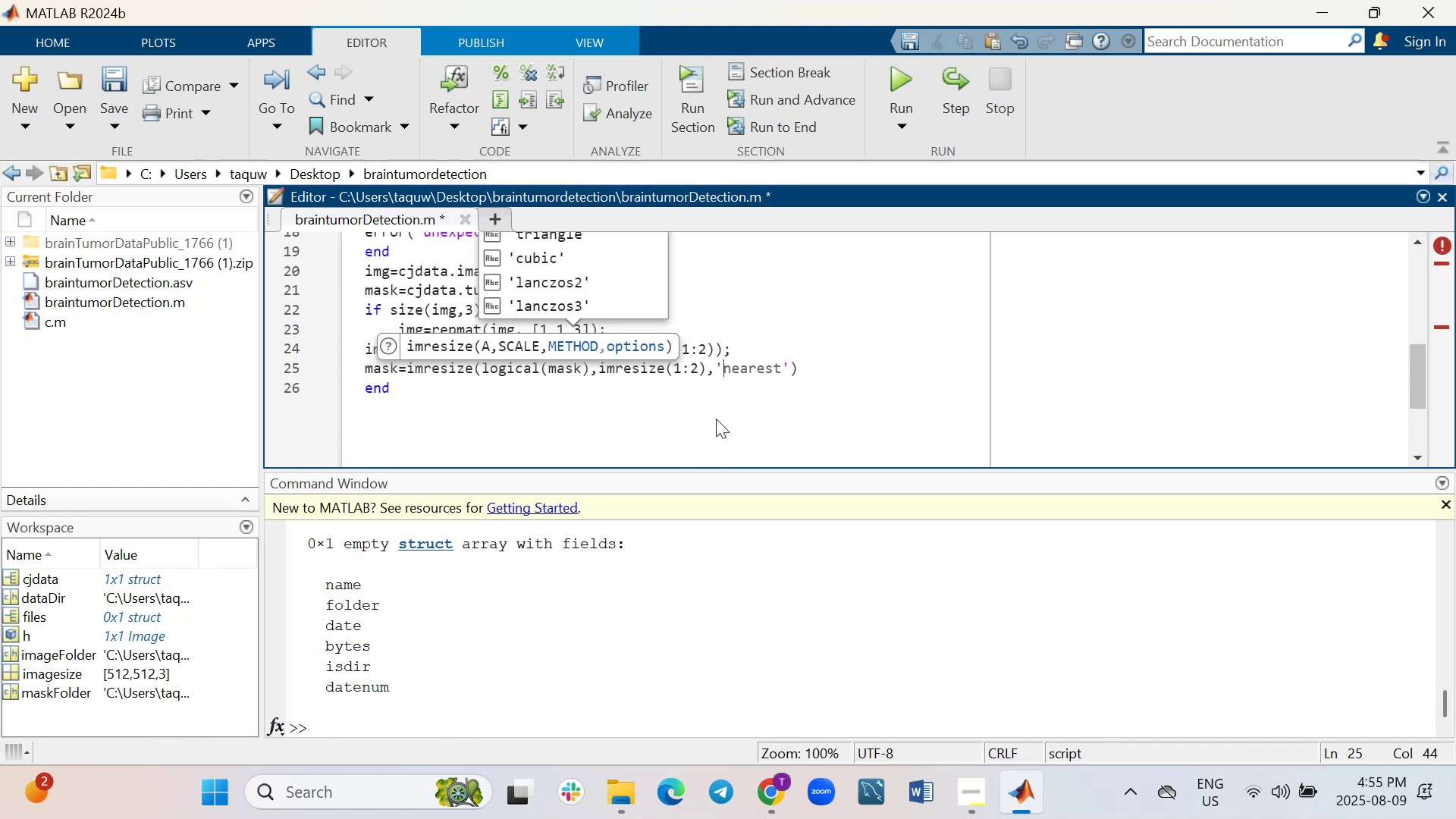 
key(Tab)
 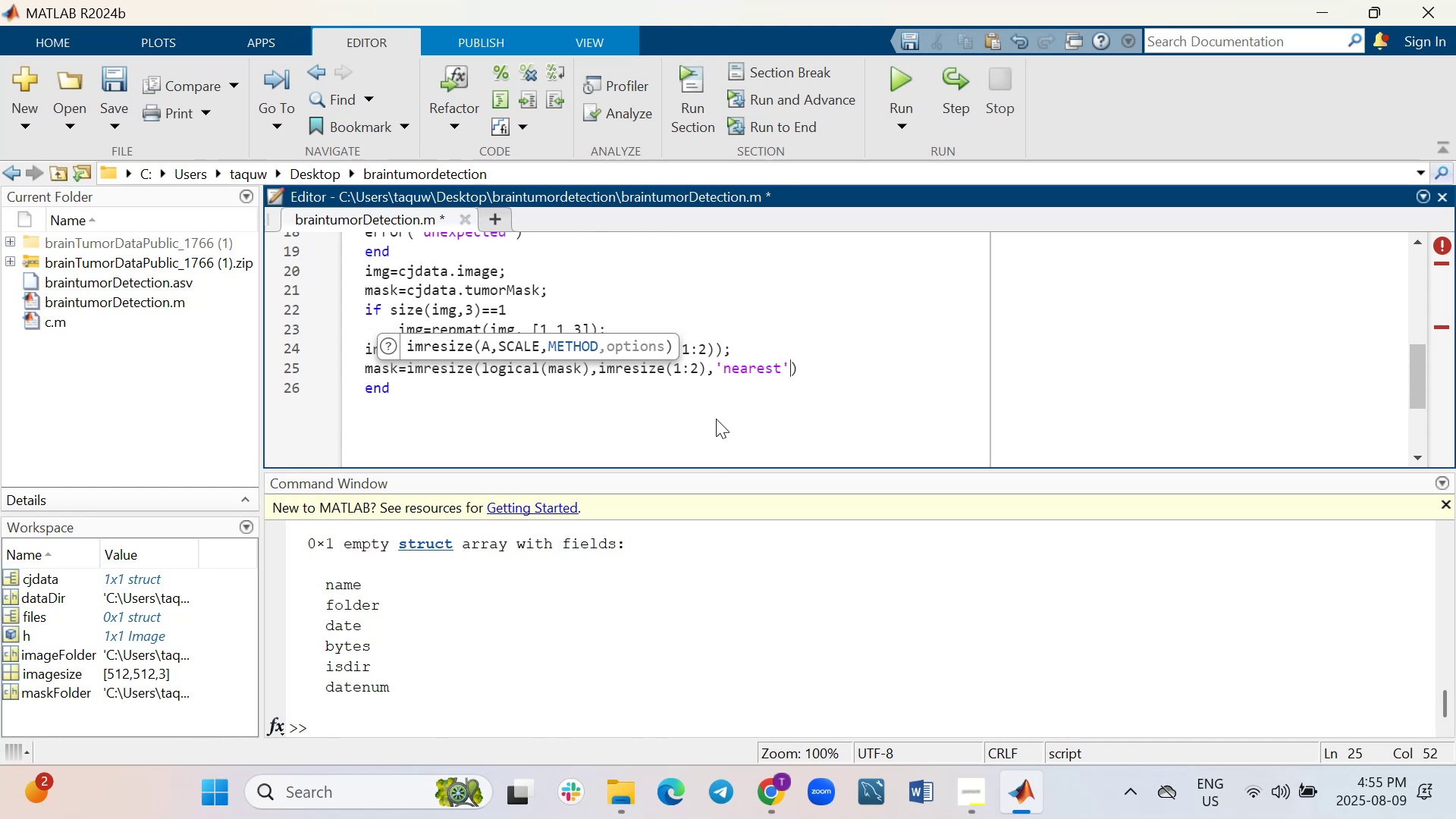 
wait(5.27)
 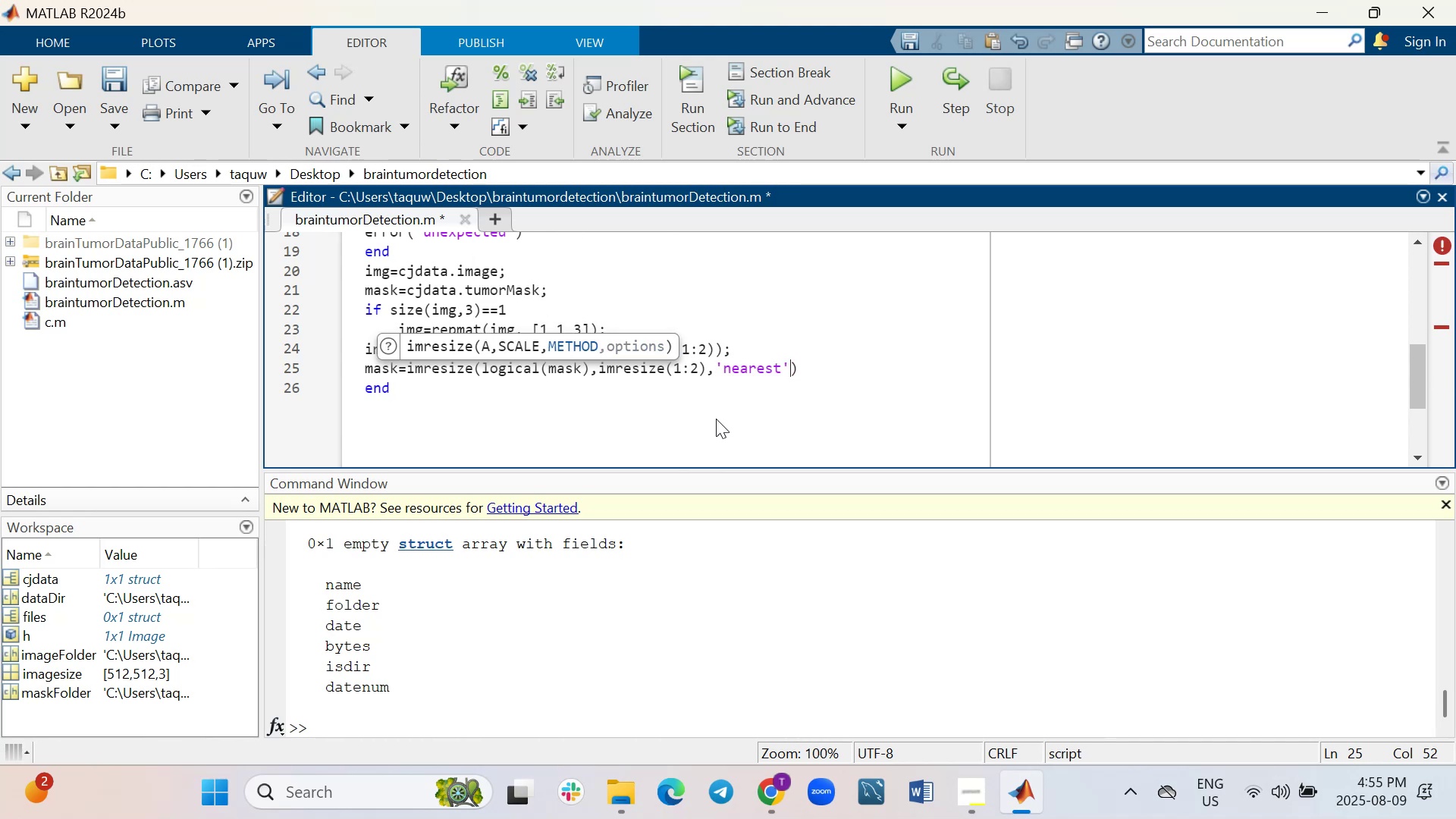 
key(PageDown)
 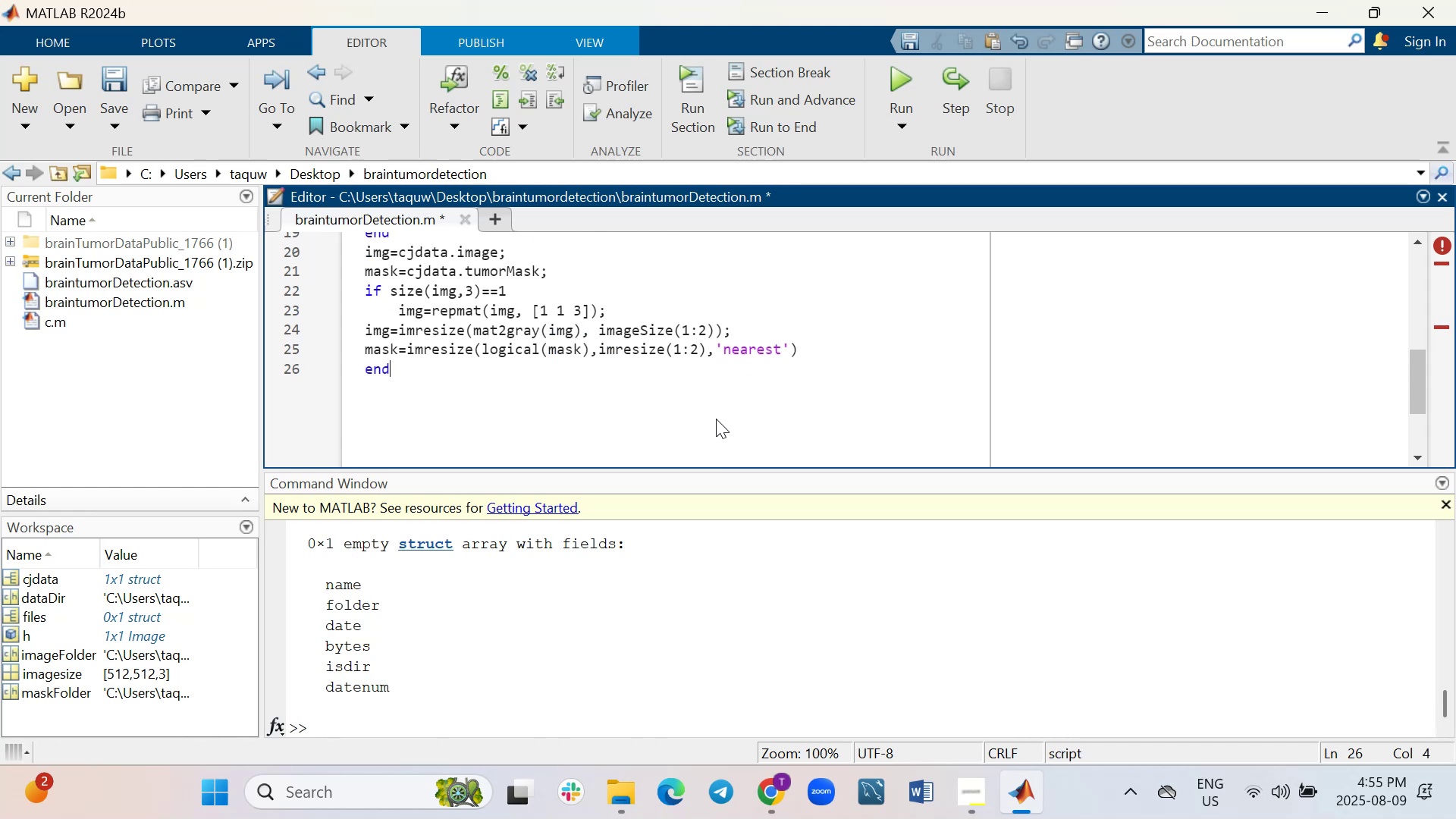 
left_click([921, 365])
 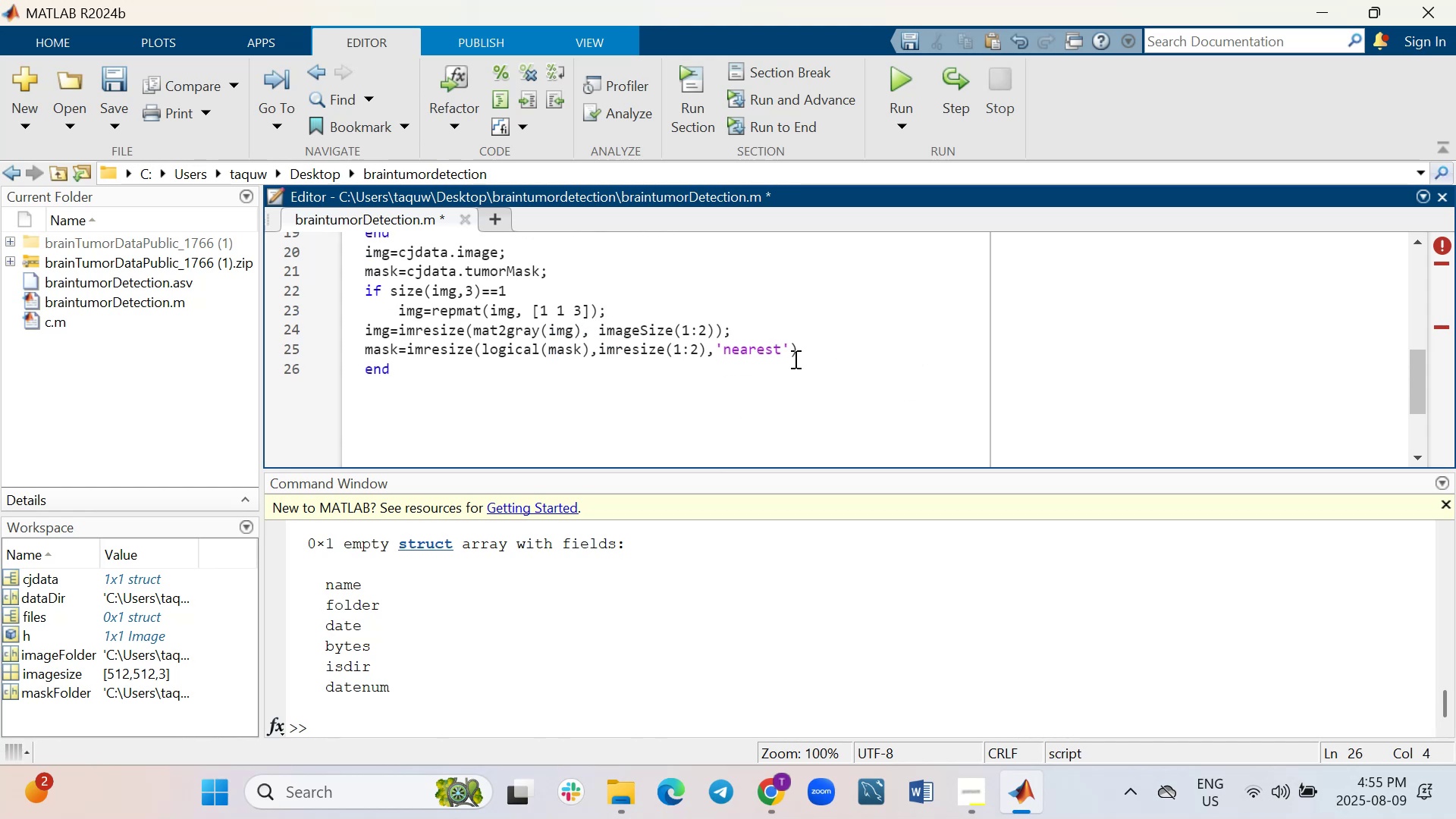 
left_click([815, 340])
 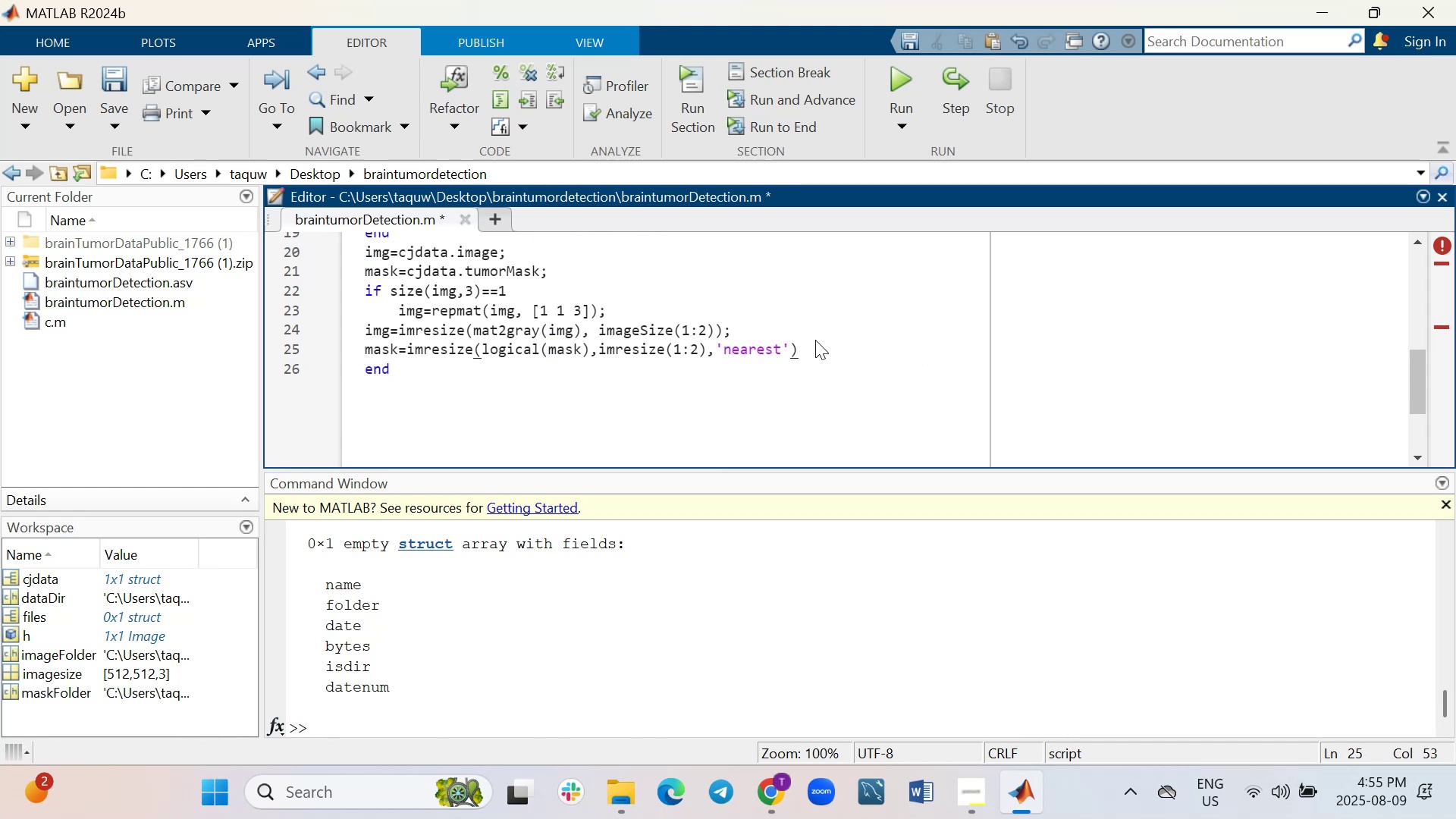 
key(Shift+ShiftRight)
 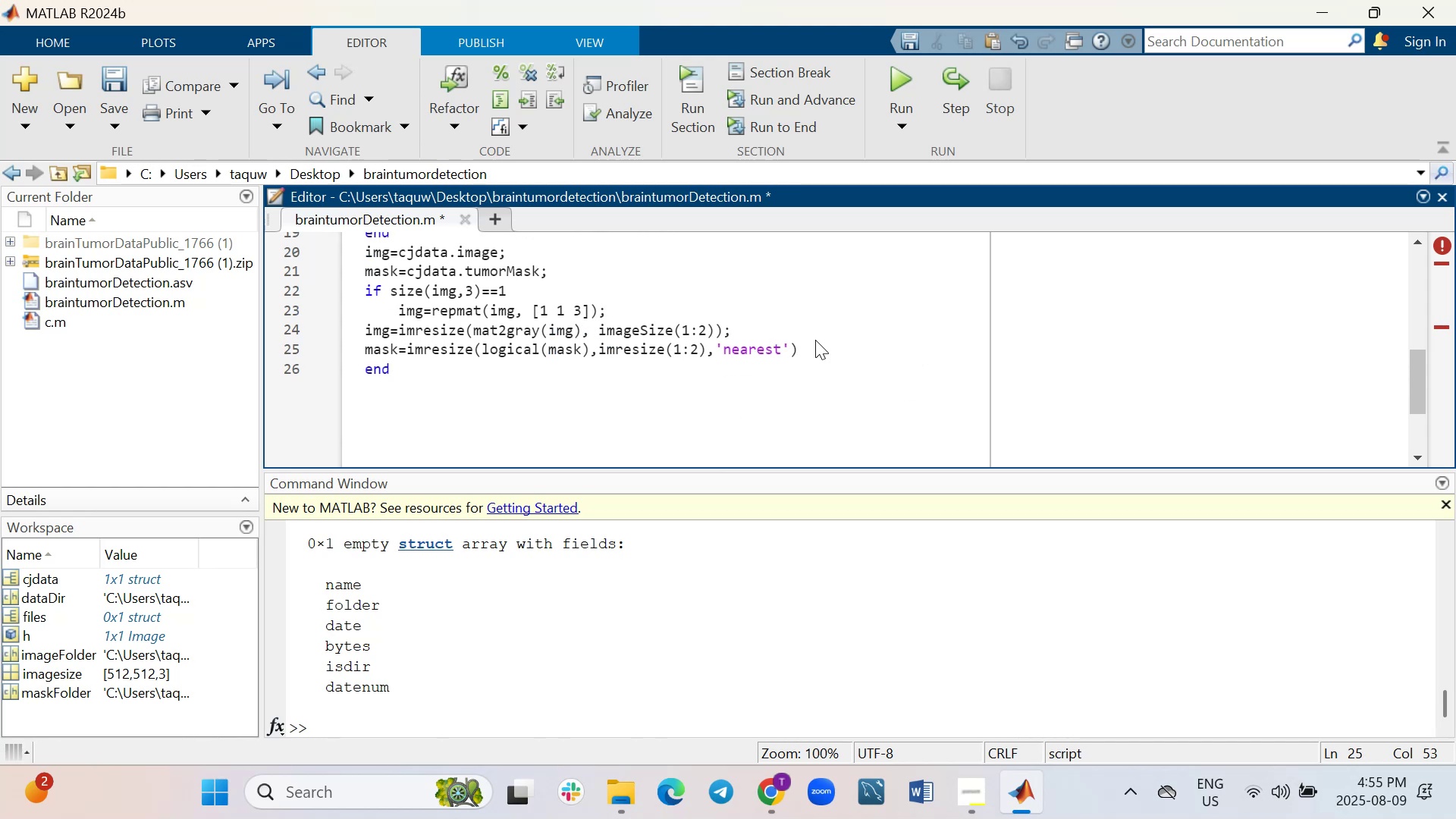 
key(Shift+Enter)
 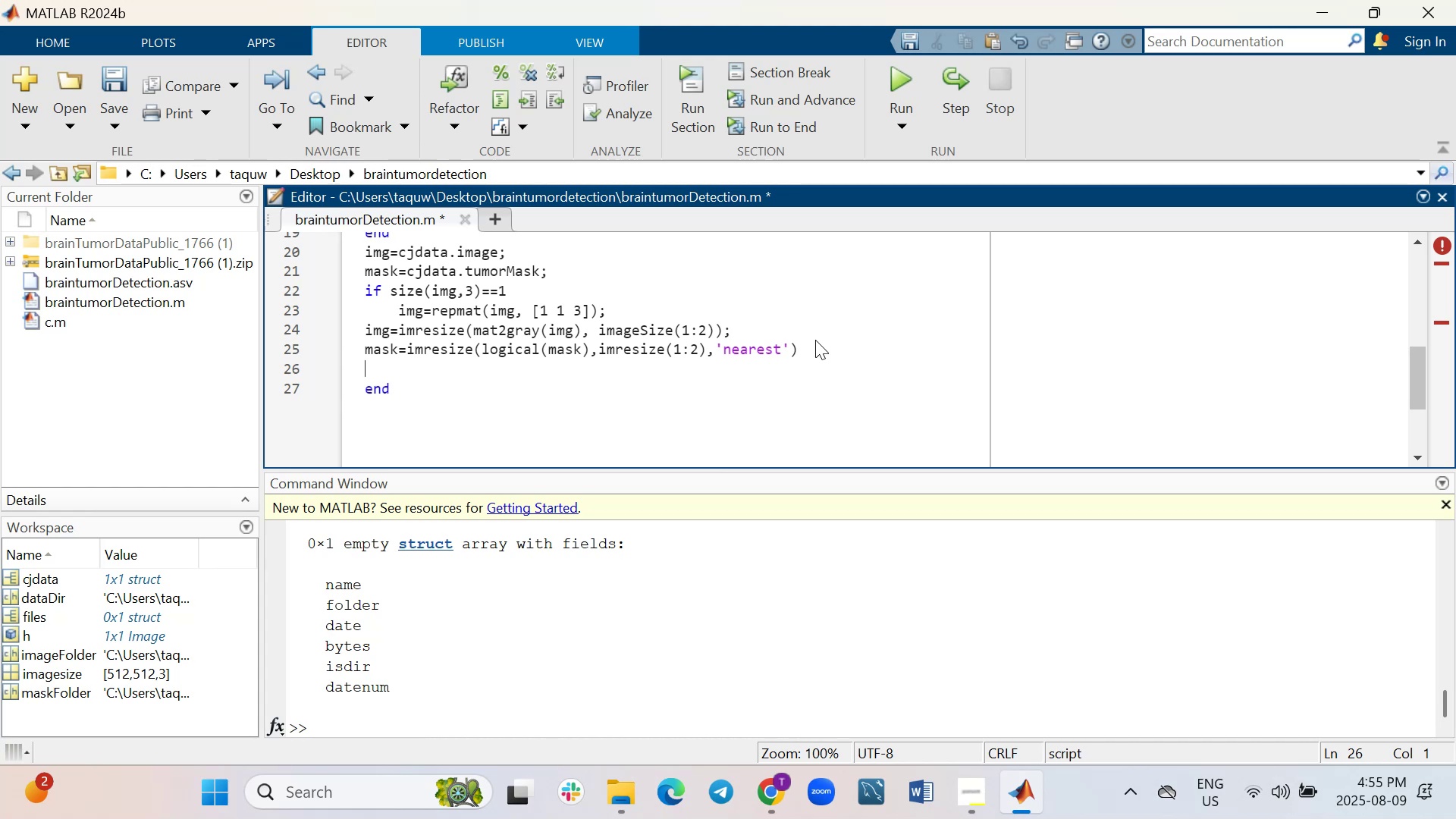 
scroll: coordinate [581, 641], scroll_direction: up, amount: 3.0
 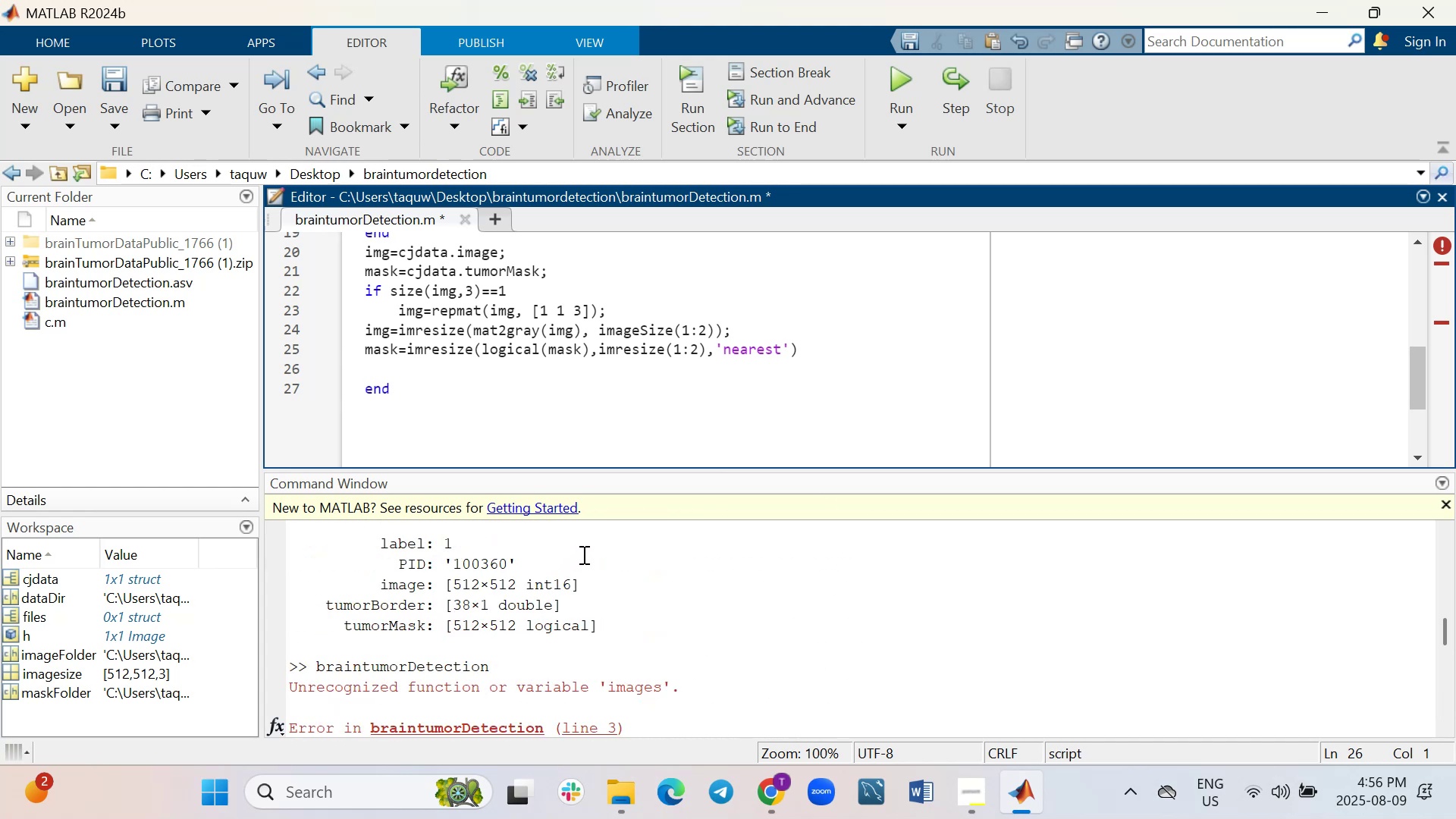 
wait(7.47)
 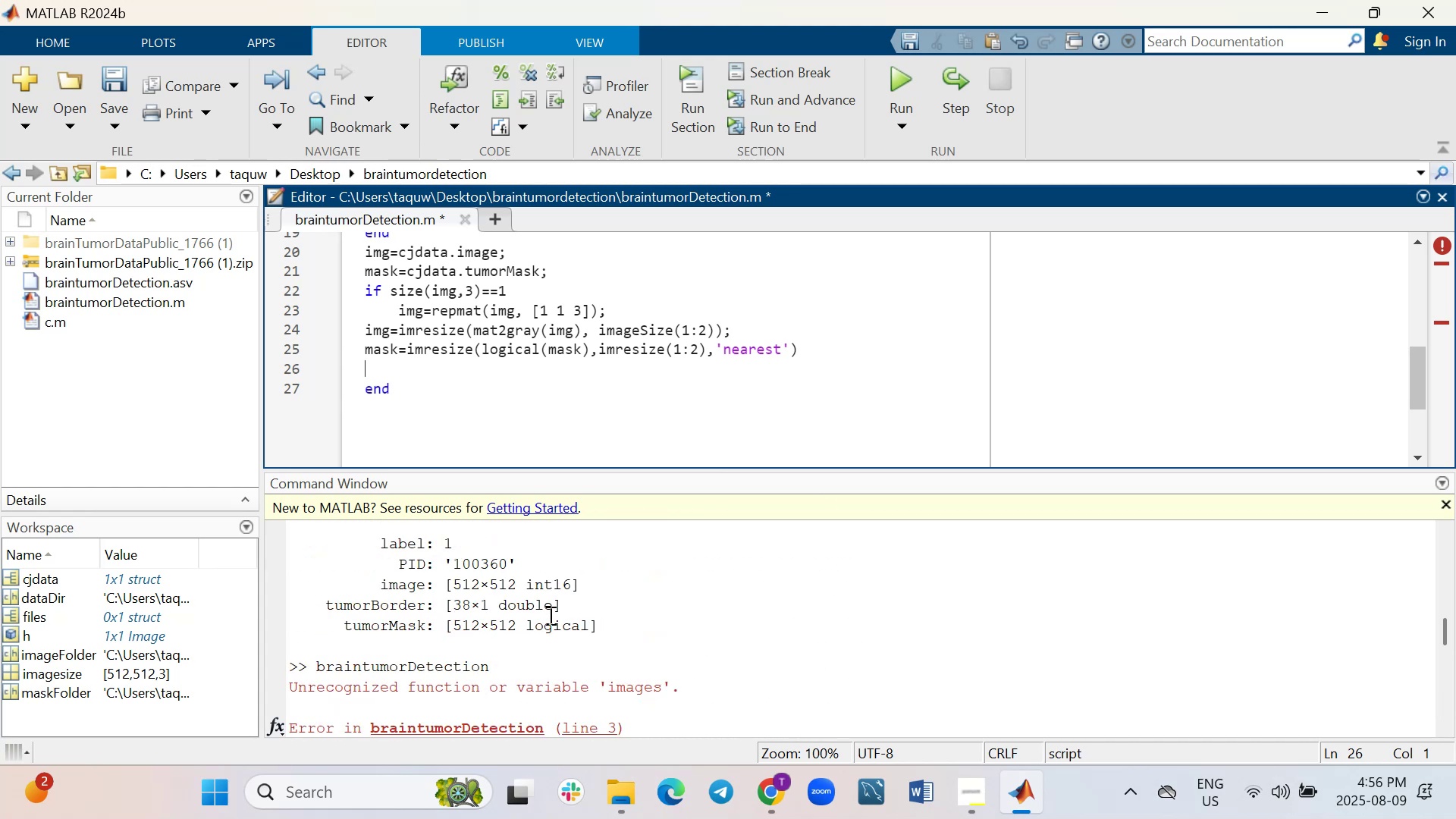 
left_click_drag(start_coordinate=[510, 584], to_coordinate=[526, 584])
 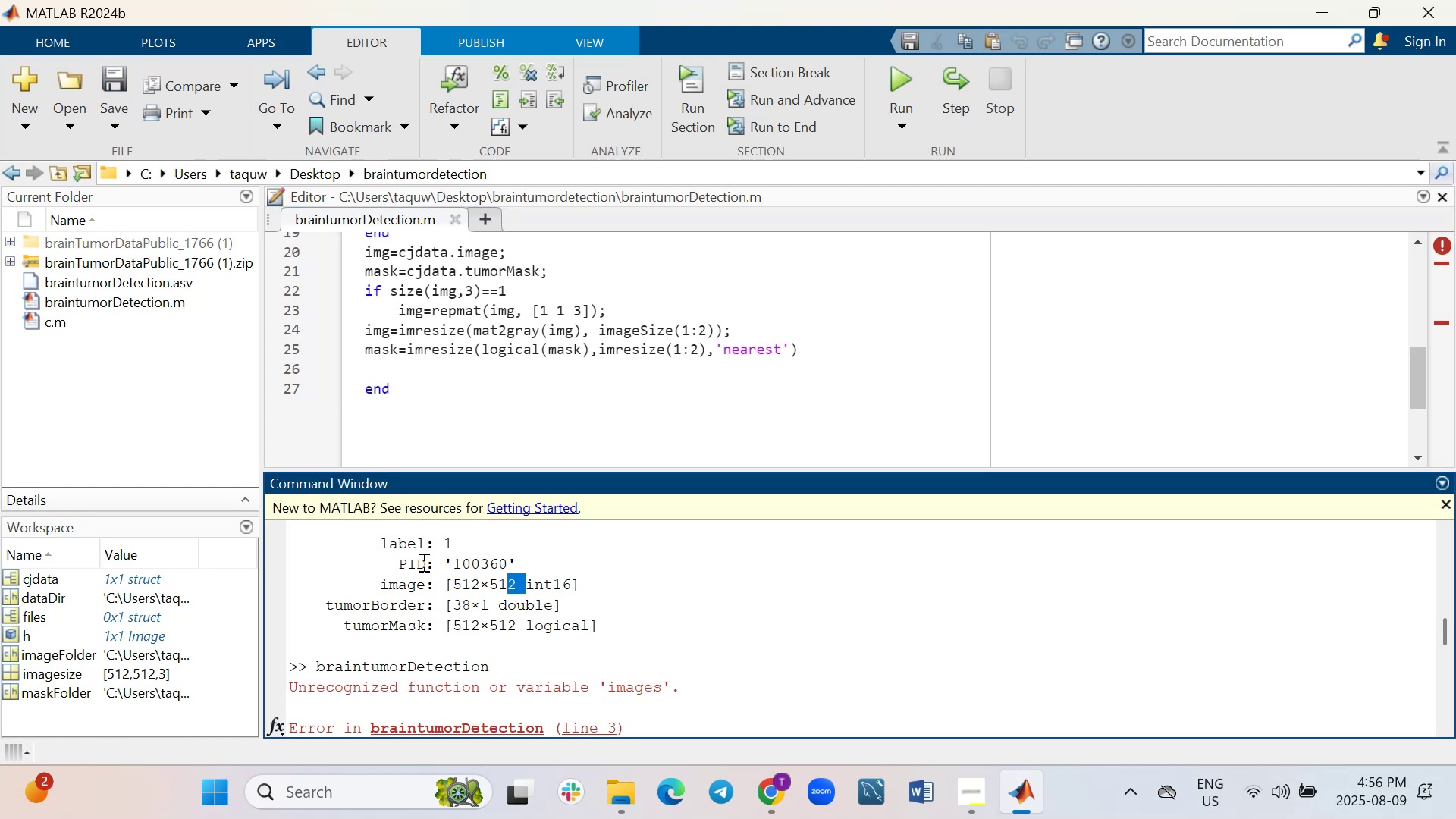 
scroll: coordinate [438, 568], scroll_direction: up, amount: 2.0
 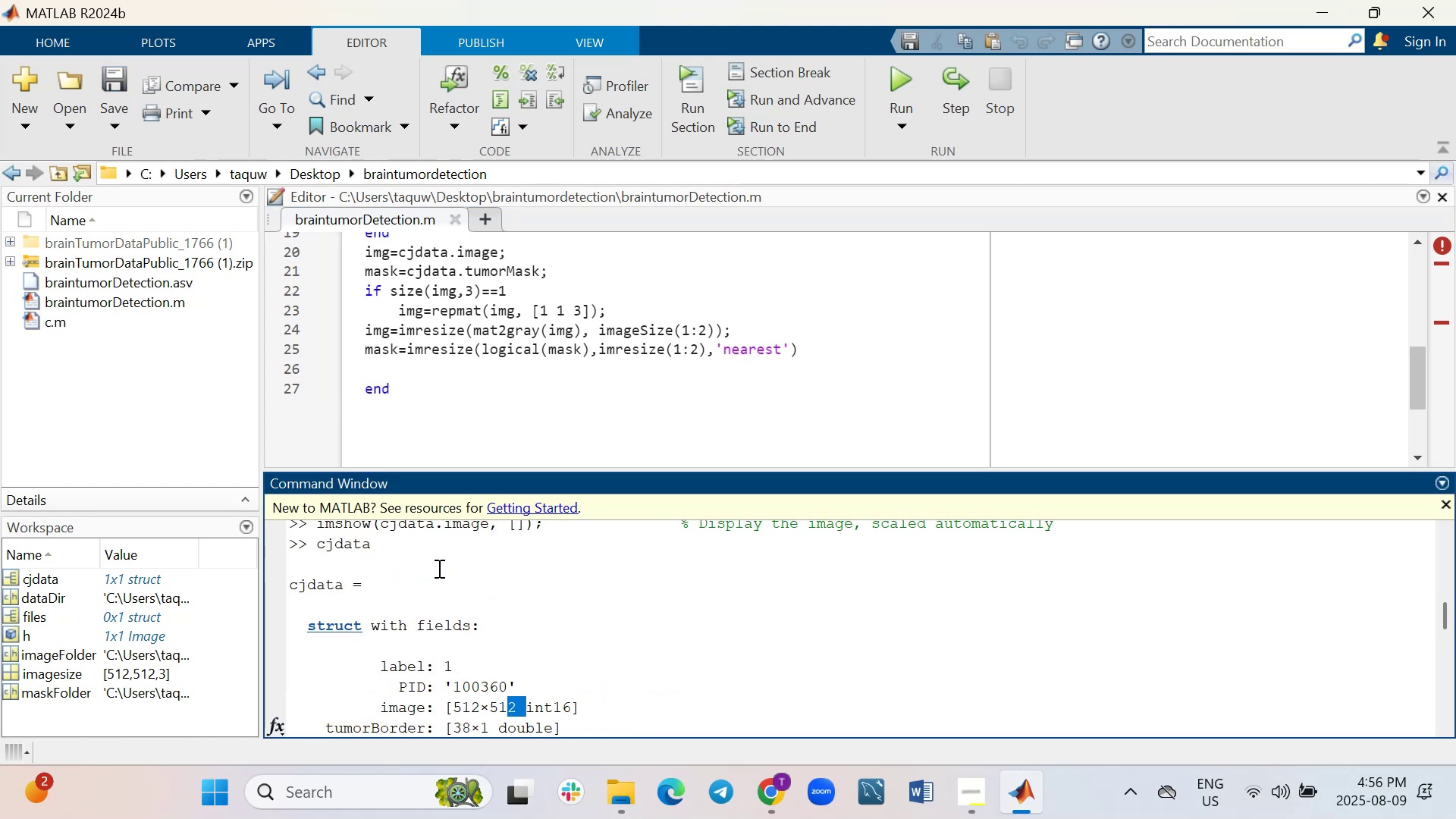 
scroll: coordinate [438, 568], scroll_direction: down, amount: 2.0
 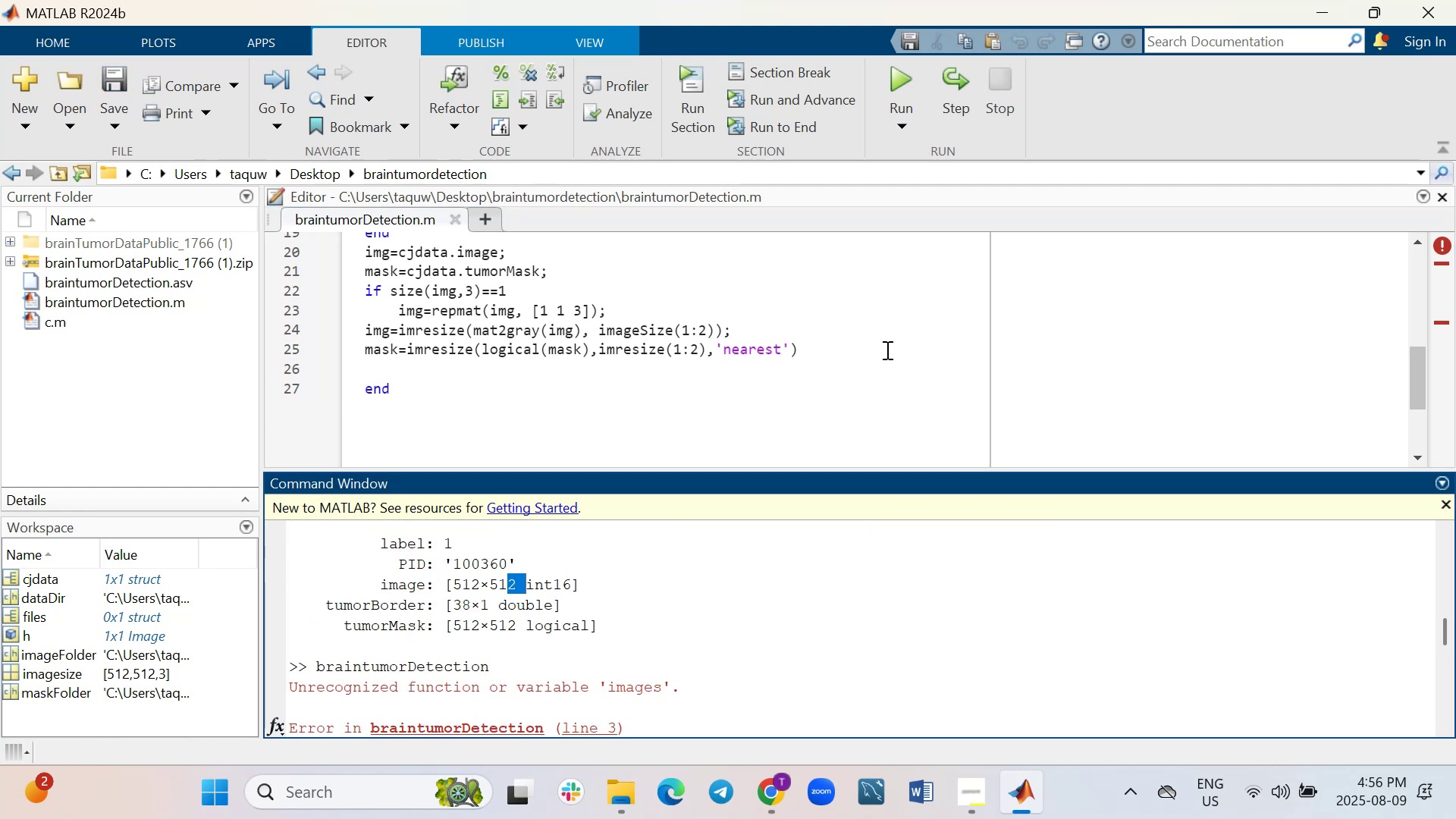 
left_click([882, 352])
 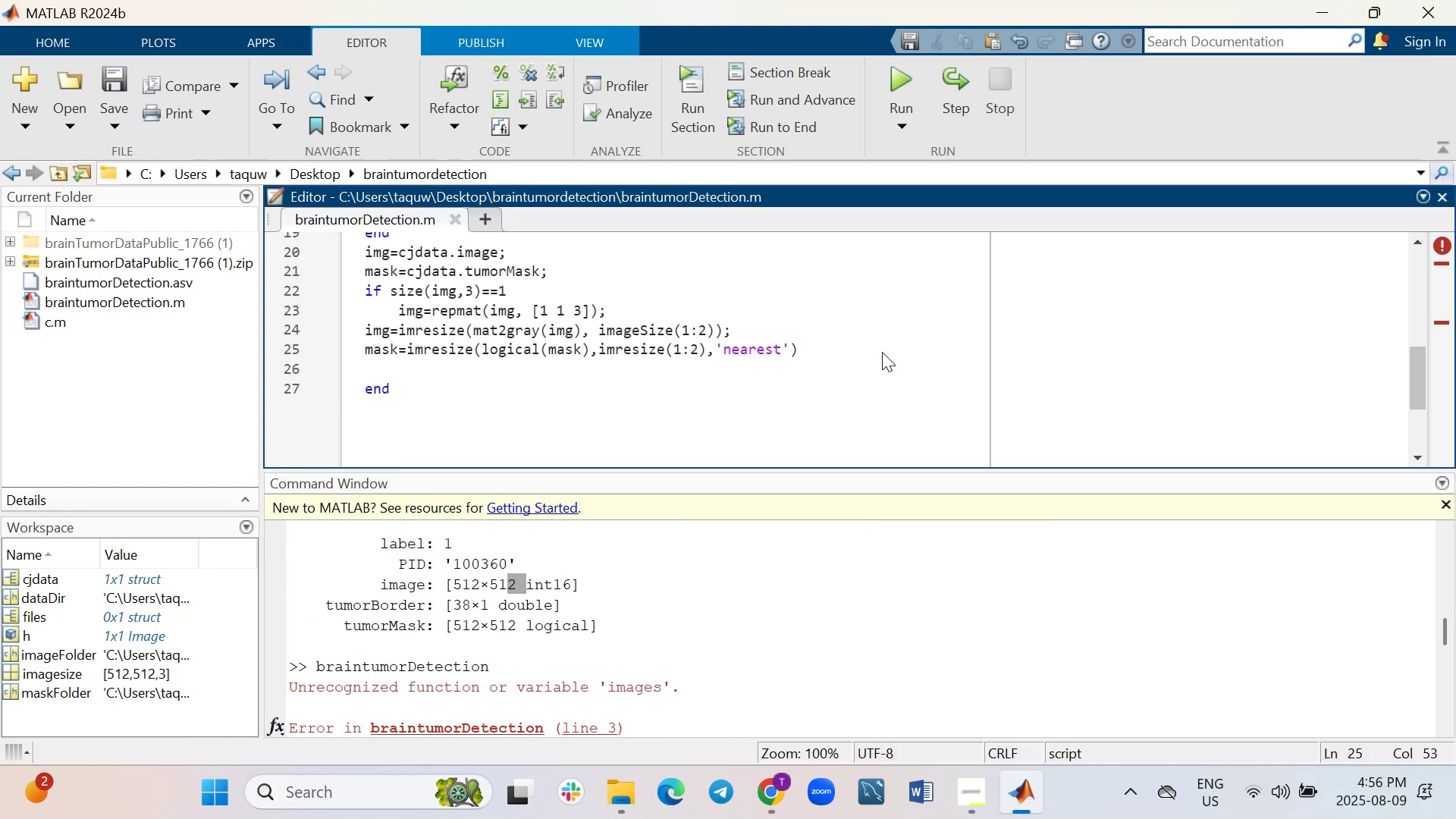 
key(Shift+ShiftRight)
 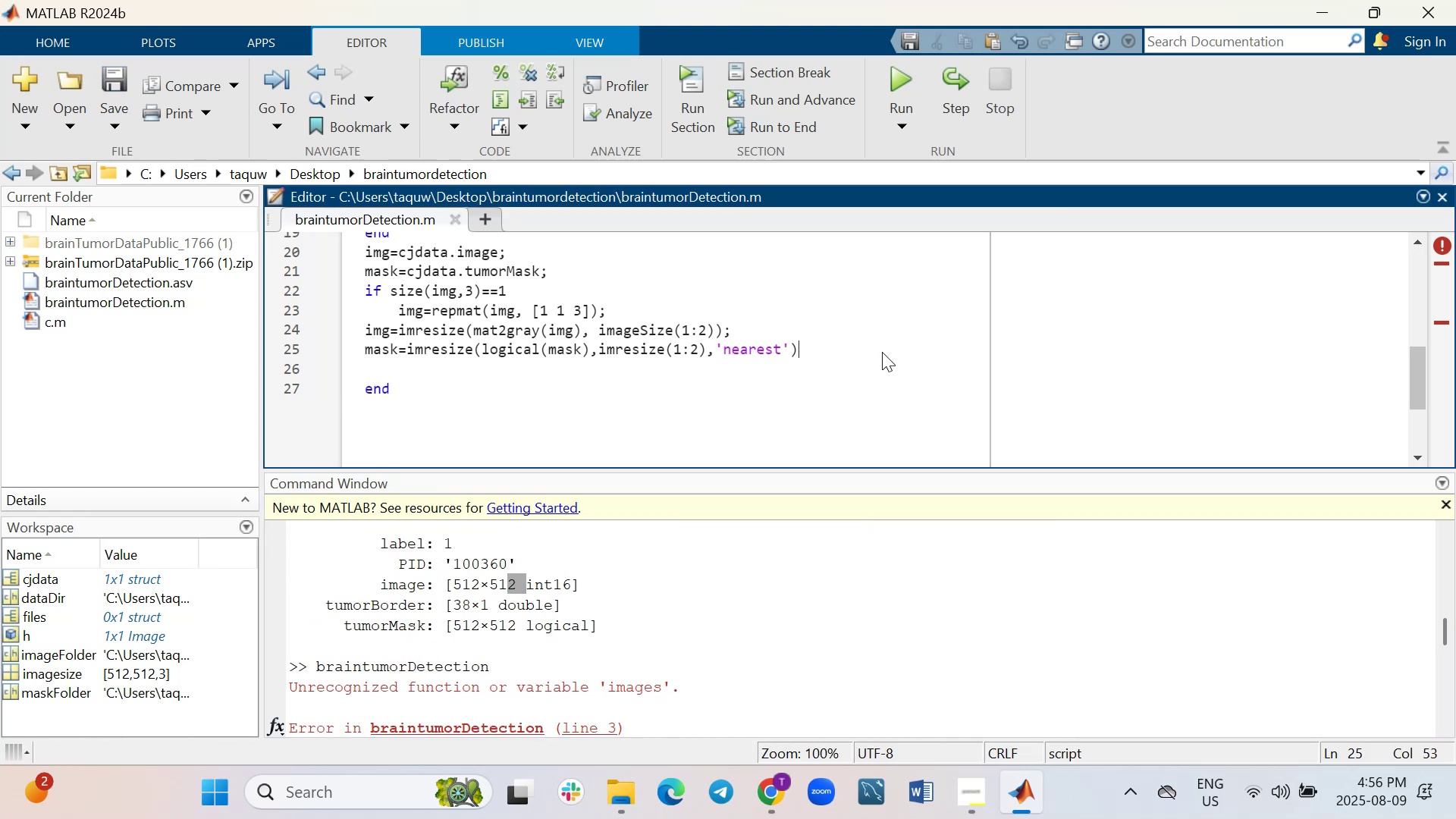 
key(Shift+Enter)
 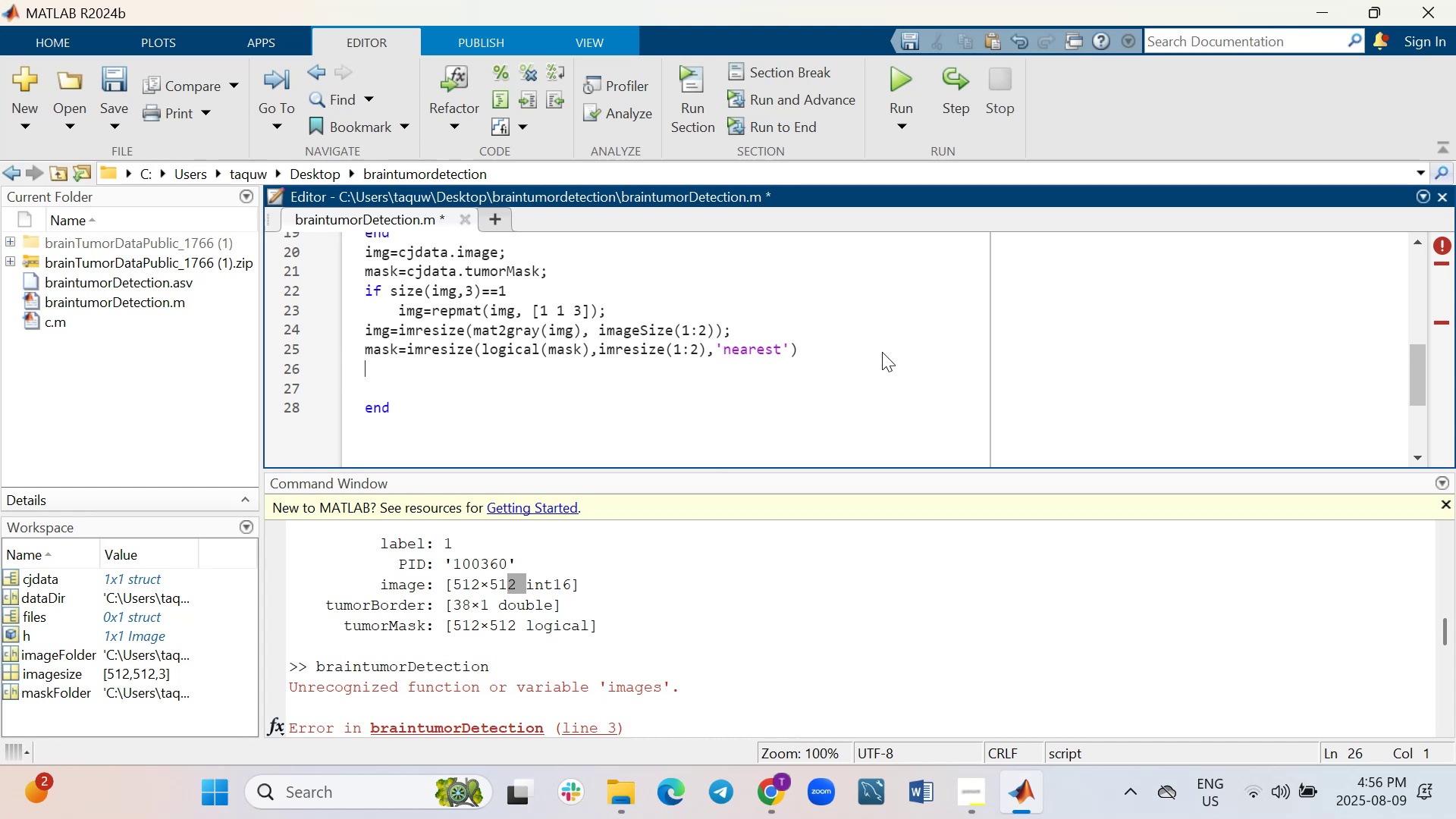 
type(imwrite(im2unit)
 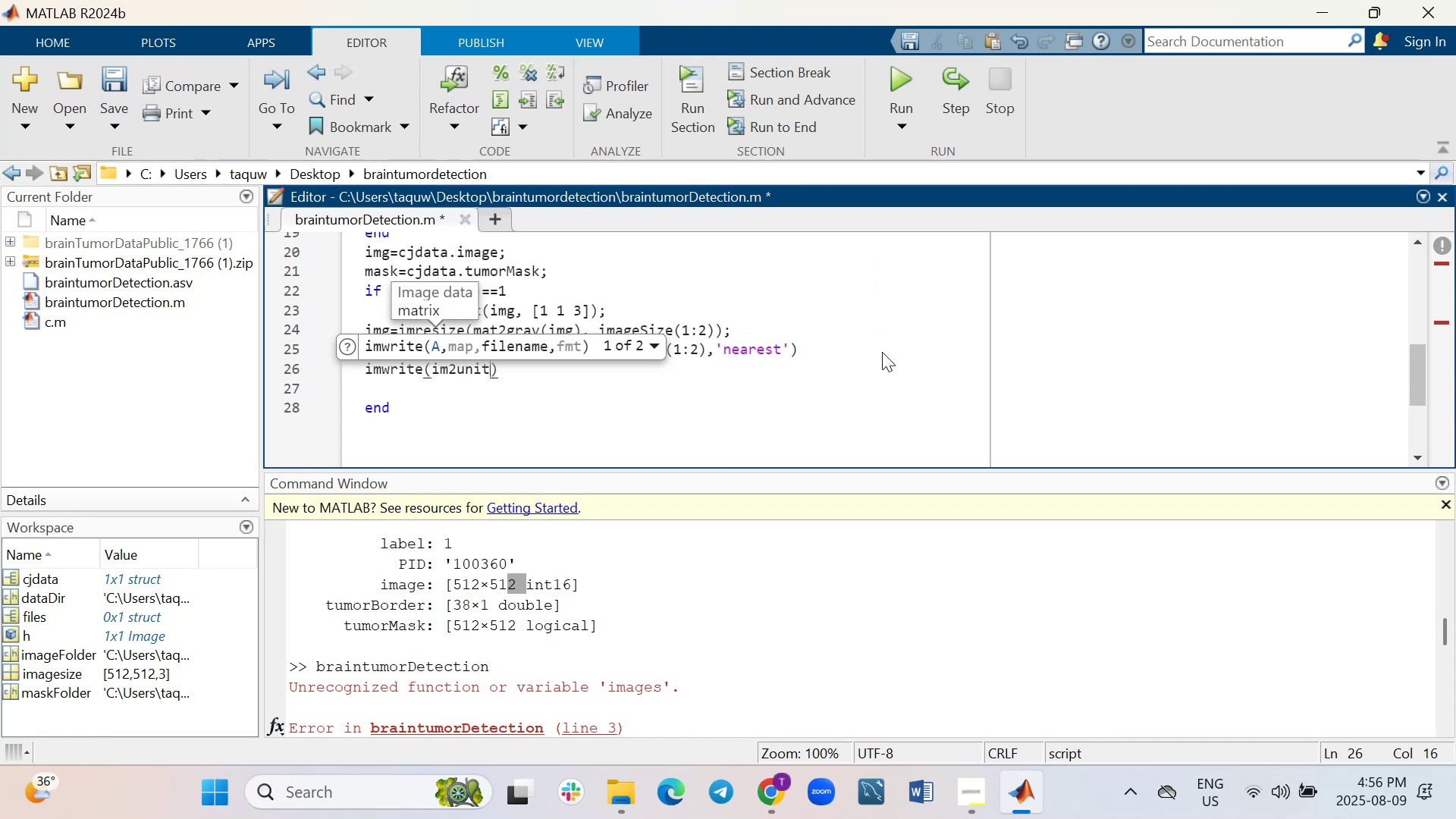 
type(8(img),fullfile(ima)
 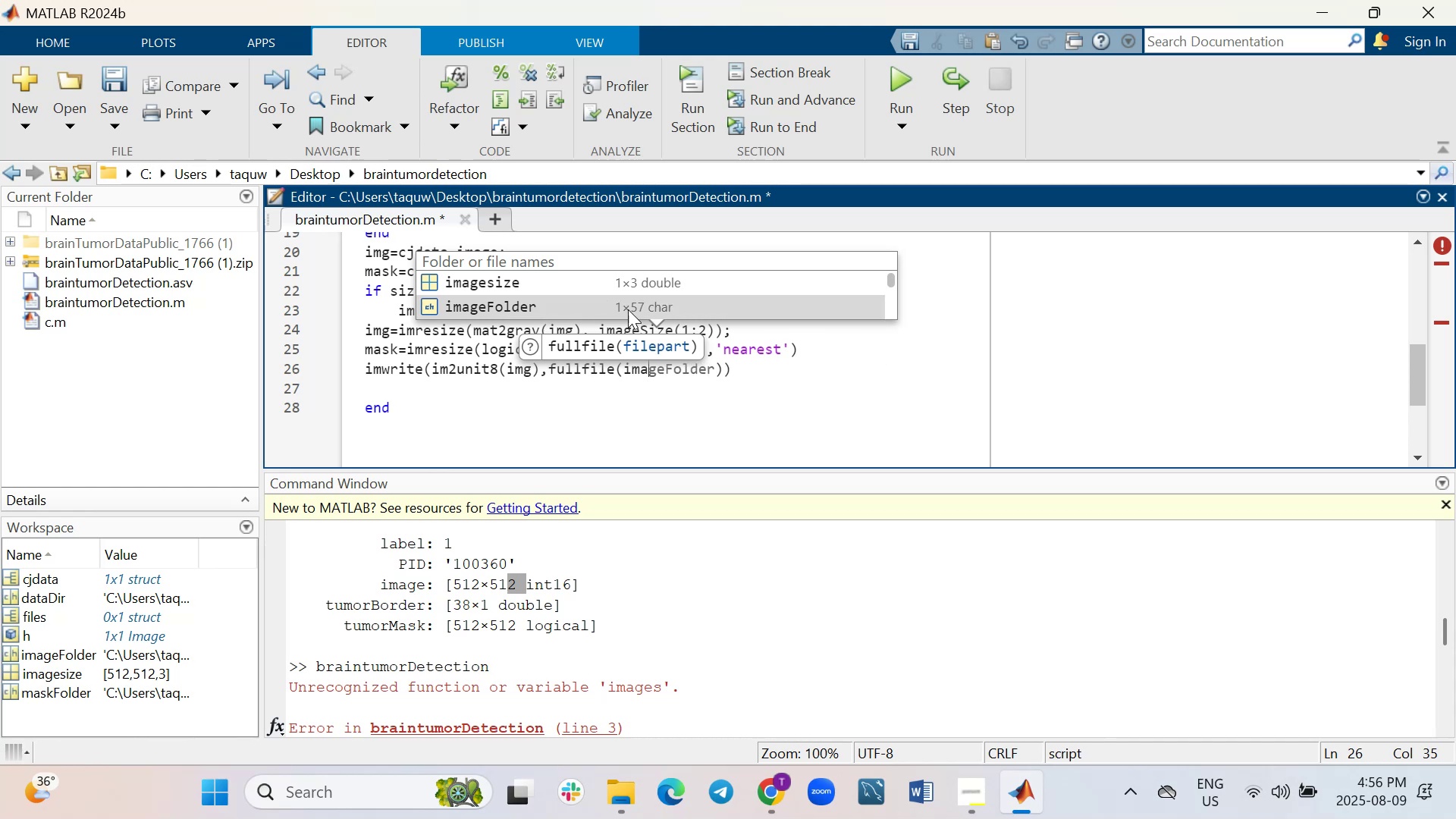 
wait(7.86)
 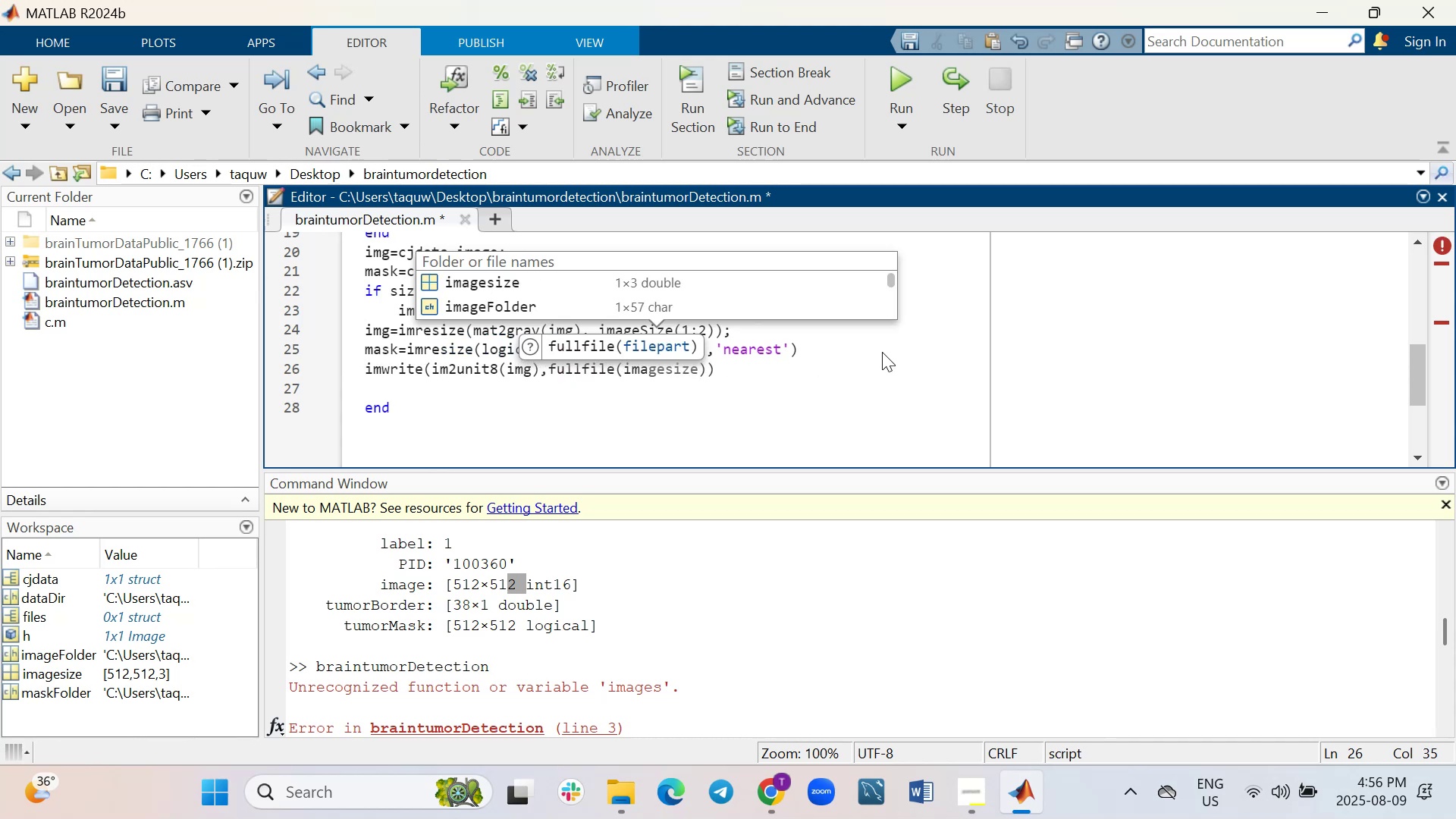 
left_click([628, 309])
 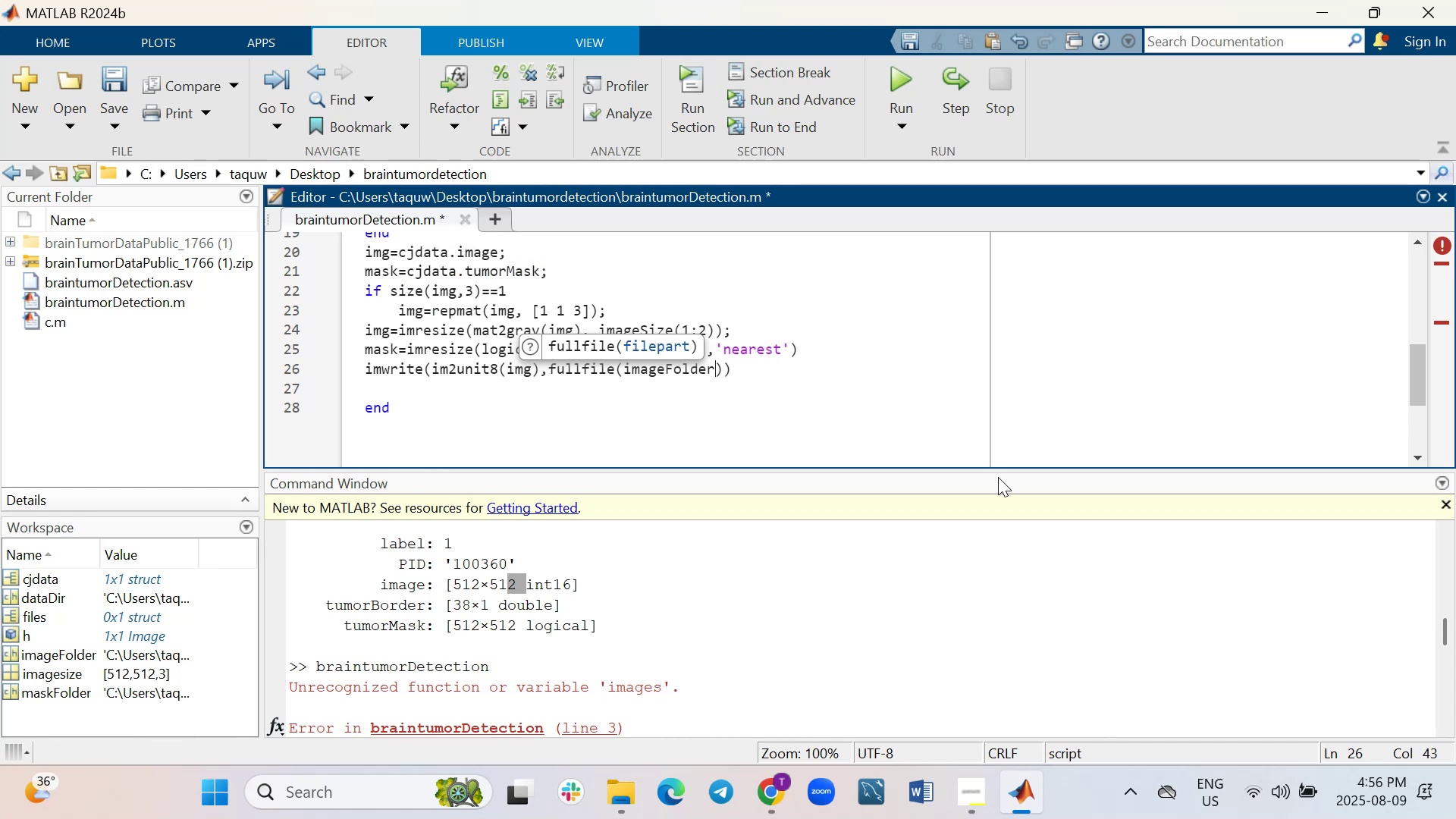 
wait(7.02)
 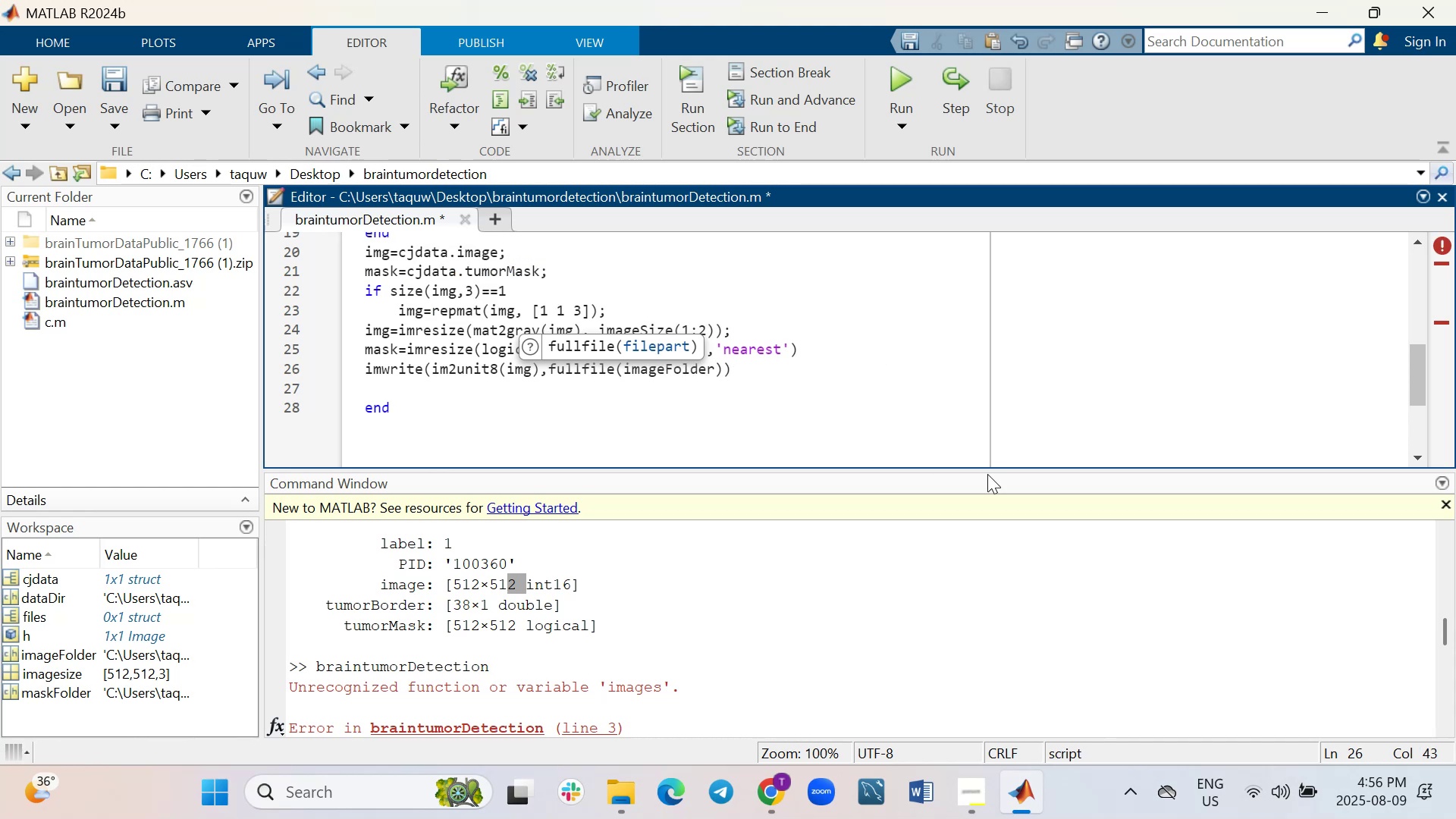 
type(, sprintf)
 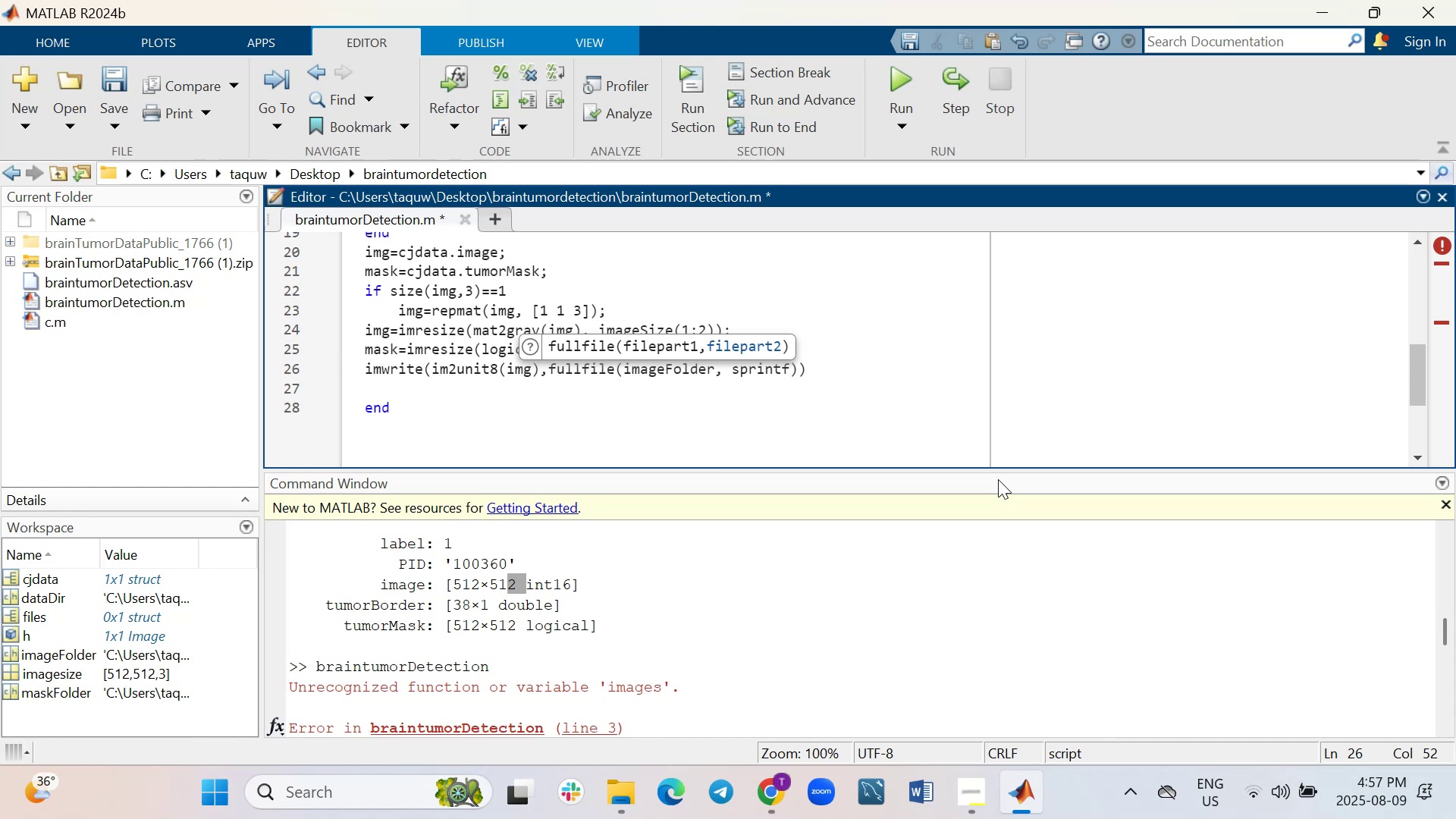 
wait(8.21)
 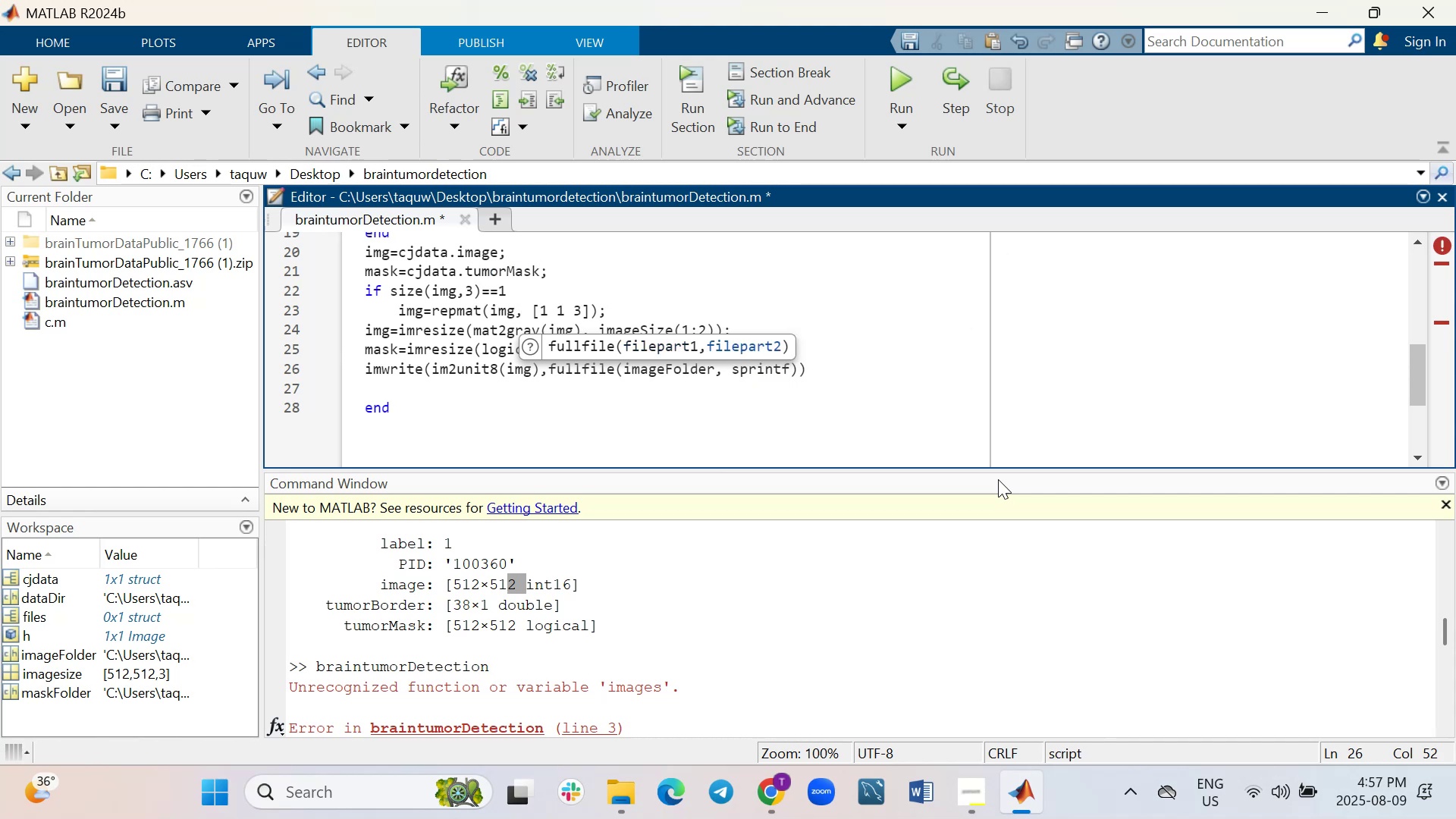 
type(('img_%)
 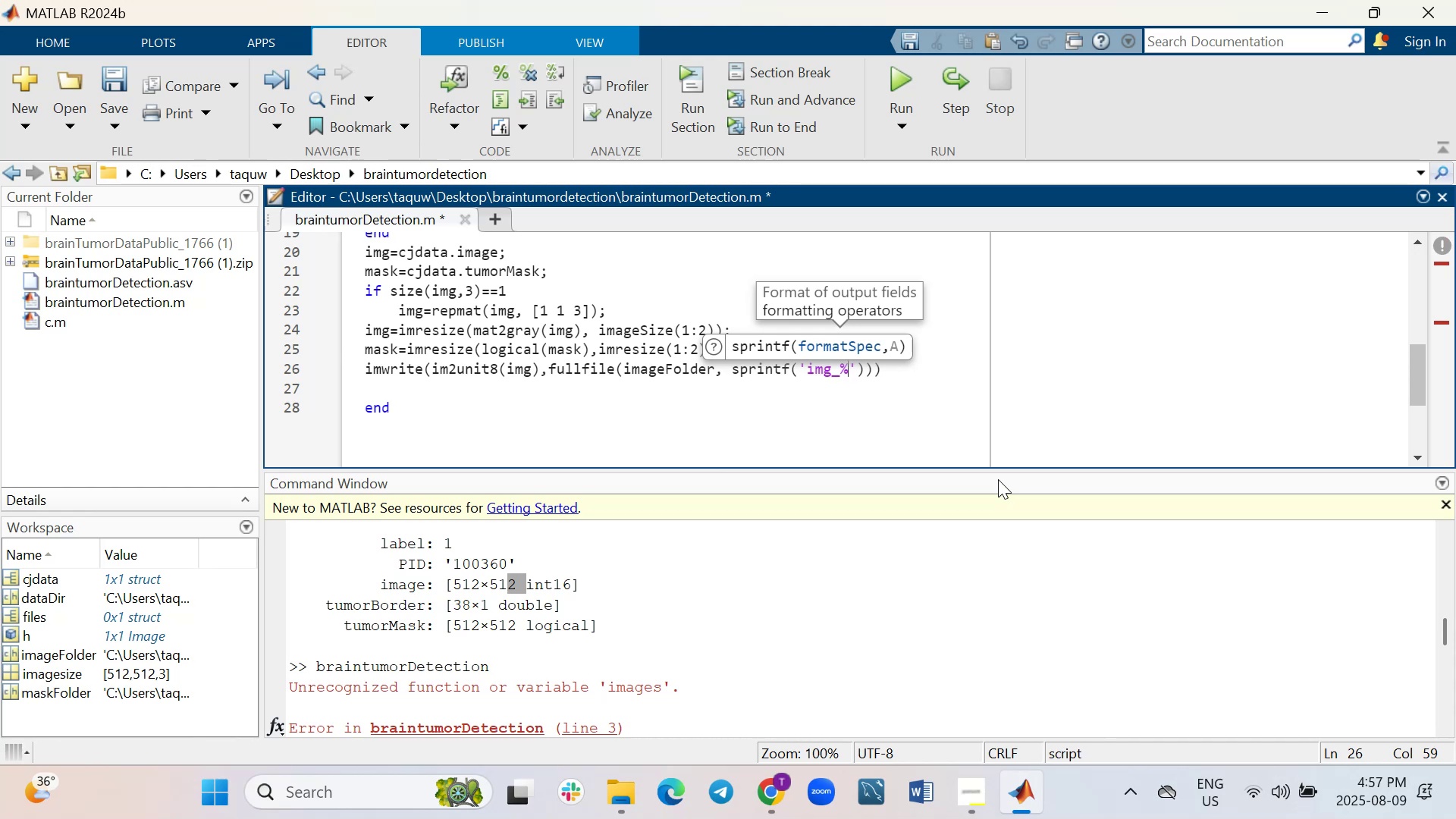 
wait(6.48)
 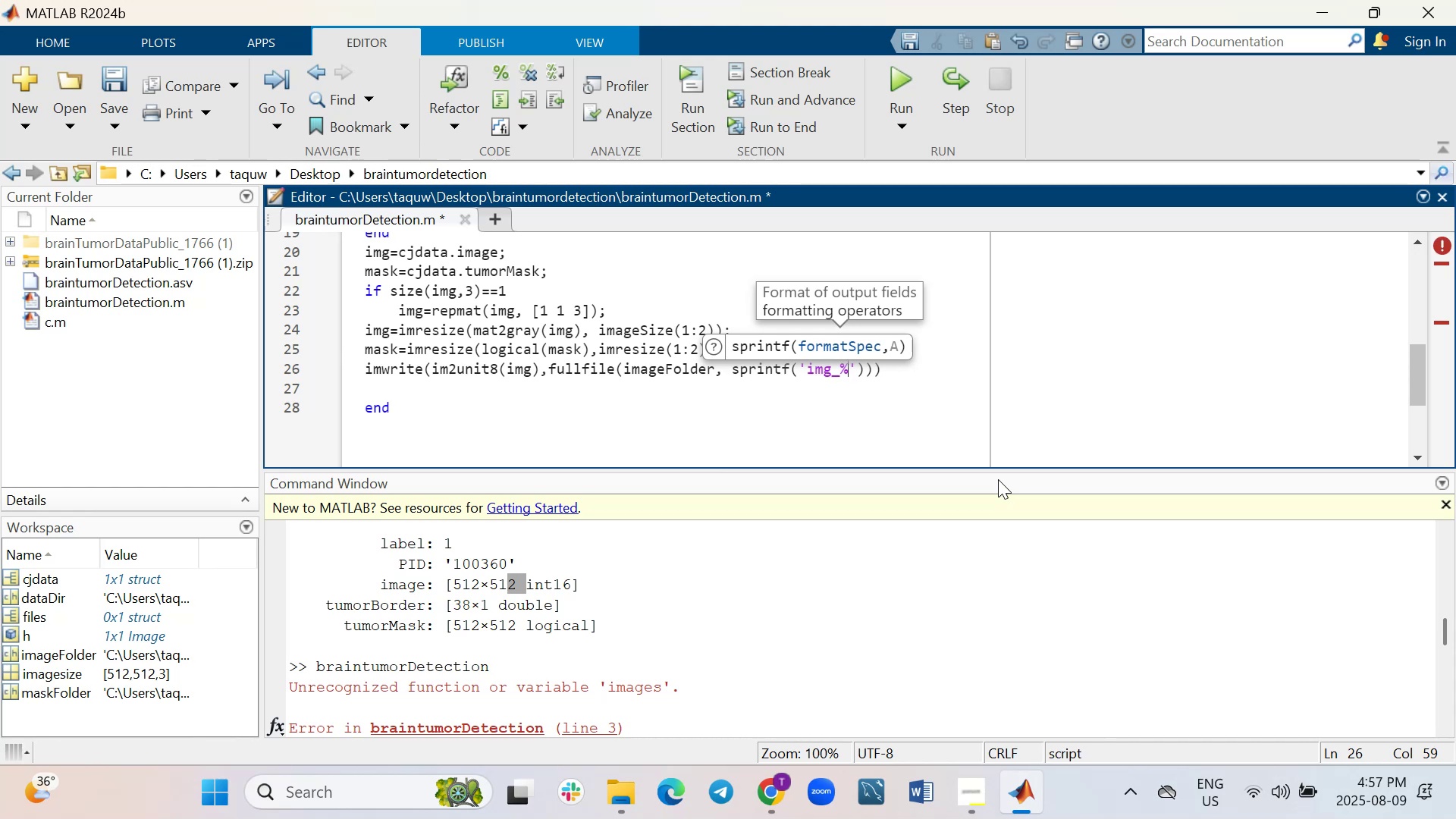 
key(Backspace)
key(Backspace)
type(.png)
 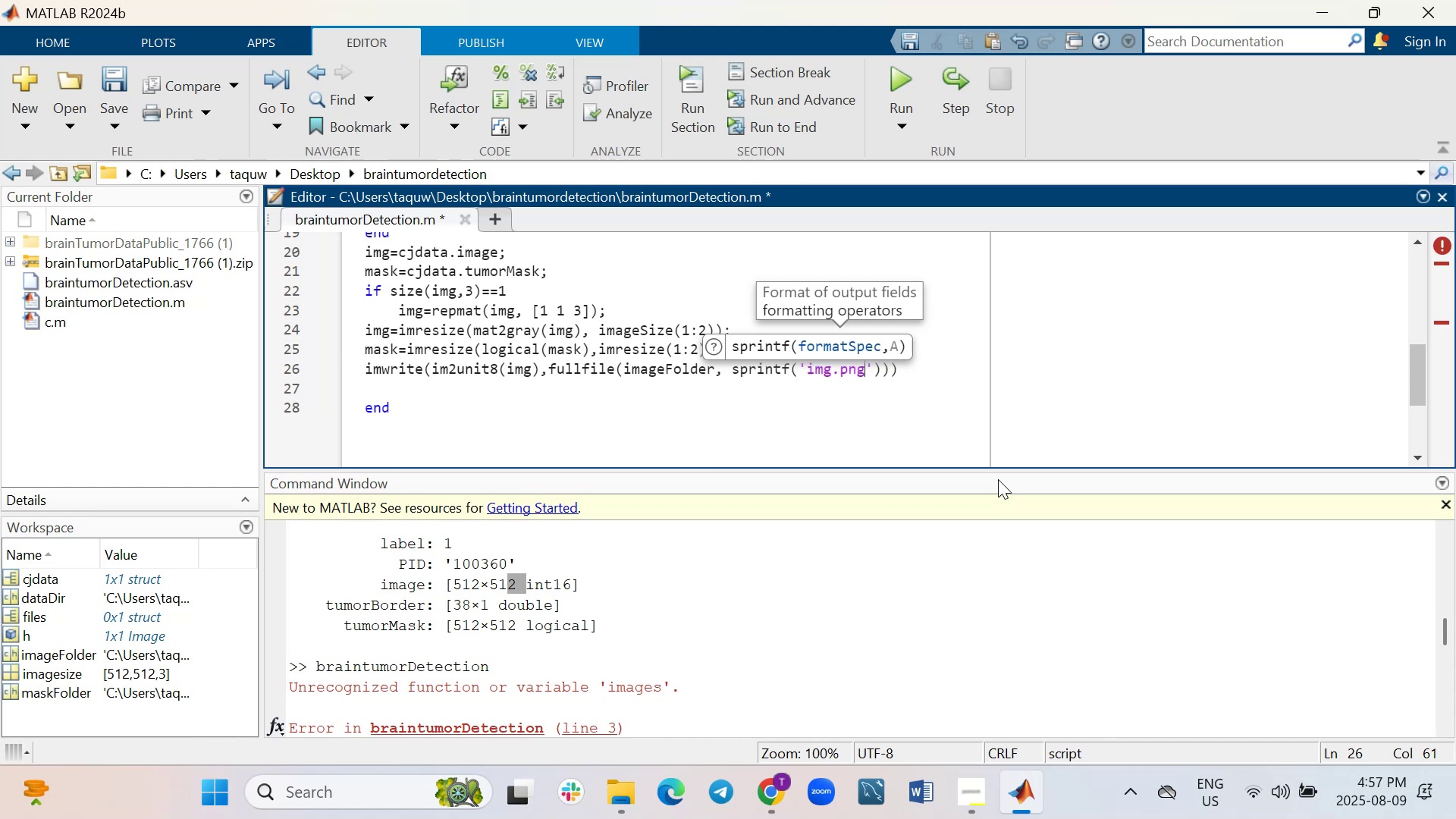 
key(ArrowDown)
 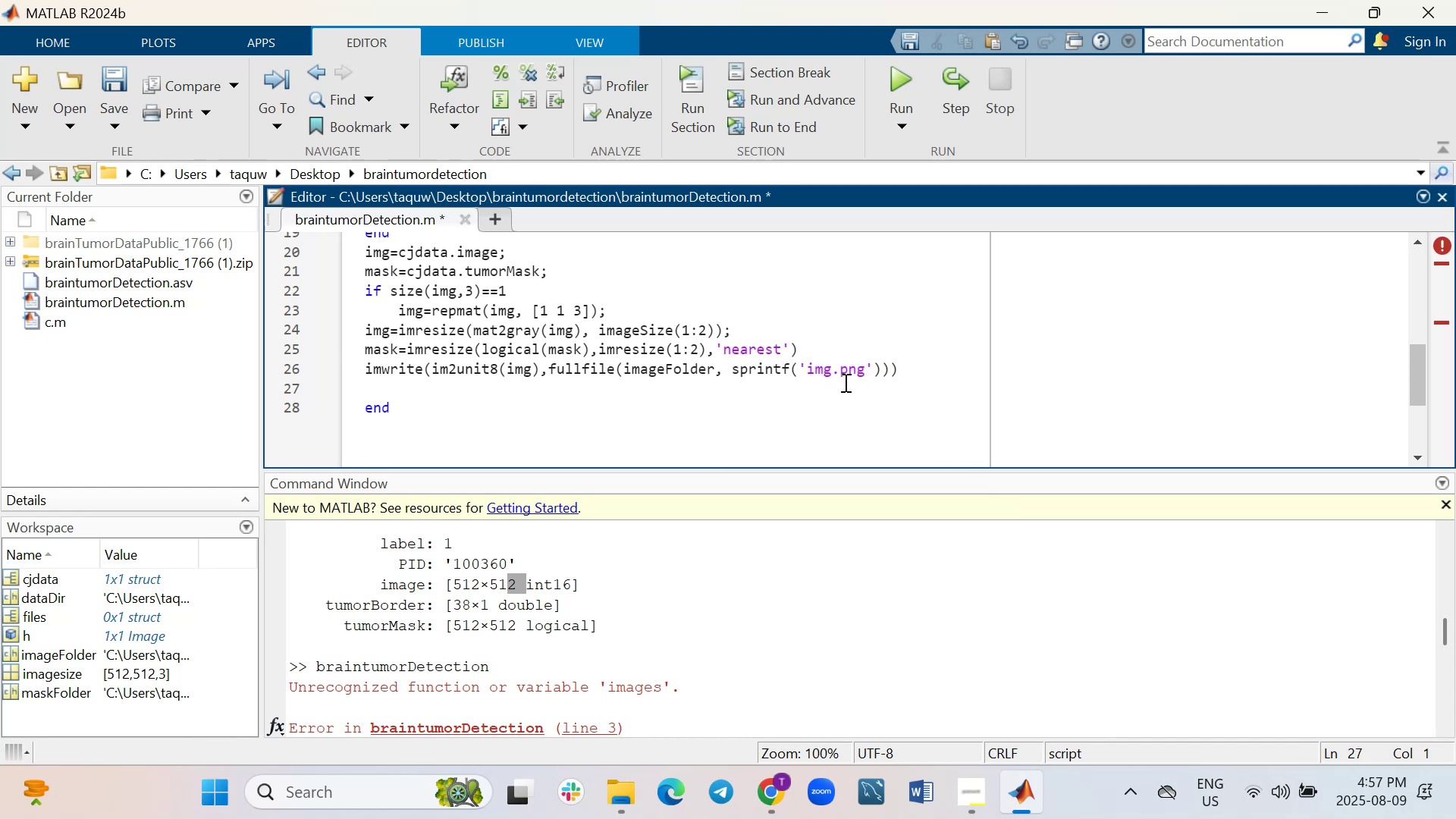 
left_click([874, 367])
 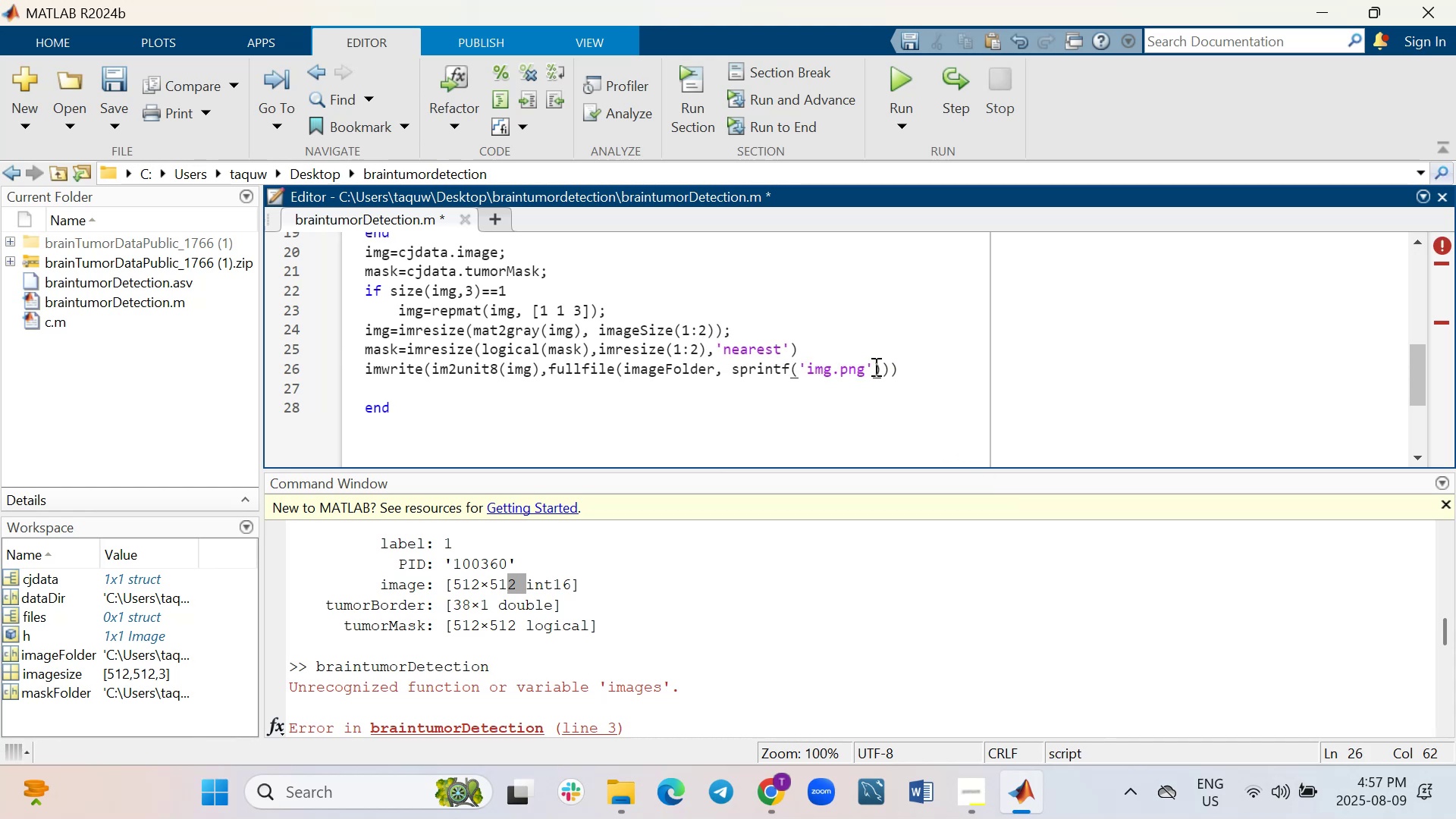 
key(Comma)
 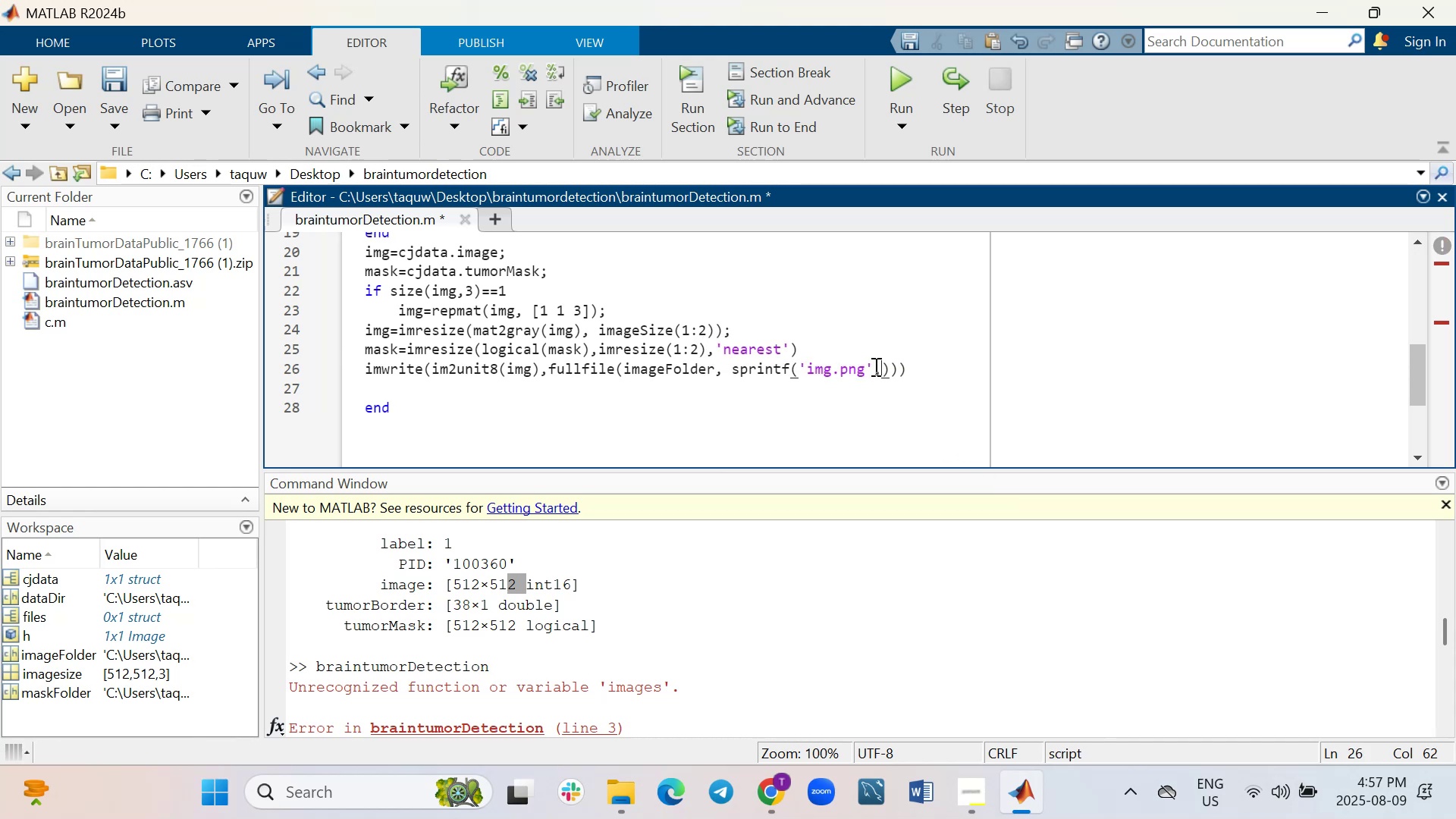 
key(I)
 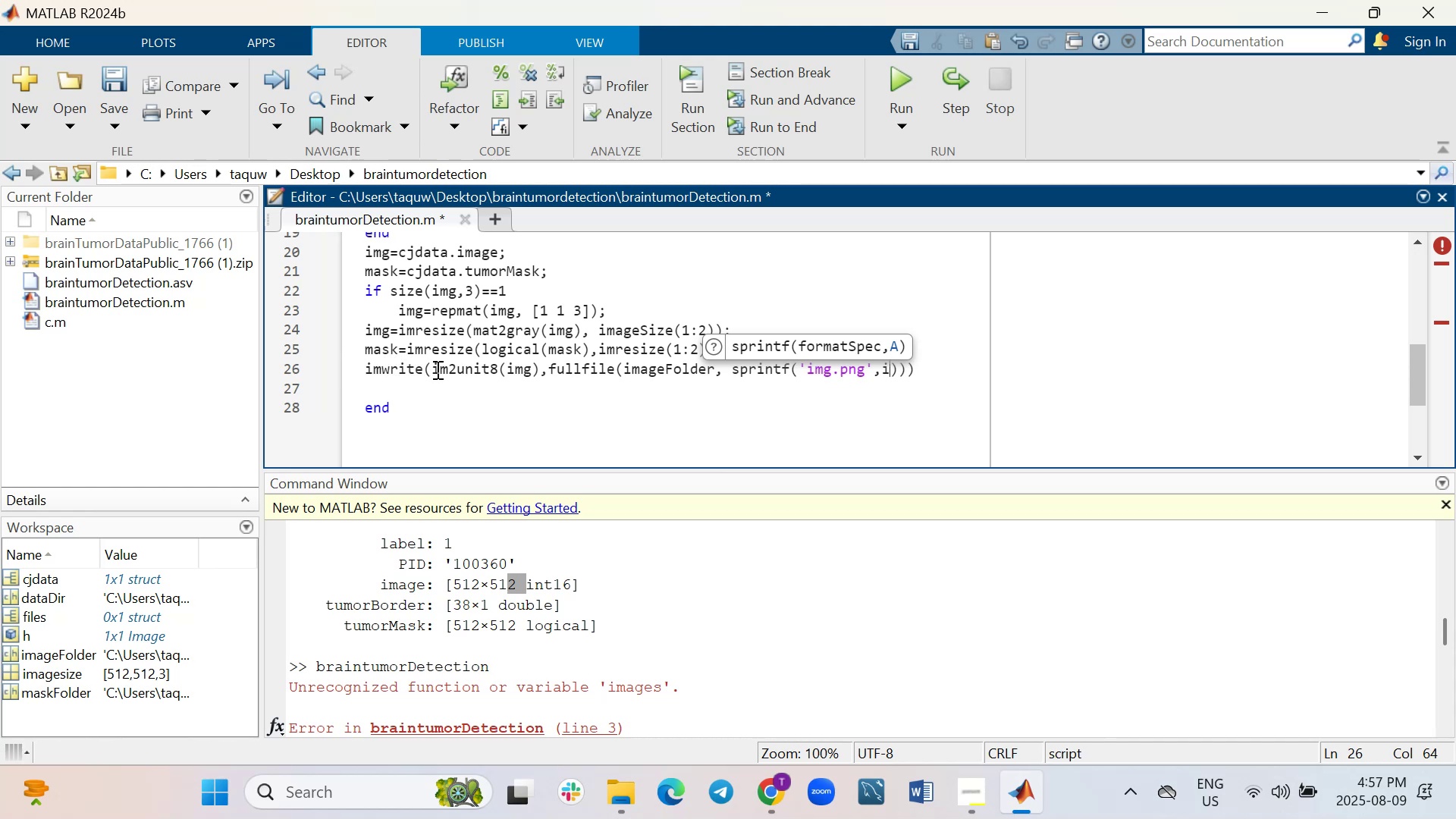 
wait(14.76)
 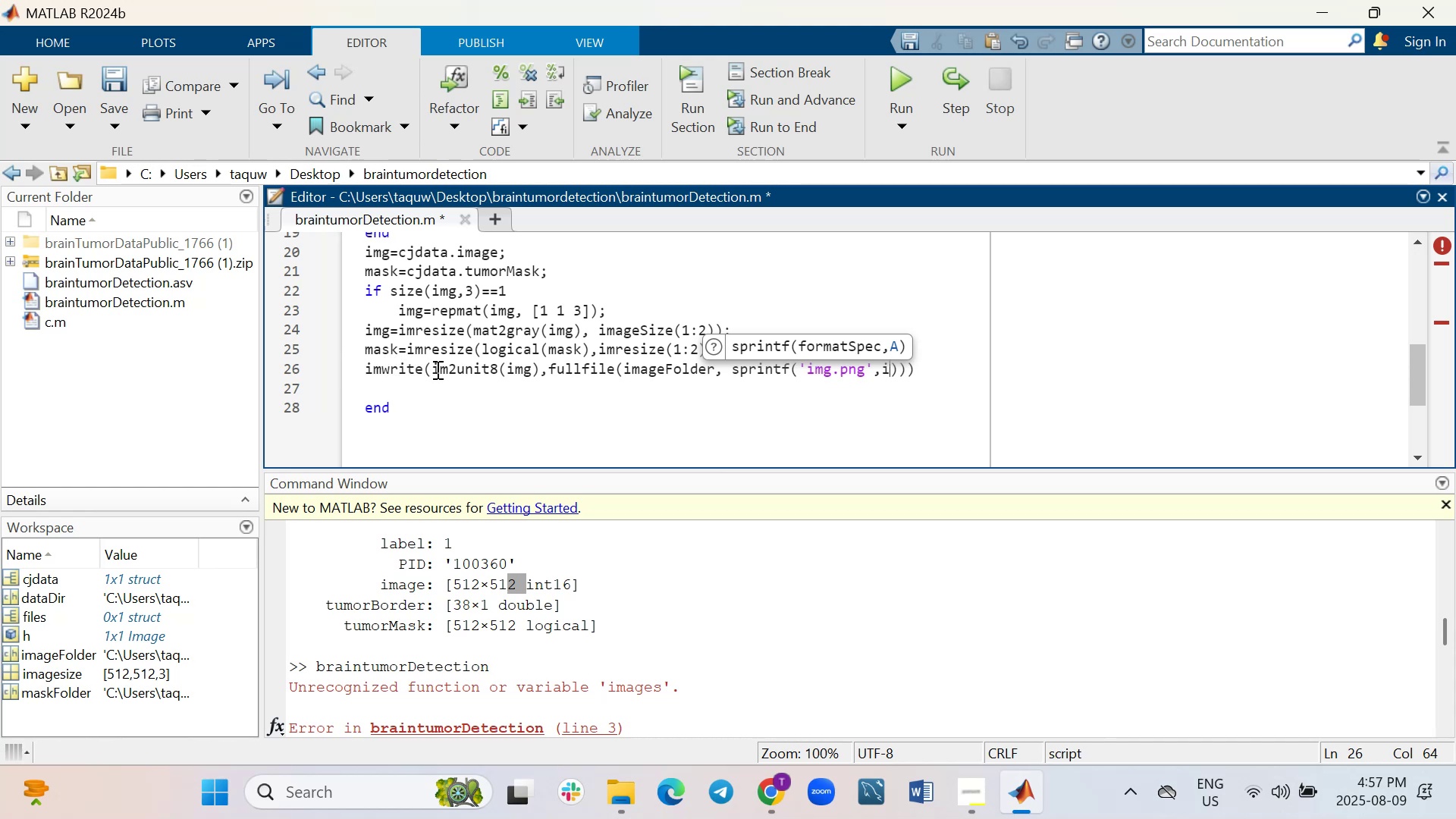 
left_click_drag(start_coordinate=[952, 368], to_coordinate=[467, 375])
 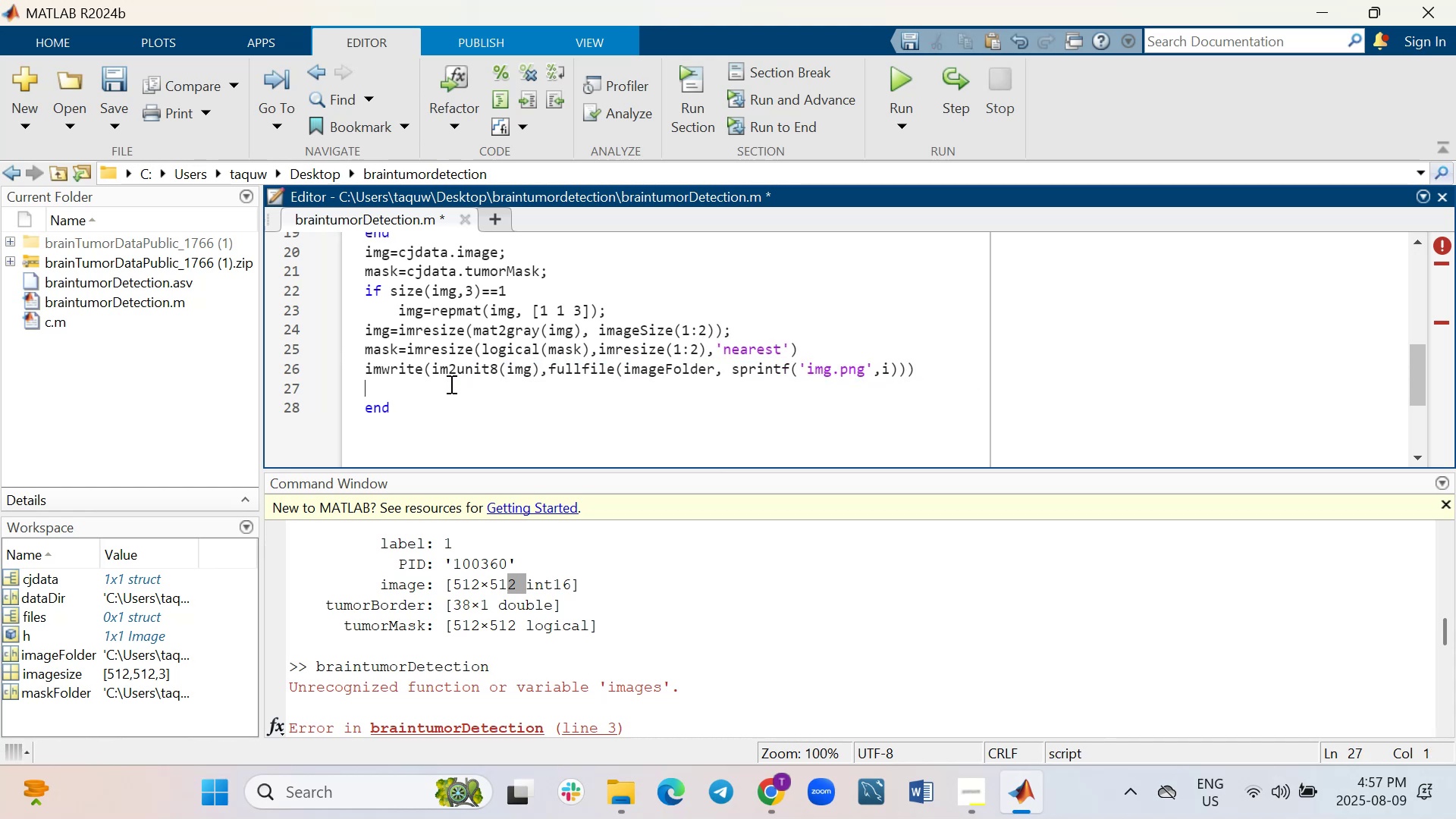 
key(ArrowUp)
 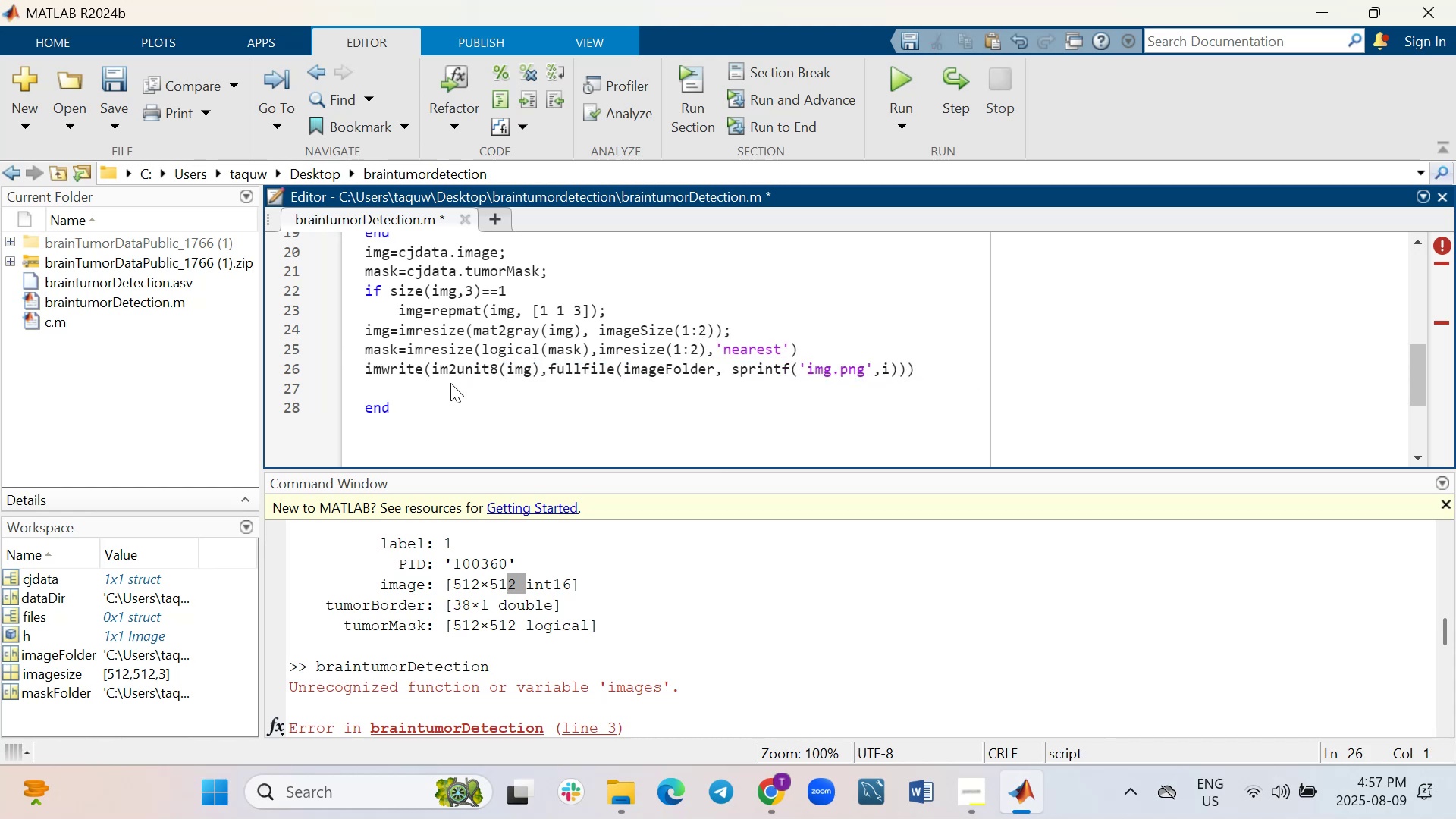 
key(ArrowDown)
 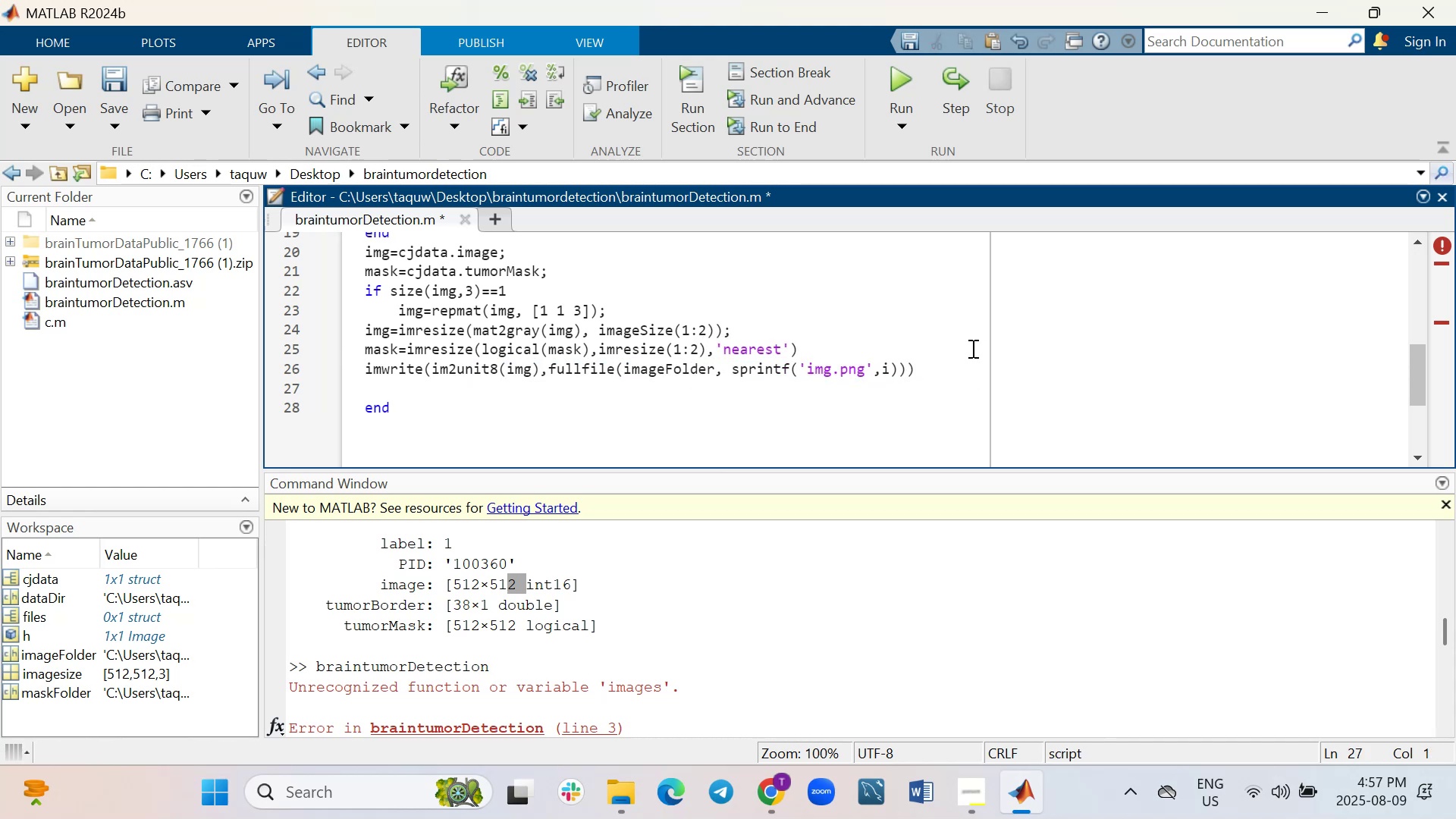 
left_click_drag(start_coordinate=[930, 375], to_coordinate=[341, 372])
 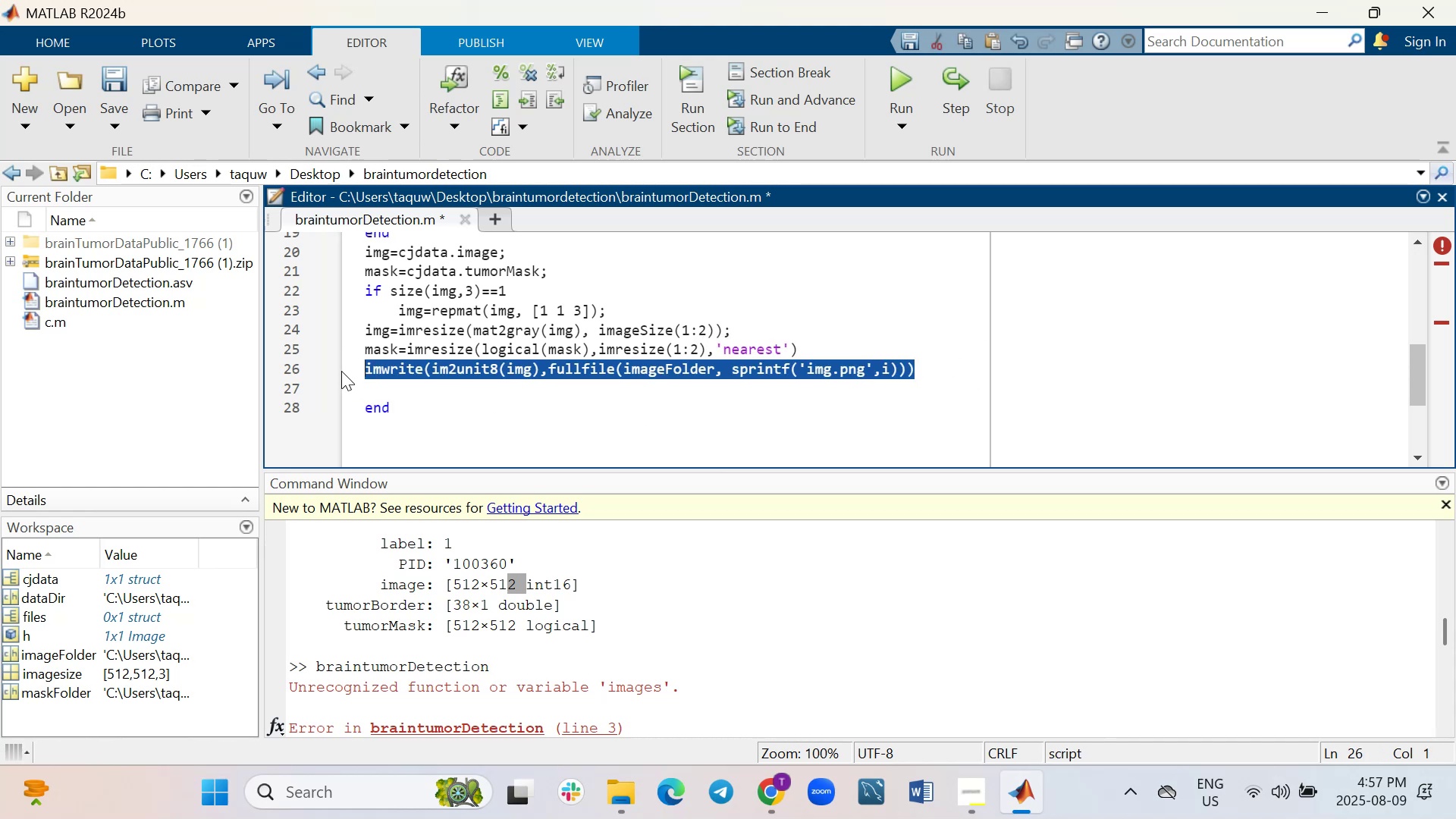 
key(Control+C)
 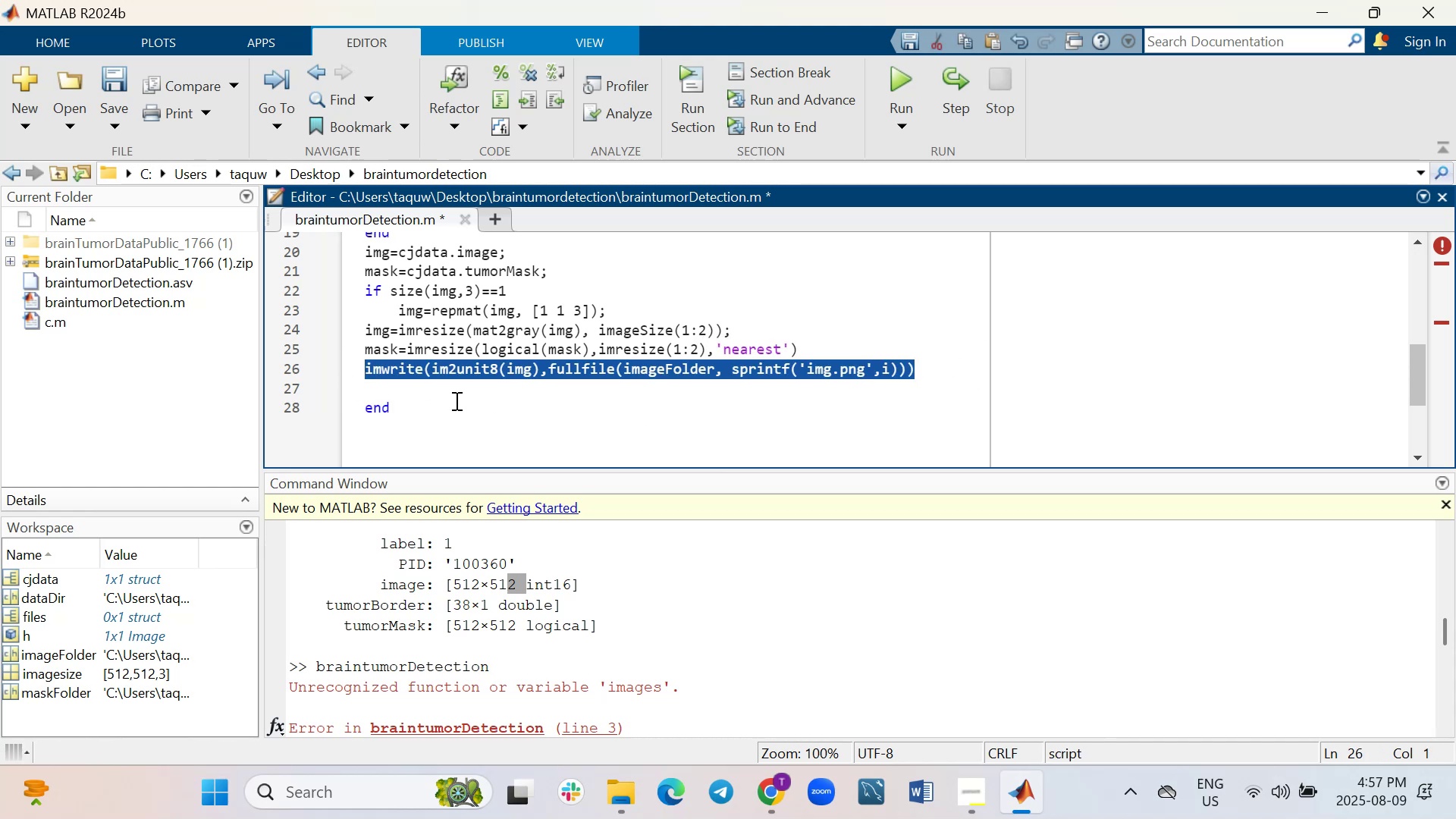 
left_click([455, 400])
 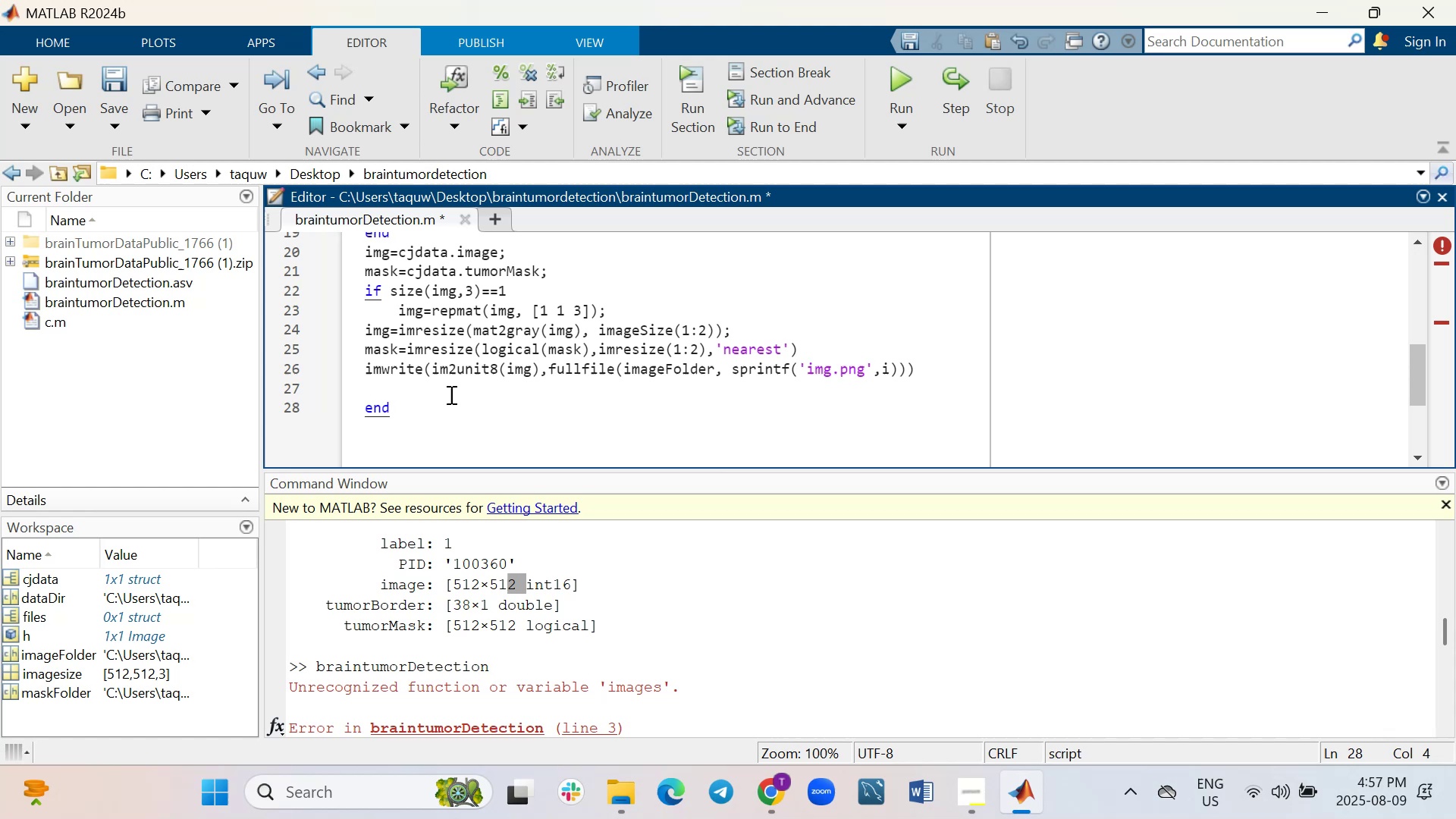 
left_click([447, 391])
 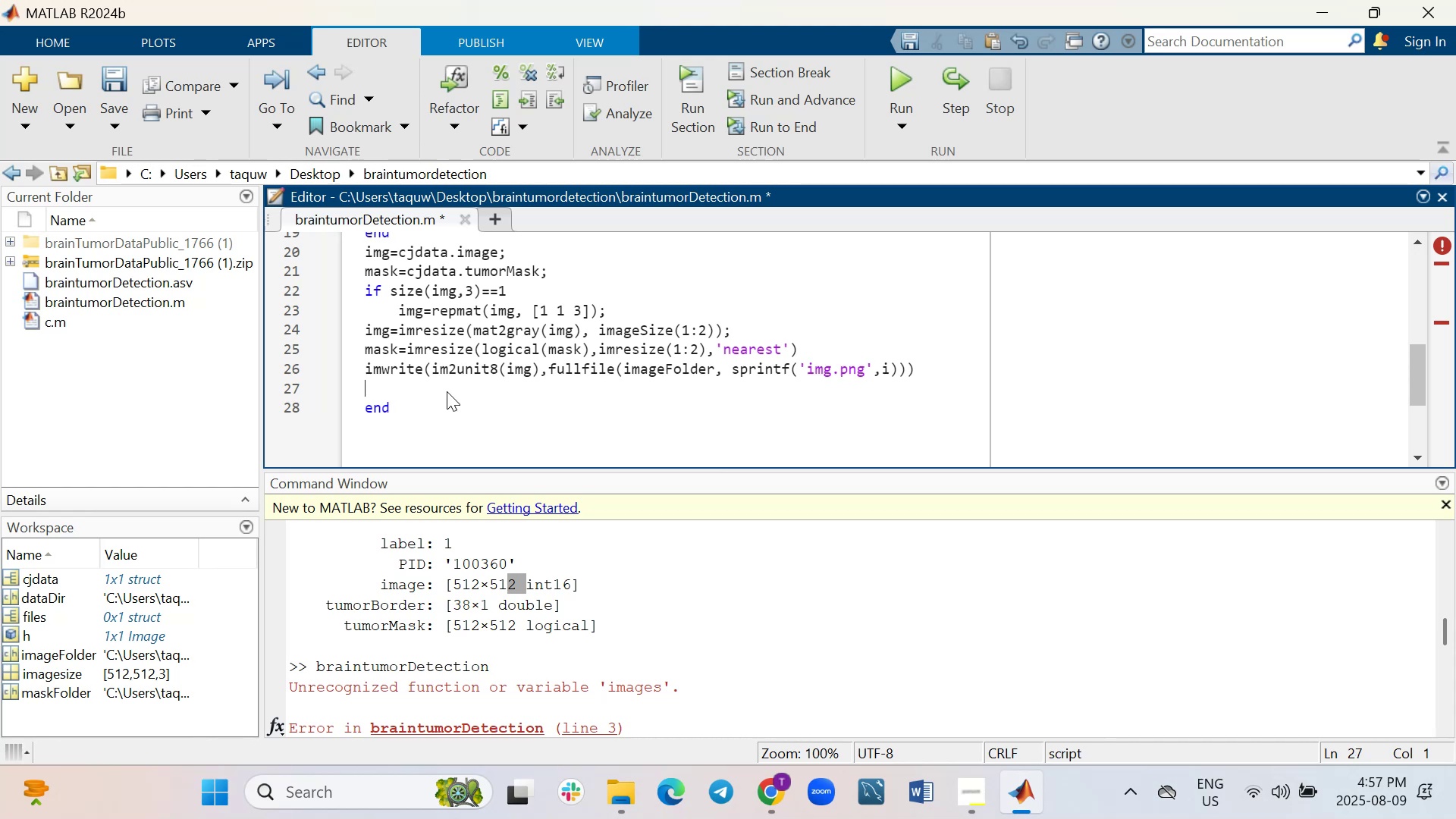 
key(Control+ControlLeft)
 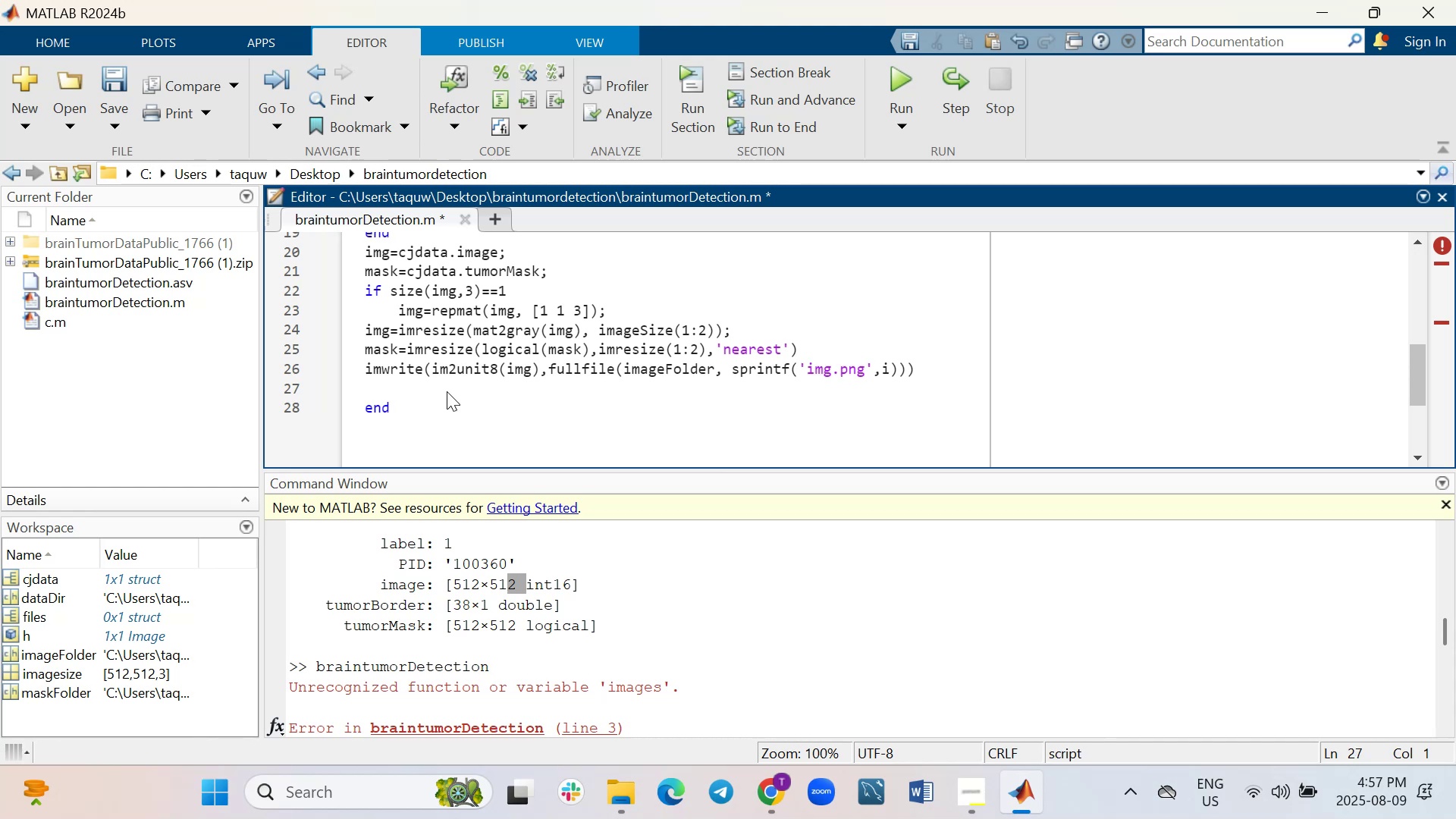 
key(Control+V)
 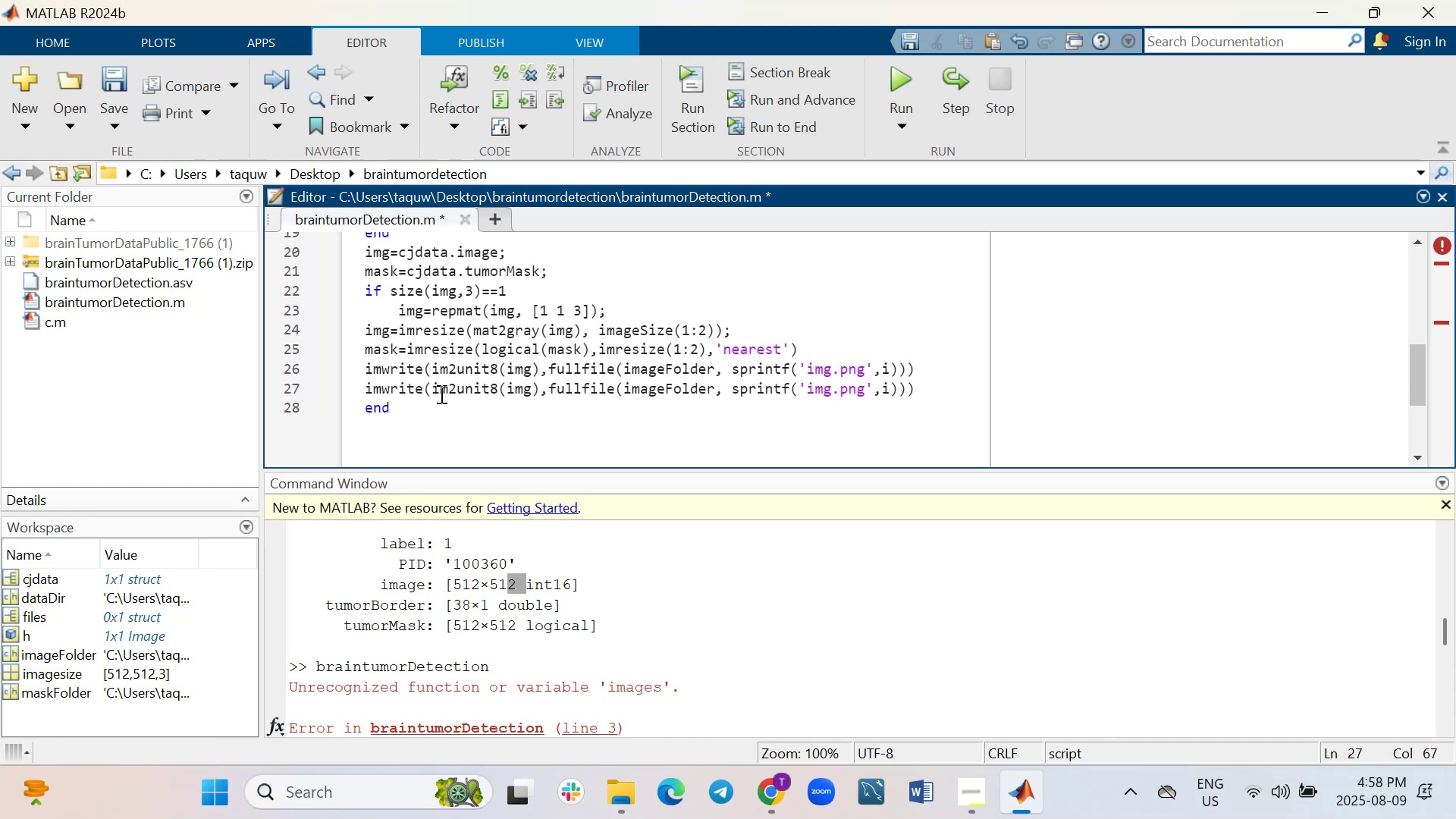 
wait(9.78)
 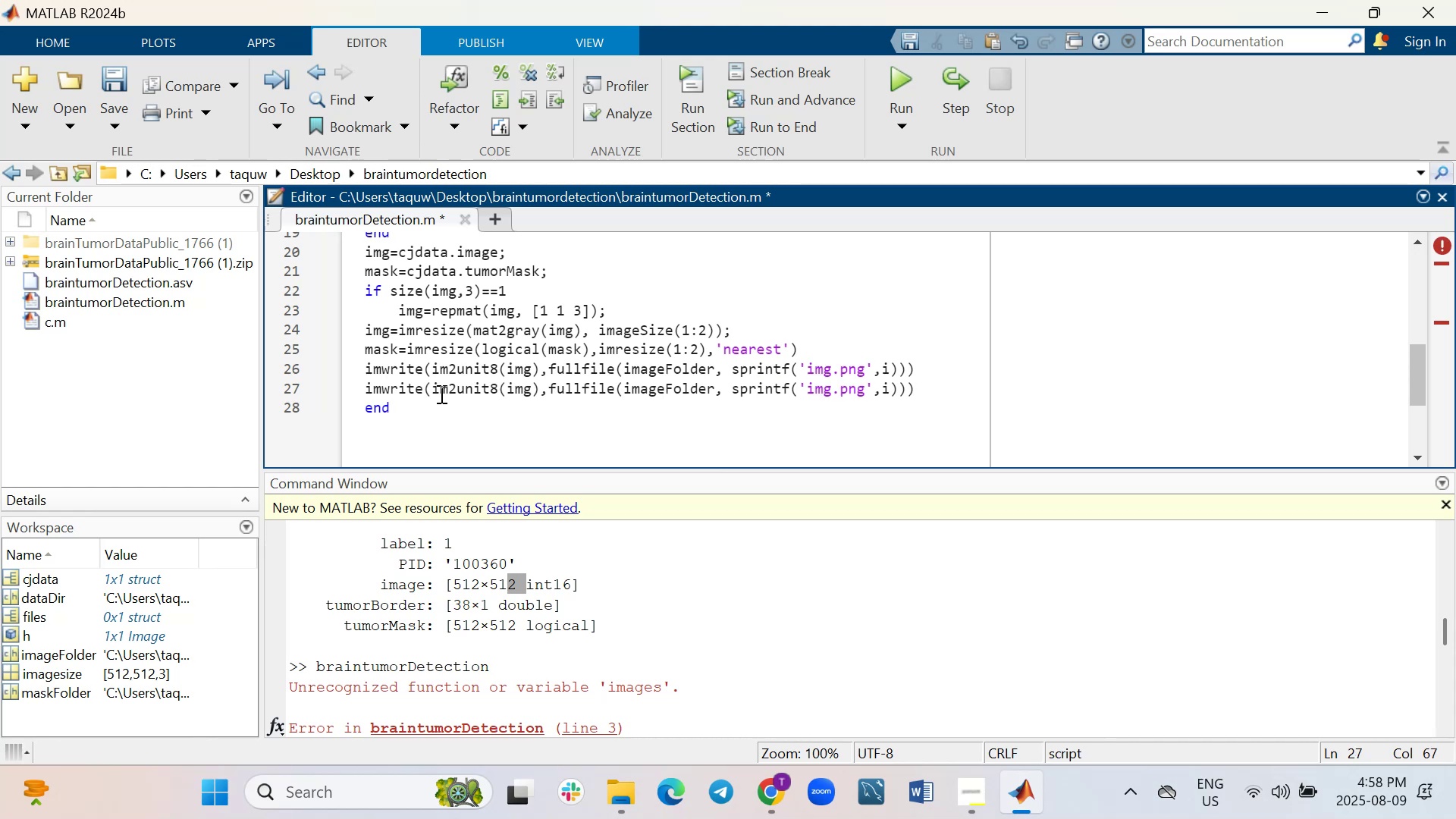 
left_click([459, 388])
 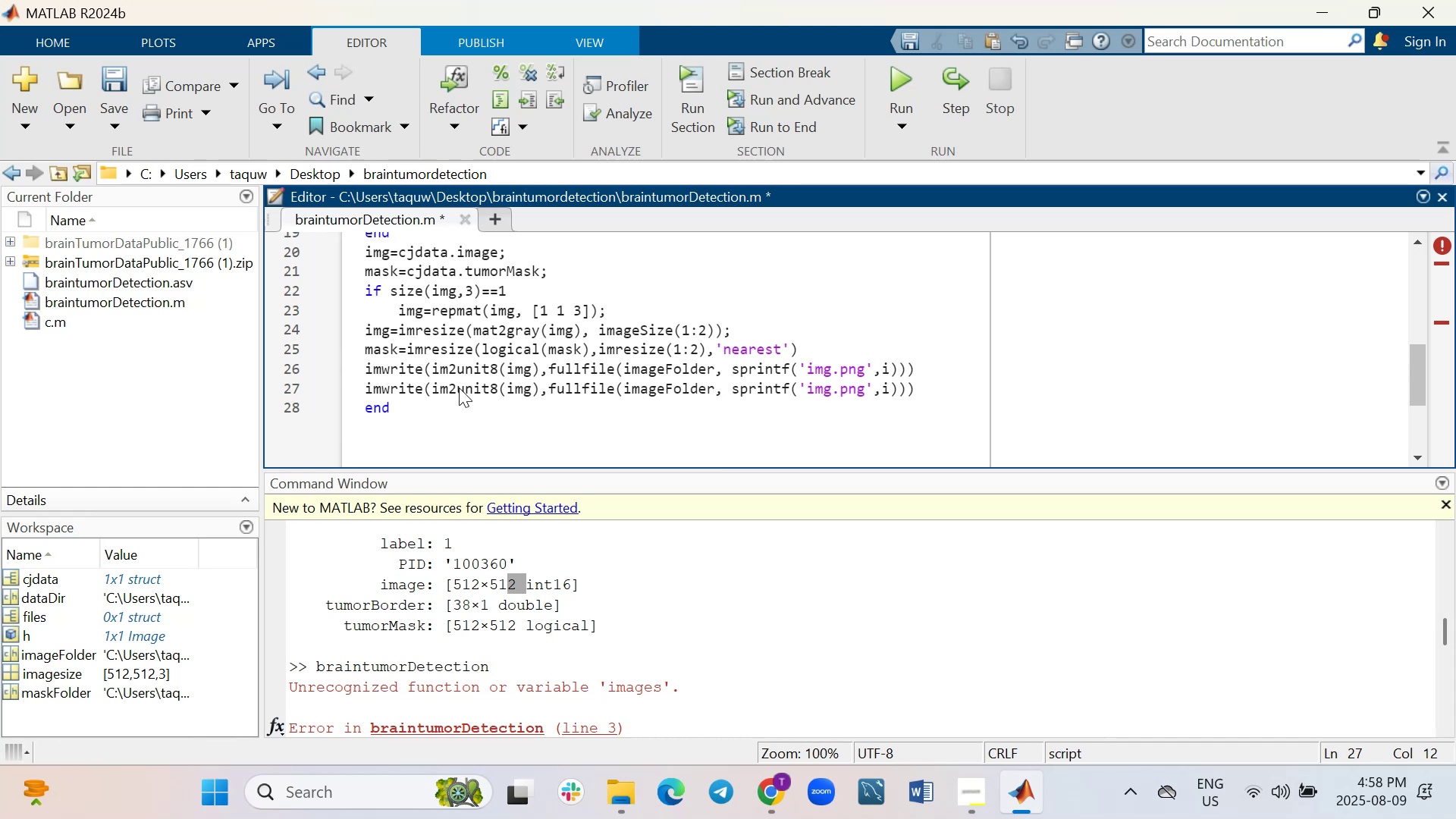 
key(Backspace)
 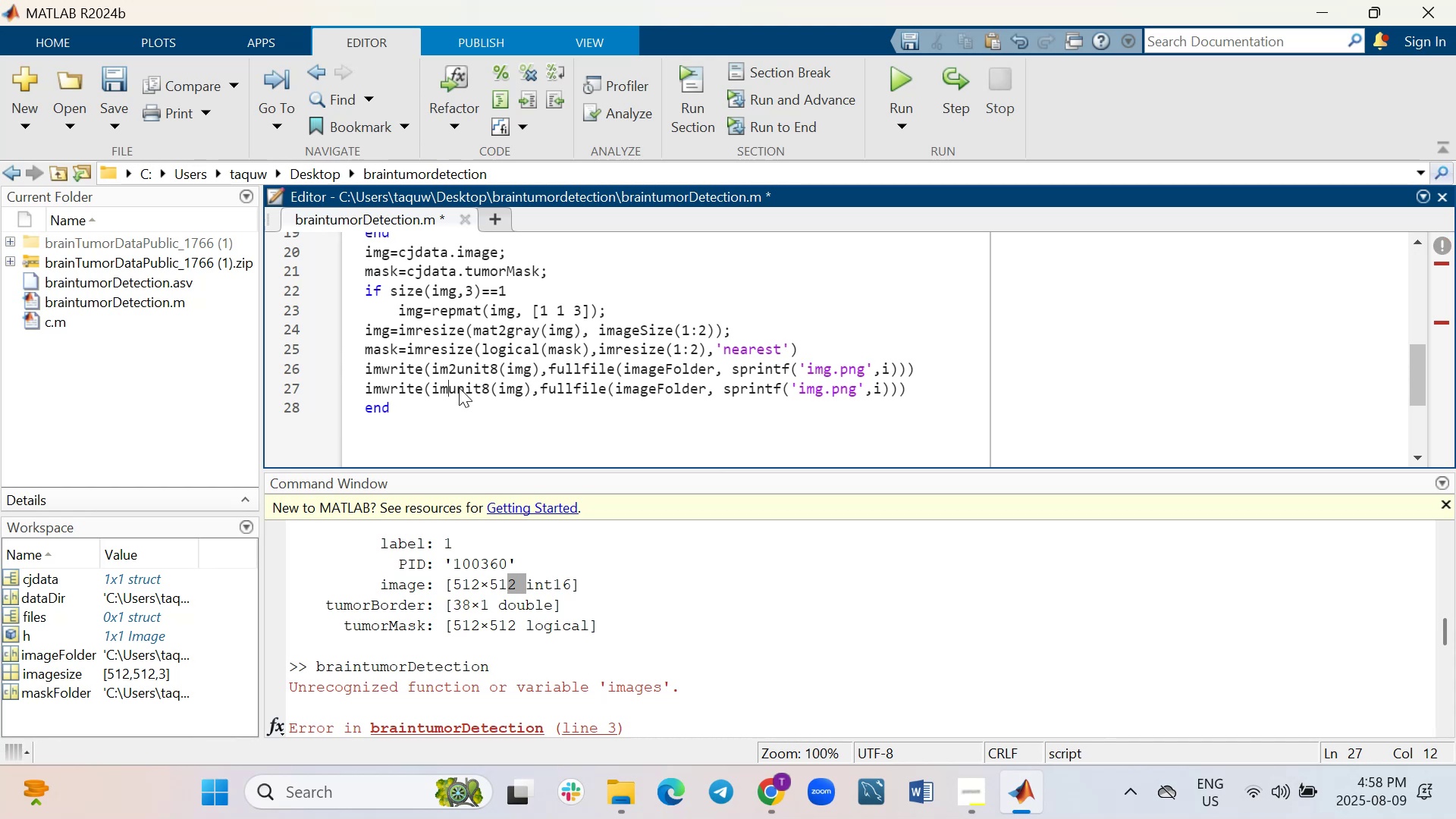 
key(Backspace)
 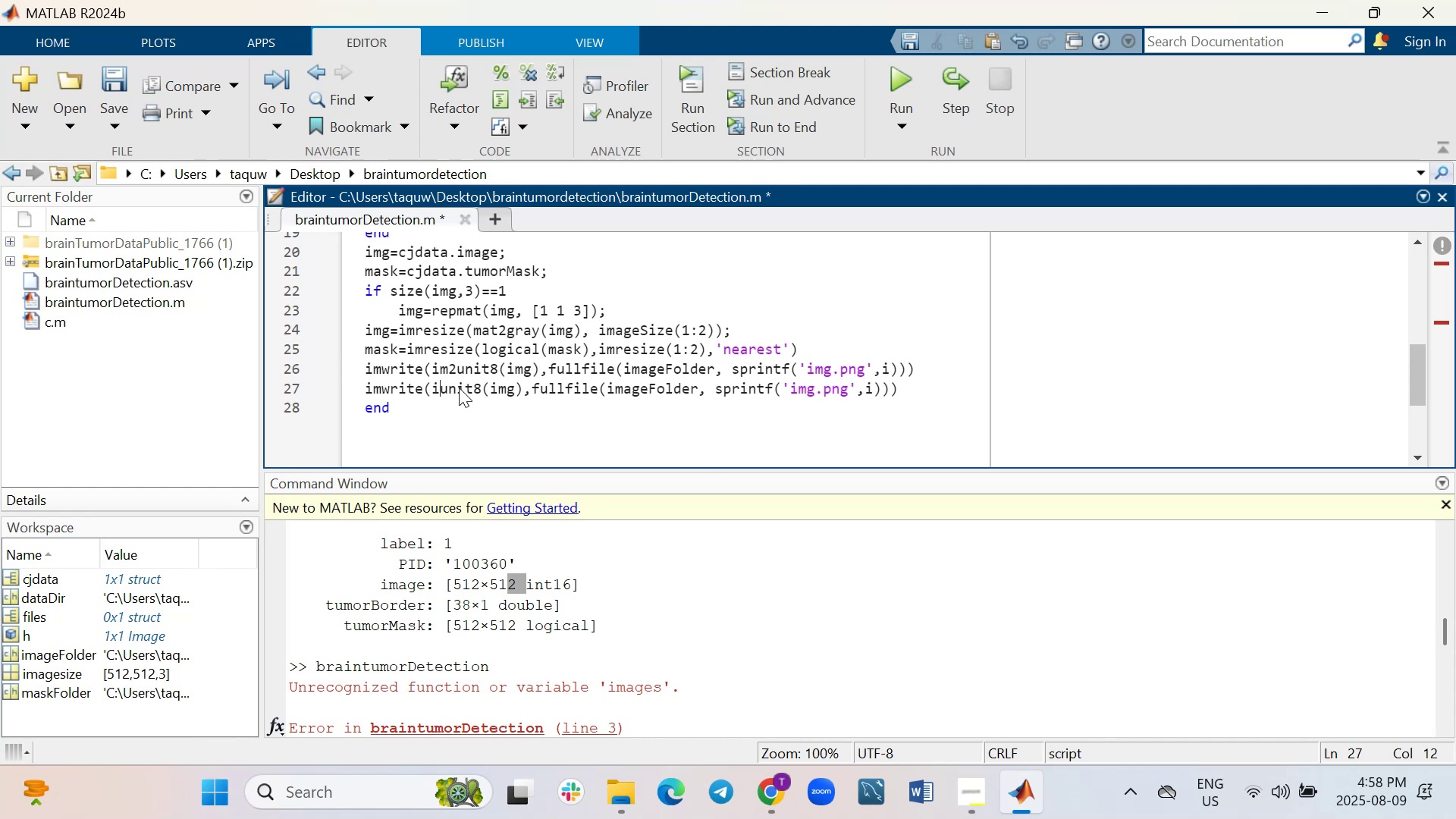 
key(Backspace)
 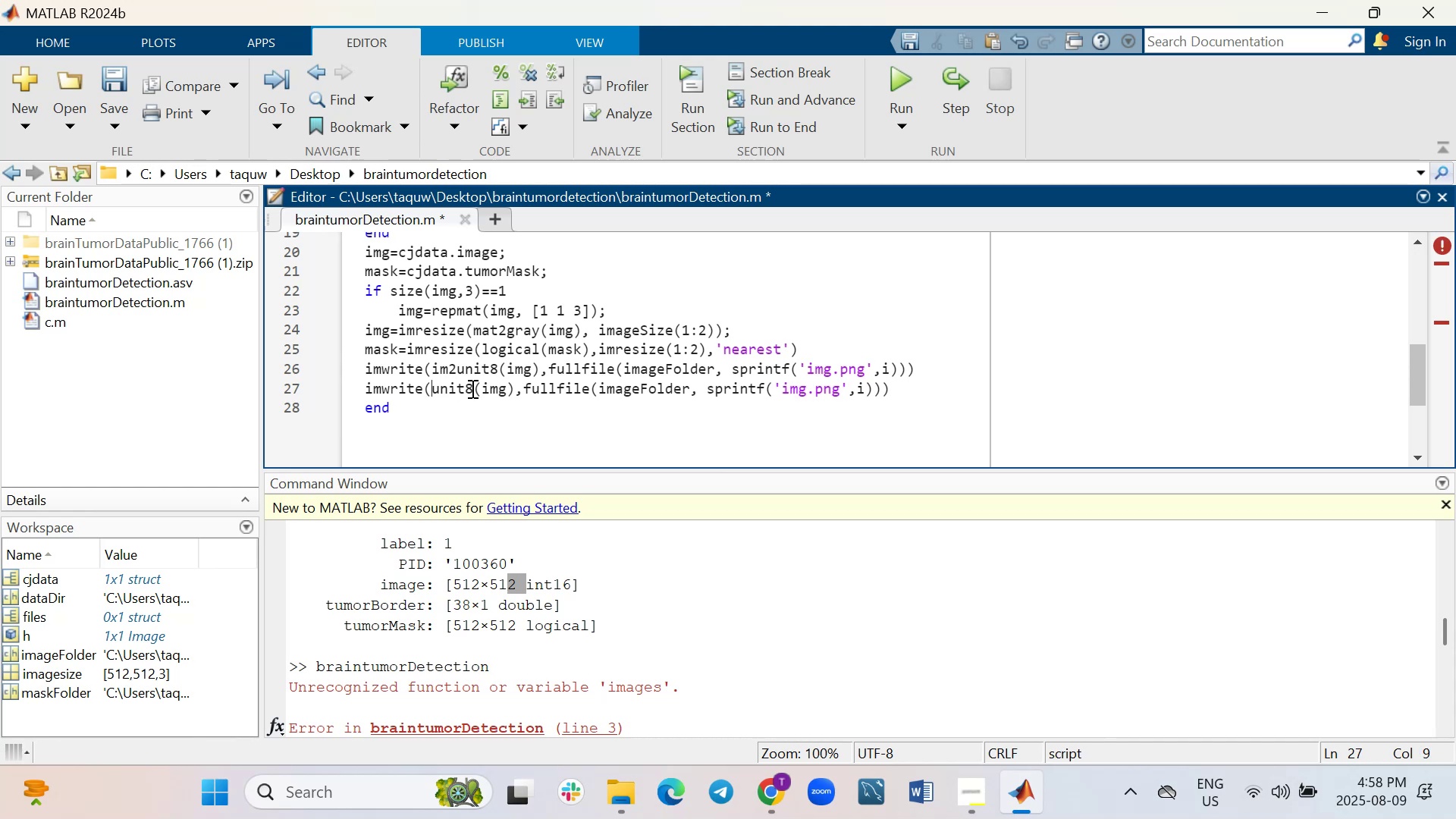 
wait(10.31)
 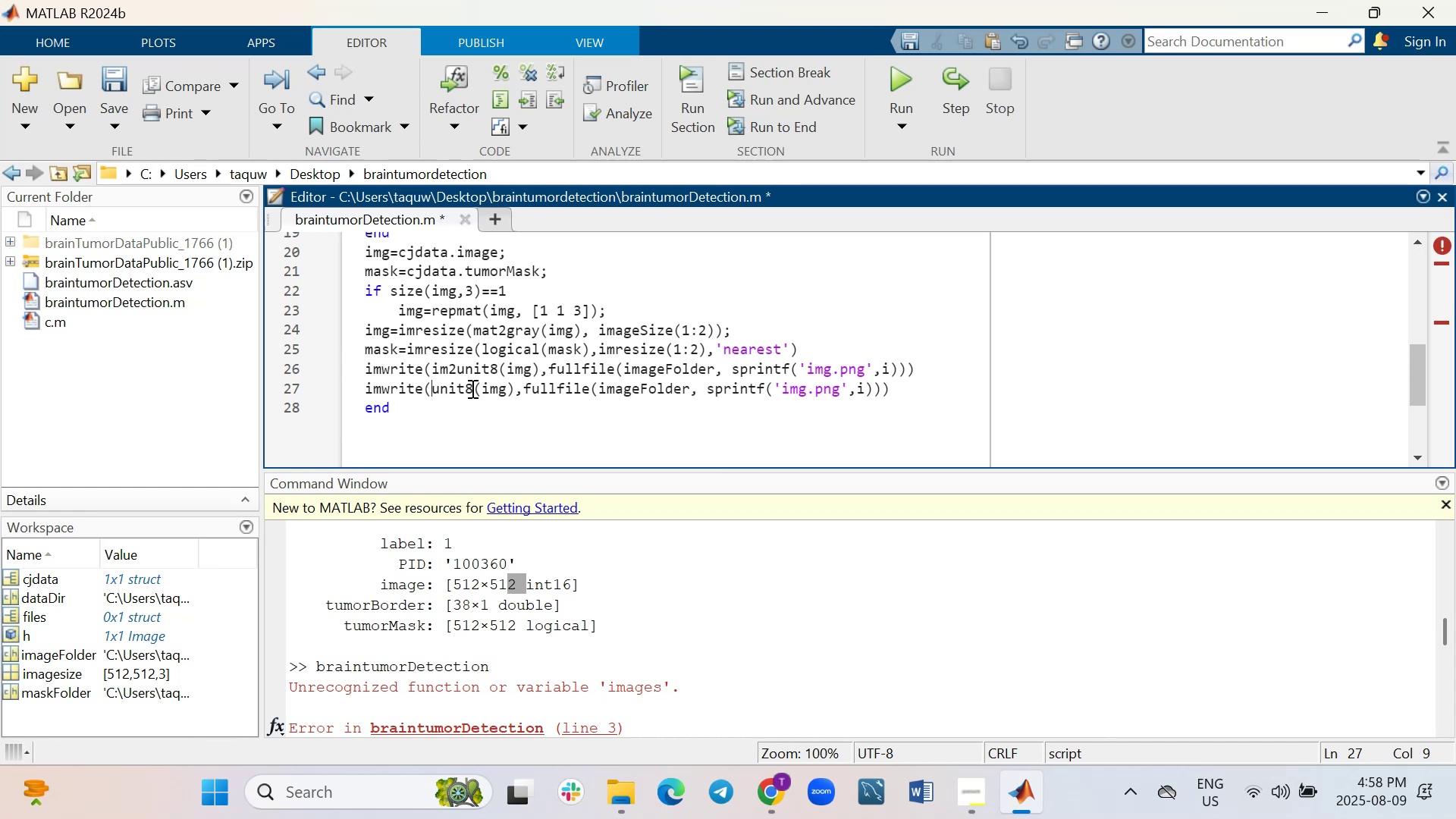 
left_click([509, 393])
 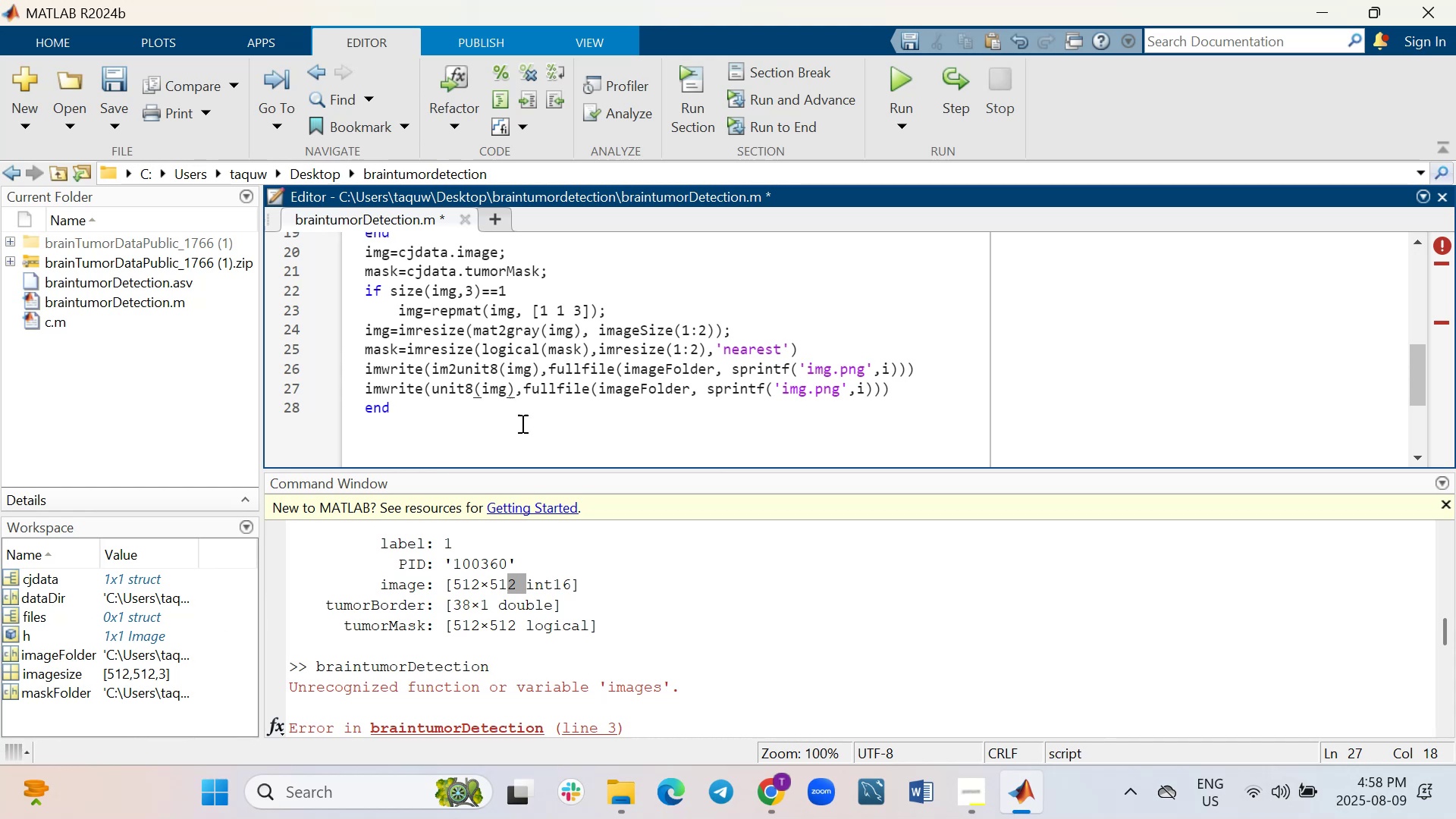 
key(Backspace)
key(Backspace)
key(Backspace)
type(maask)
key(Backspace)
key(Backspace)
key(Backspace)
type(sk)
 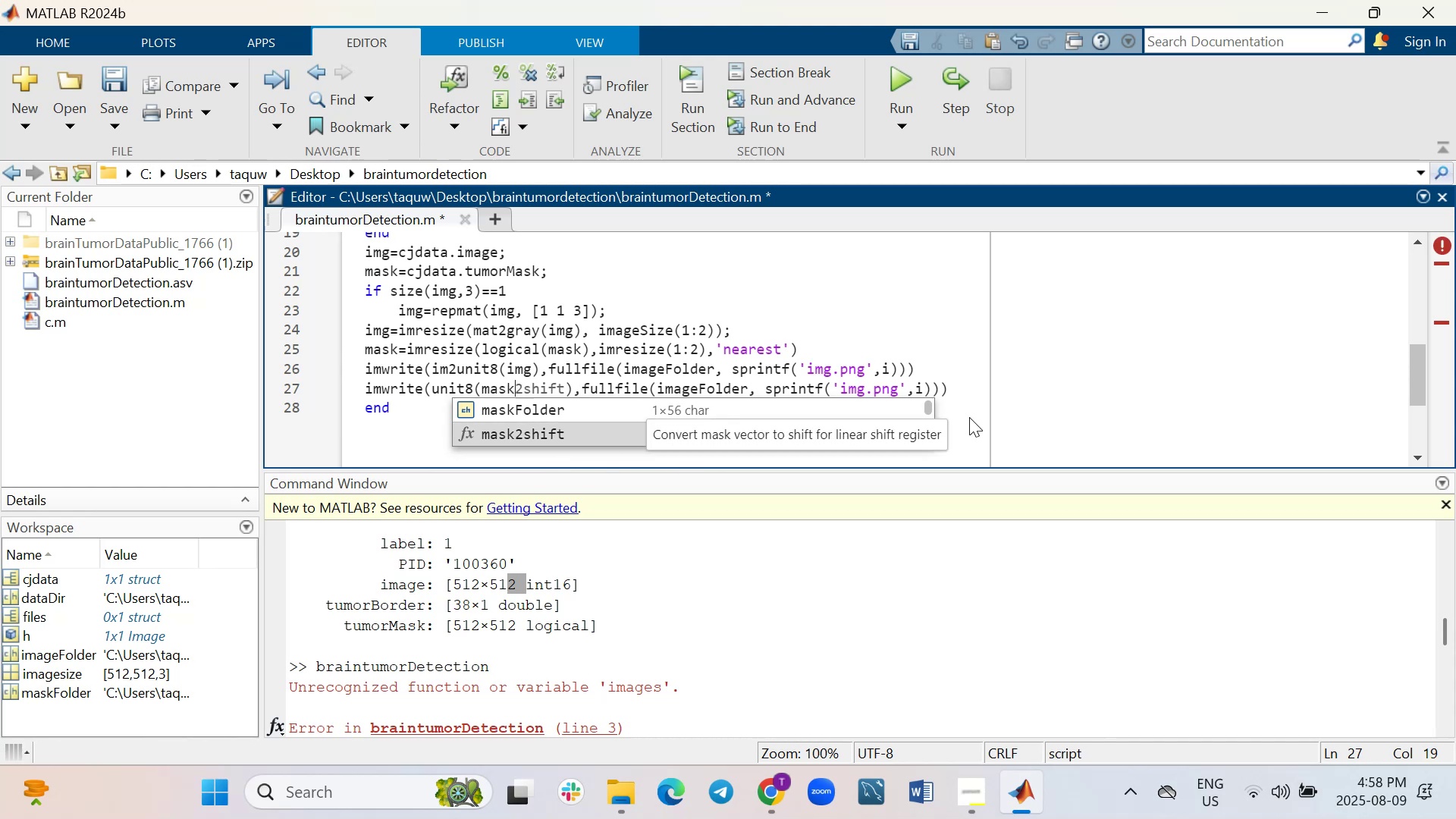 
left_click([1041, 413])
 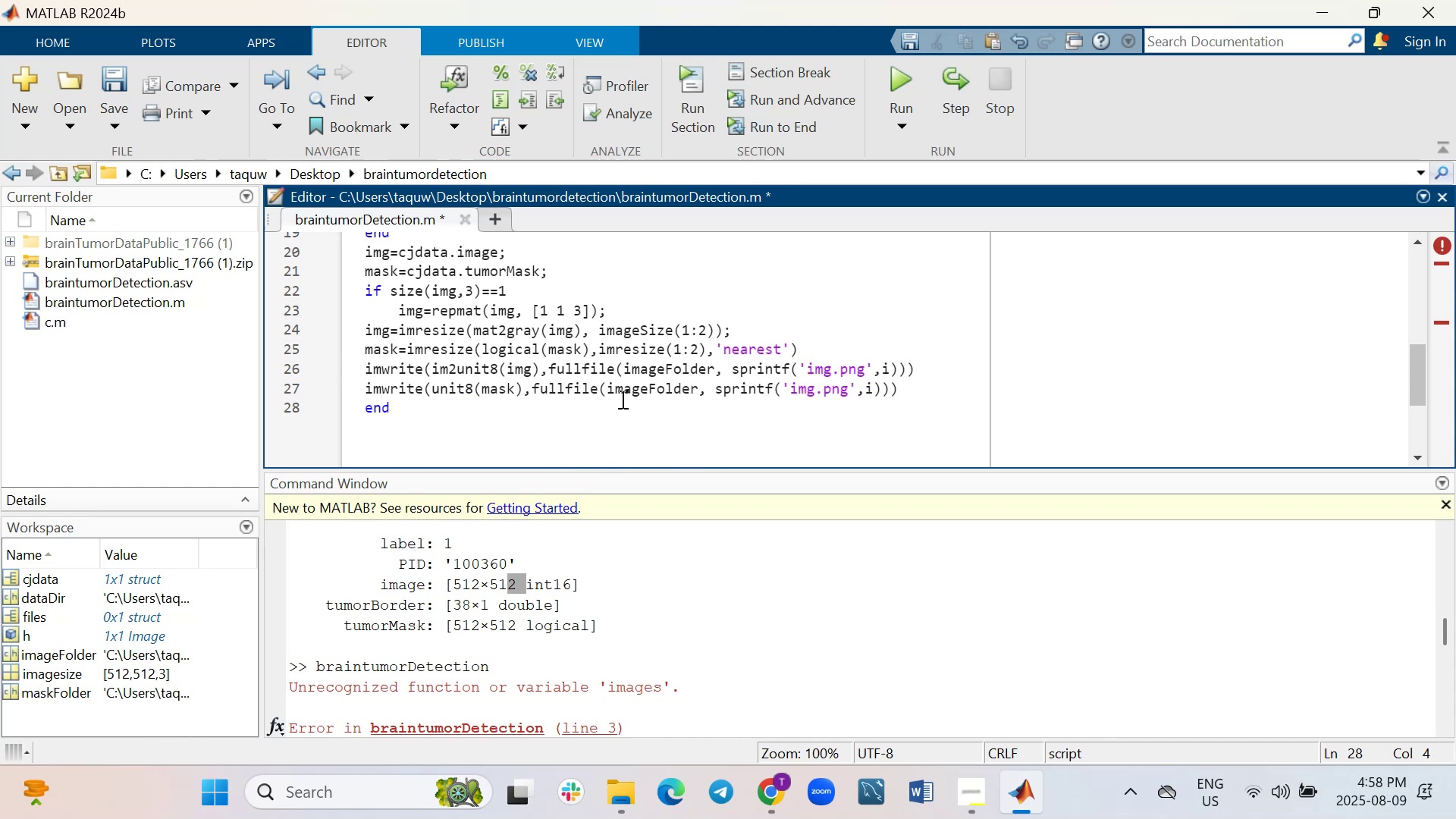 
left_click([647, 384])
 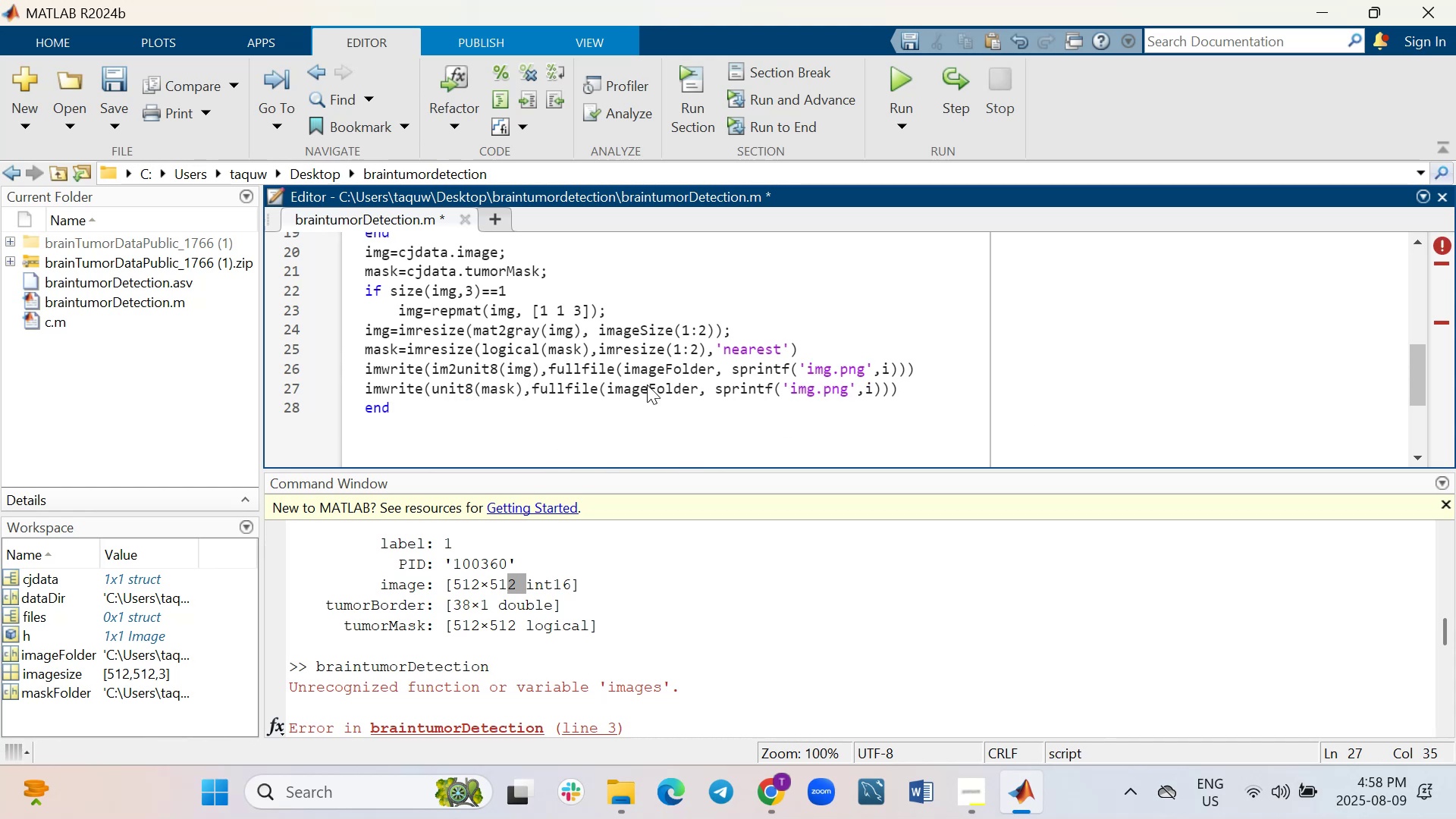 
key(Backspace)
key(Backspace)
key(Backspace)
key(Backspace)
key(Backspace)
type(mask)
 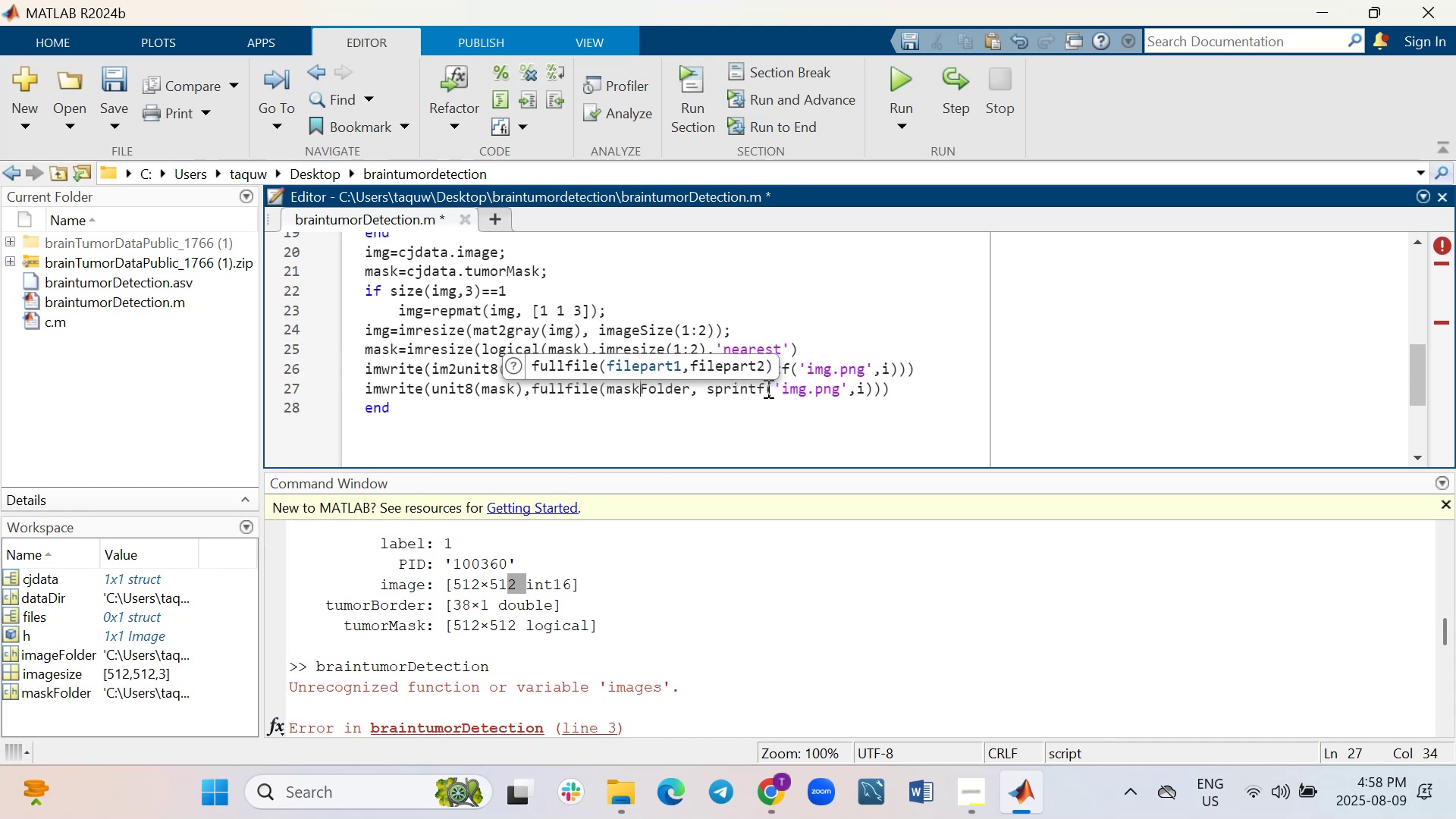 
left_click([809, 385])
 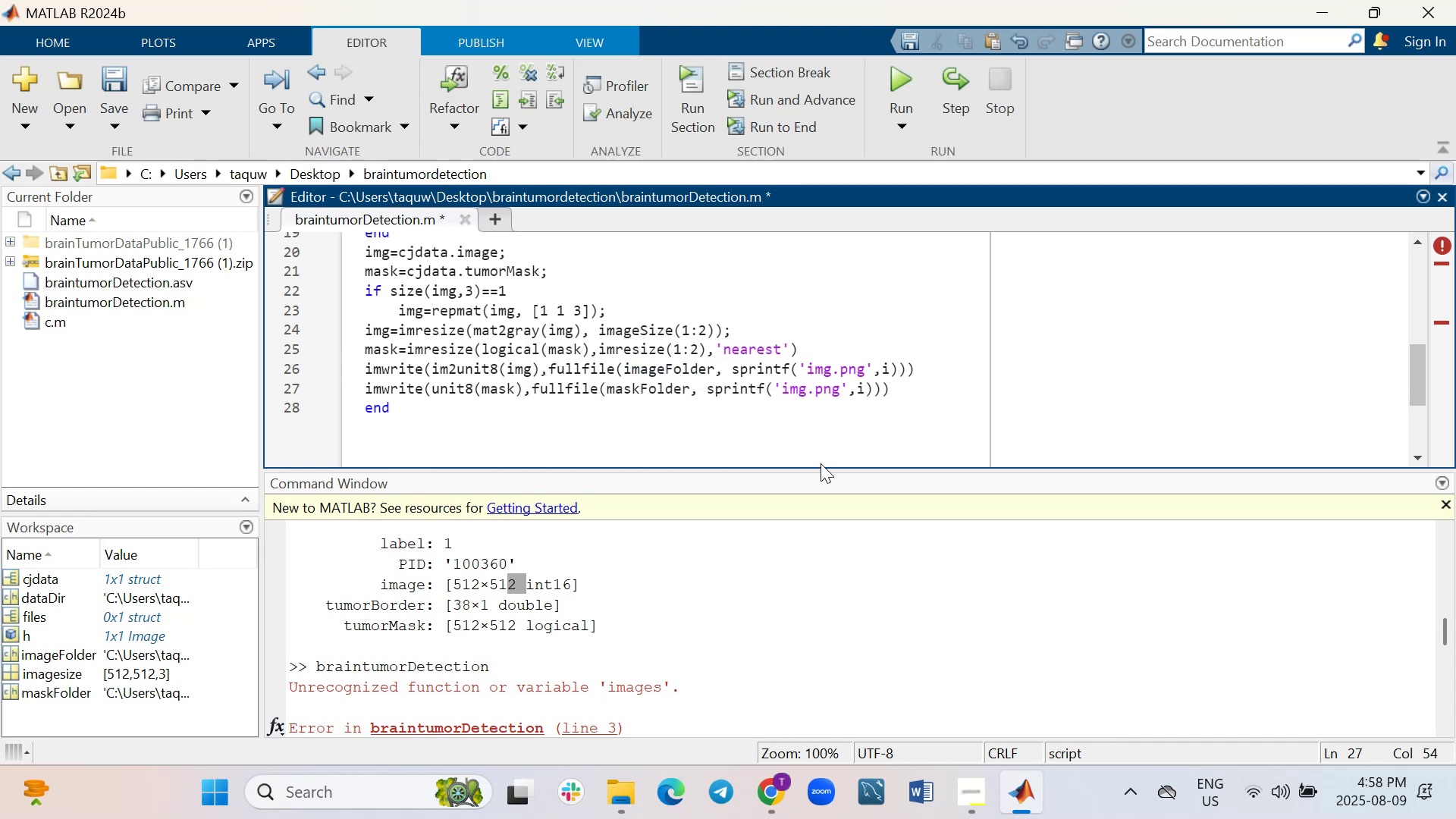 
key(Backspace)
key(Backspace)
key(Backspace)
type(mask)
 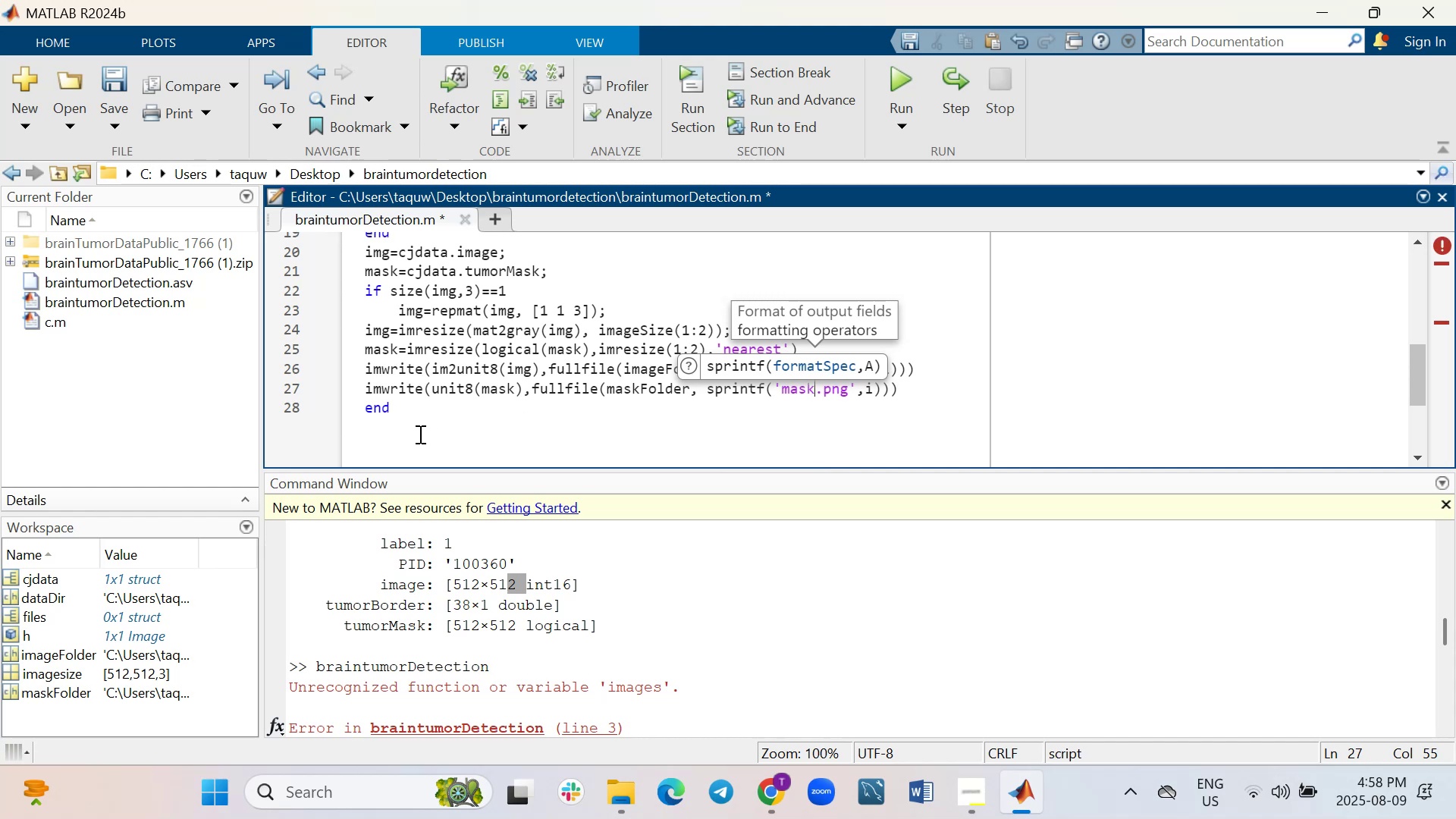 
wait(11.43)
 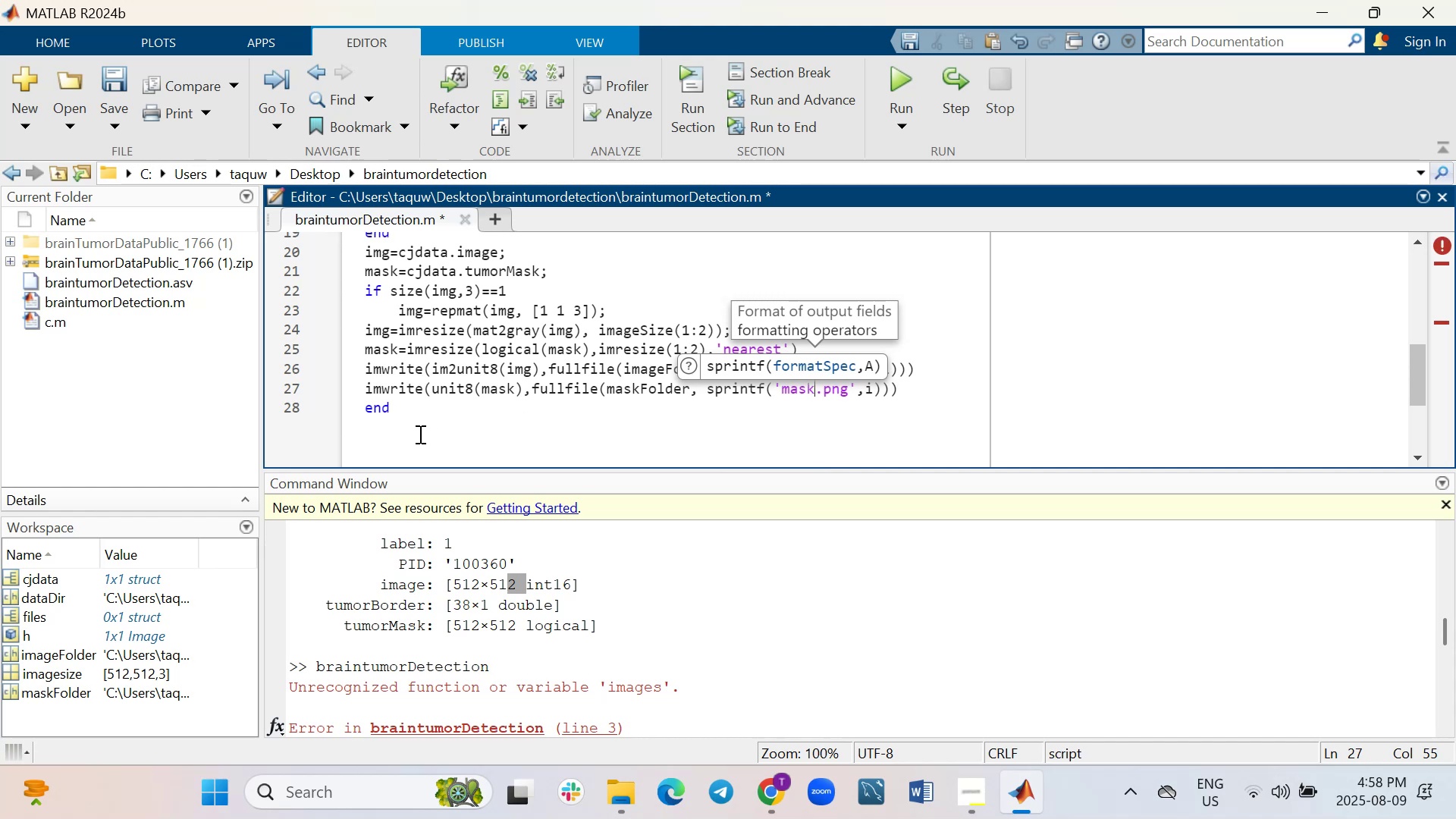 
left_click([417, 408])
 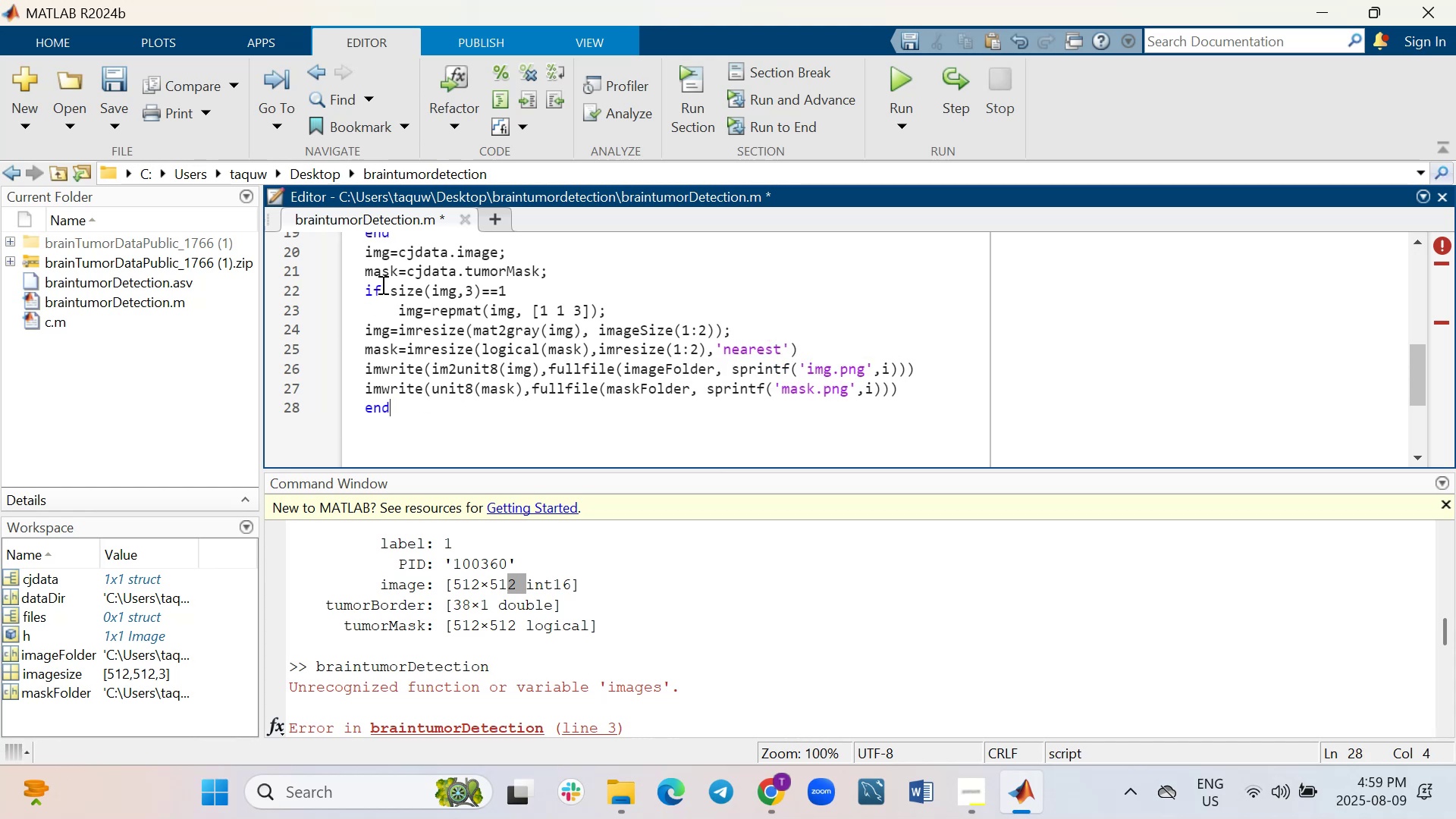 
left_click([381, 284])
 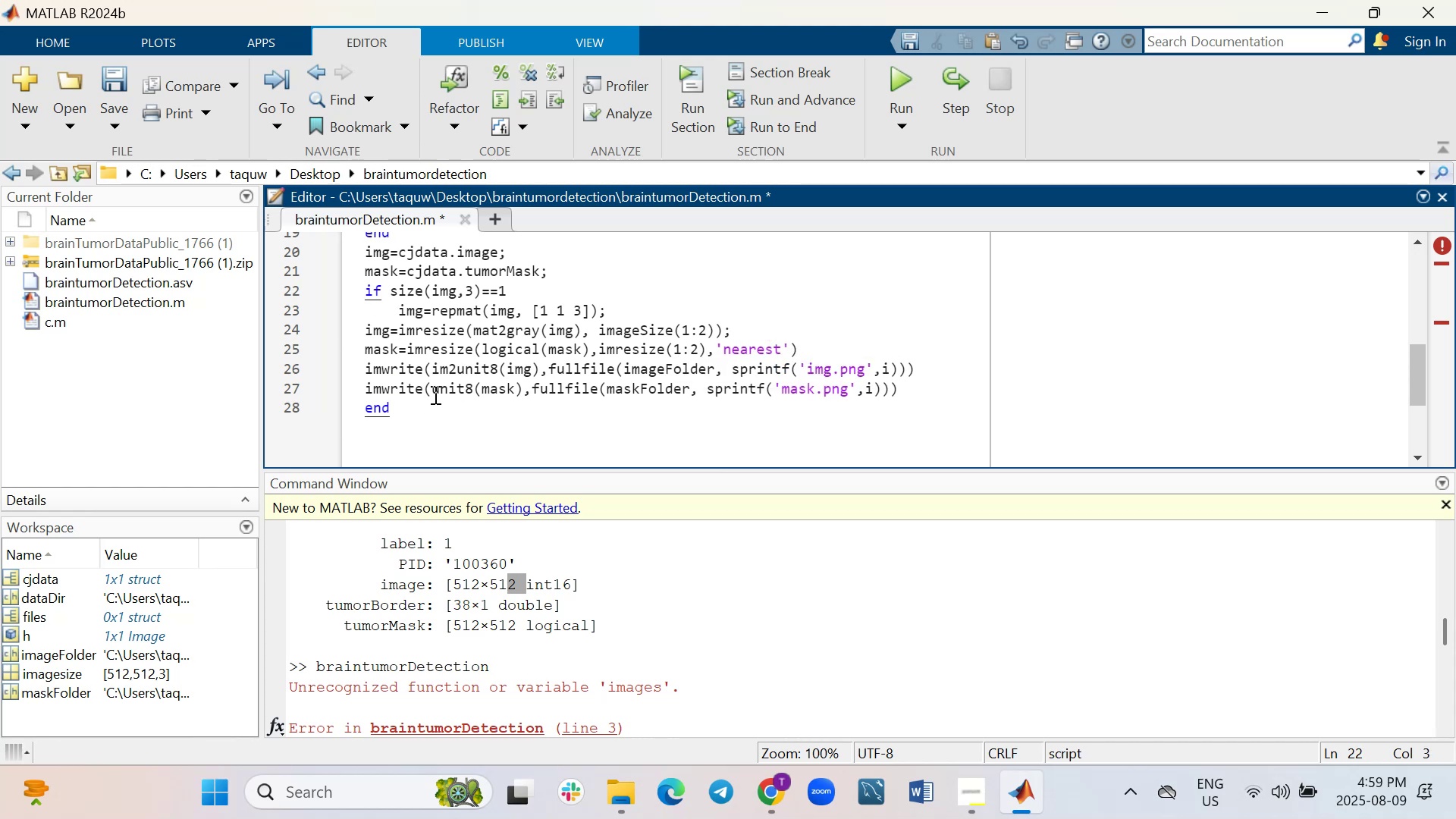 
scroll: coordinate [441, 392], scroll_direction: up, amount: 2.0
 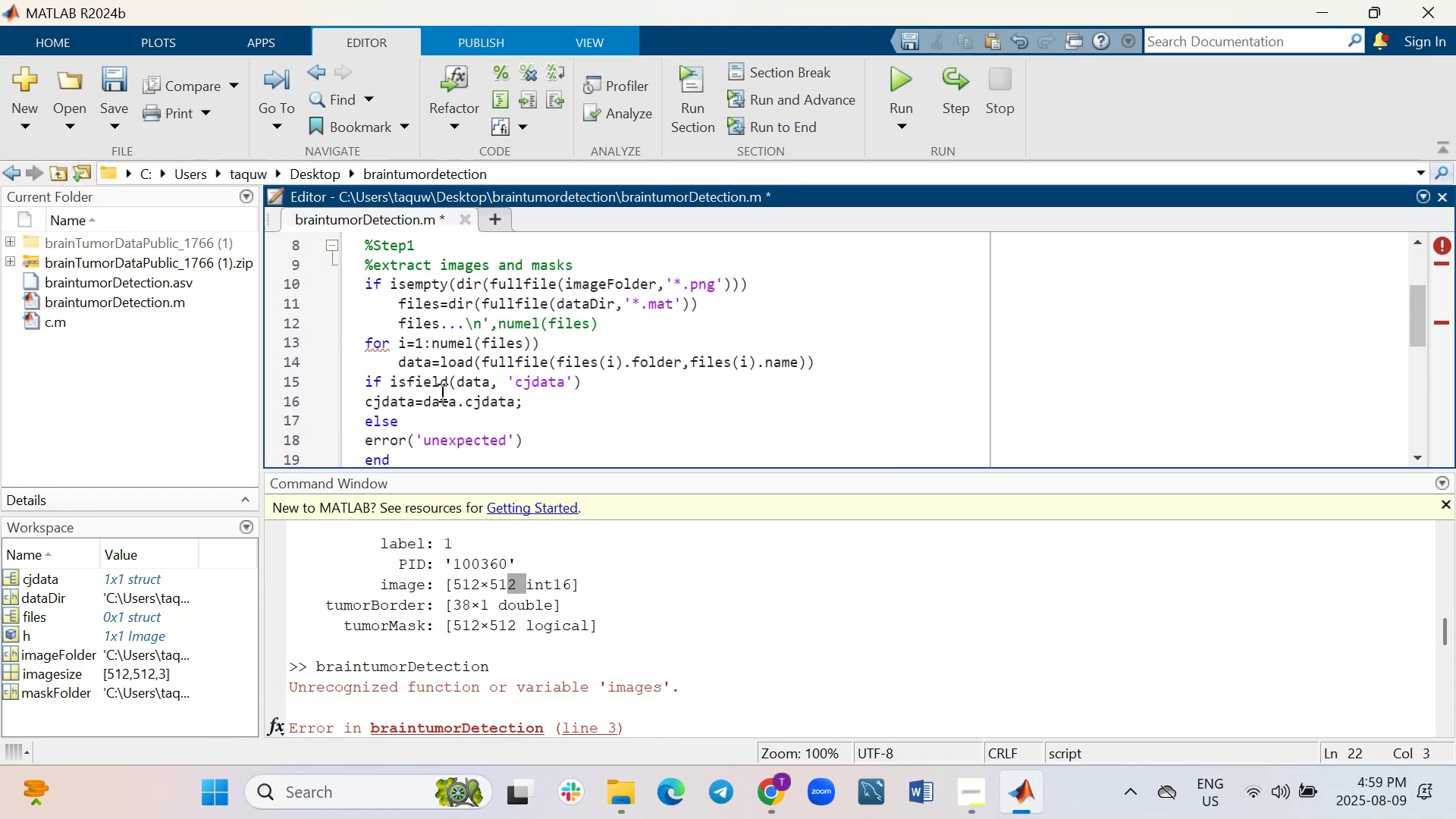 
scroll: coordinate [441, 392], scroll_direction: down, amount: 2.0
 